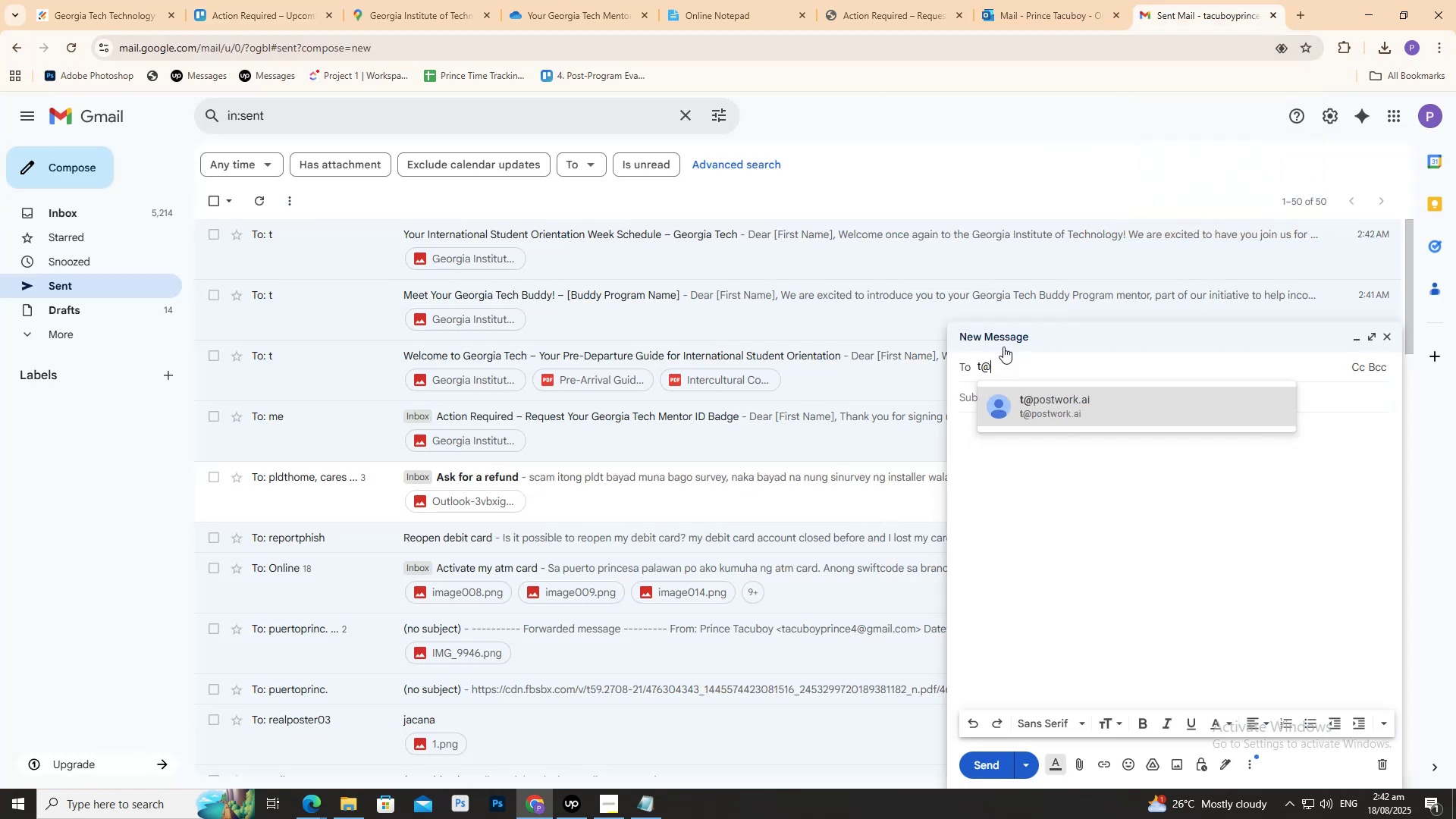 
key(Tab)
 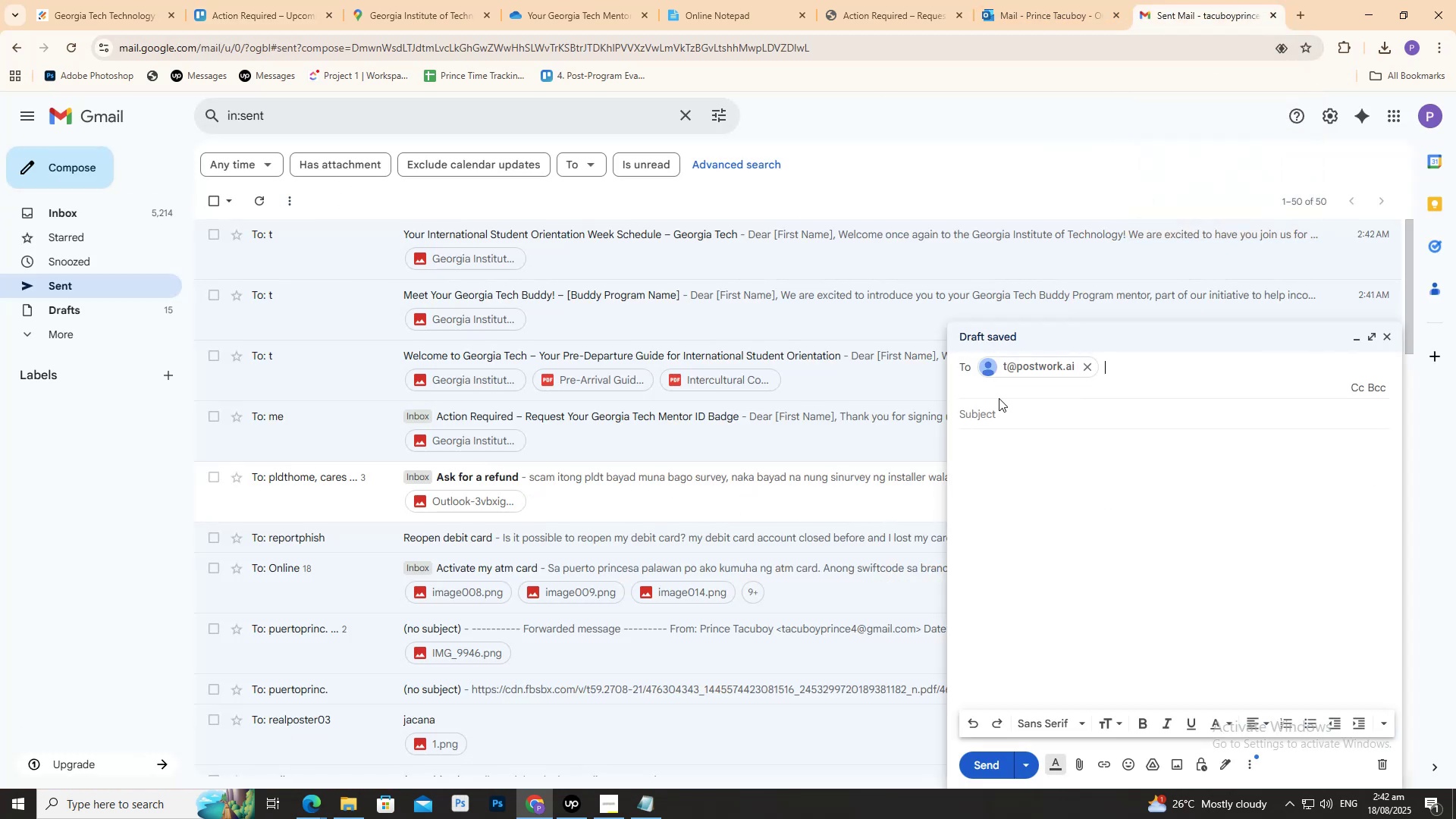 
key(Control+V)
 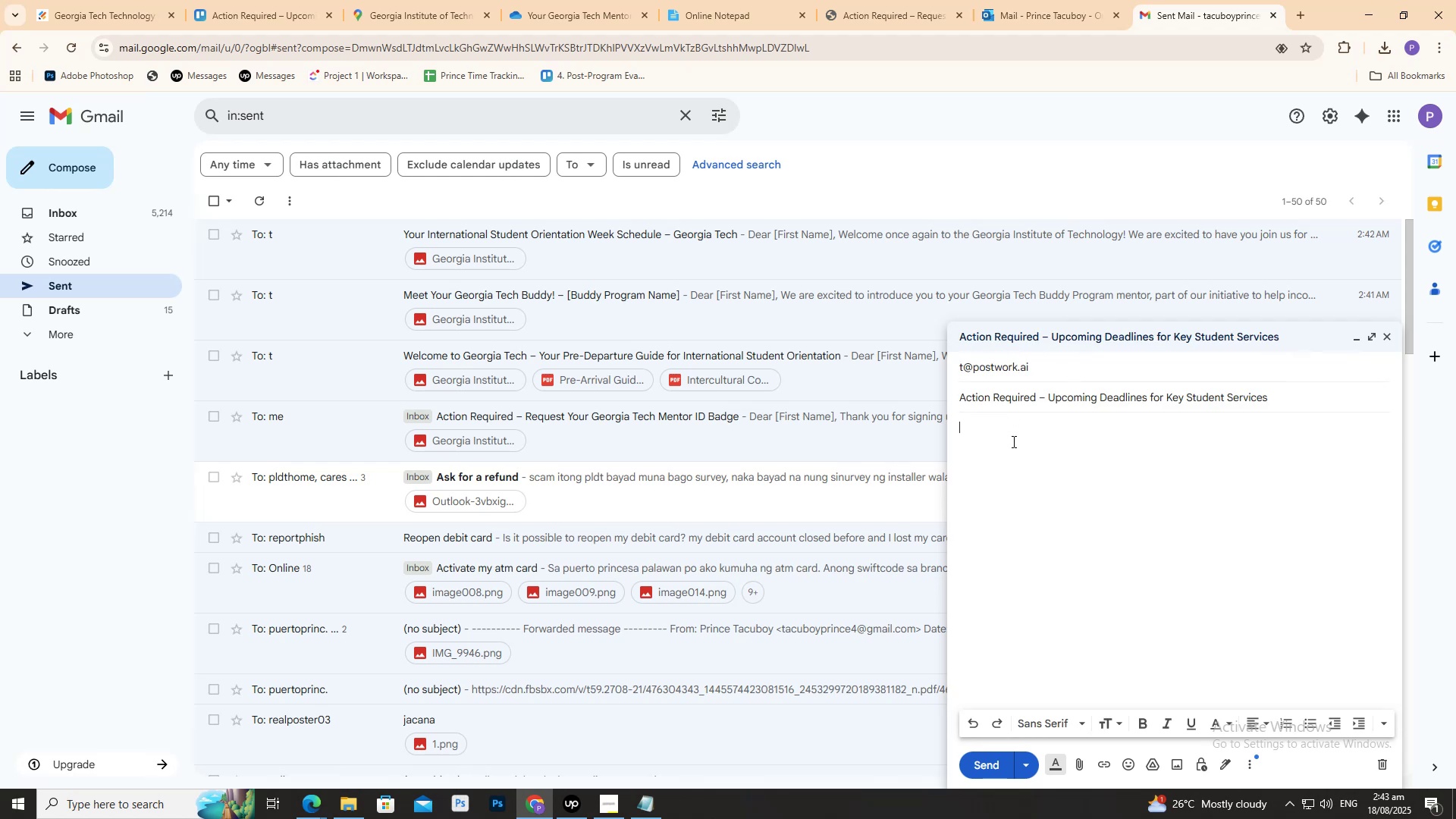 
left_click([1012, 441])
 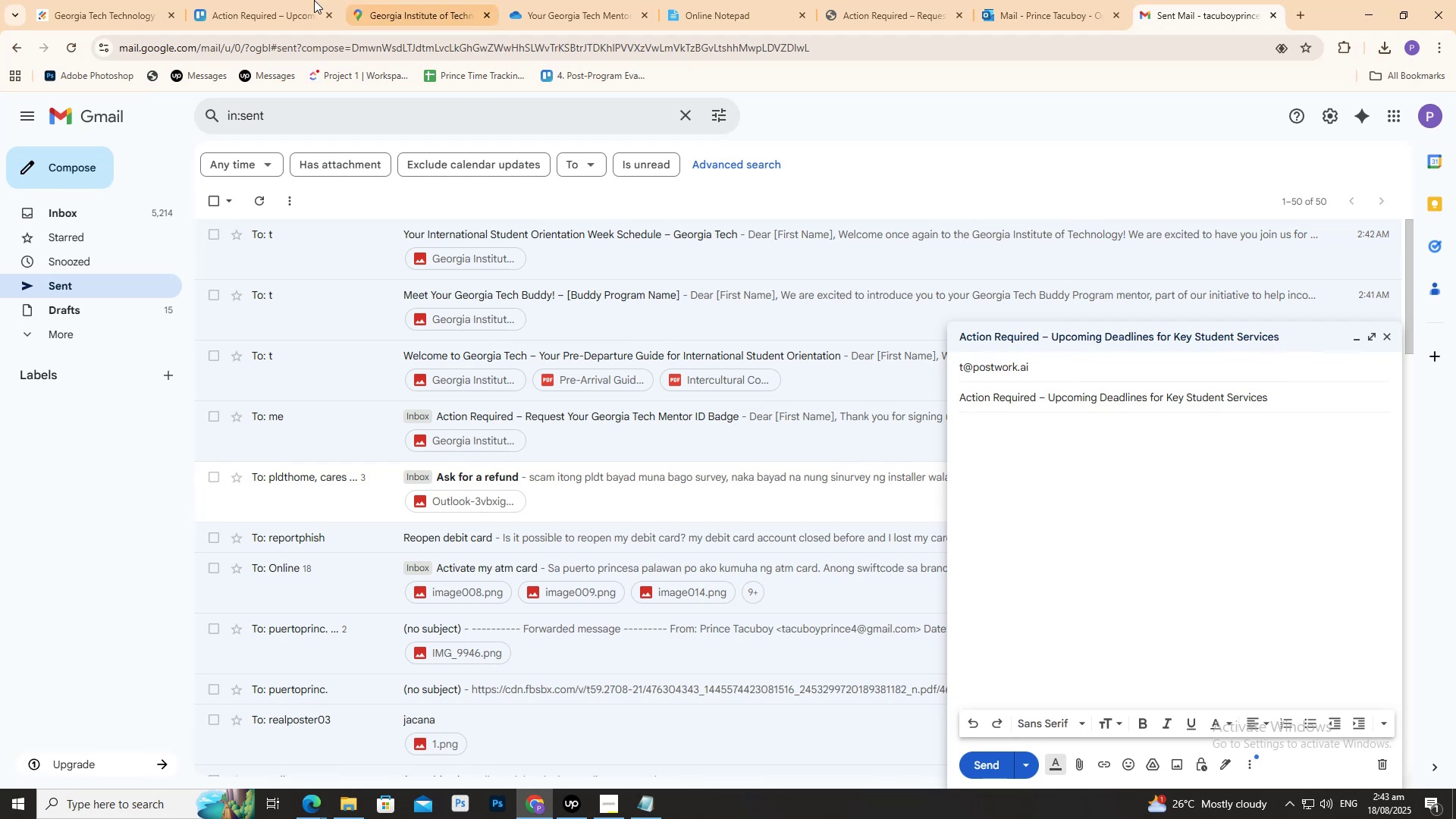 
left_click([299, 0])
 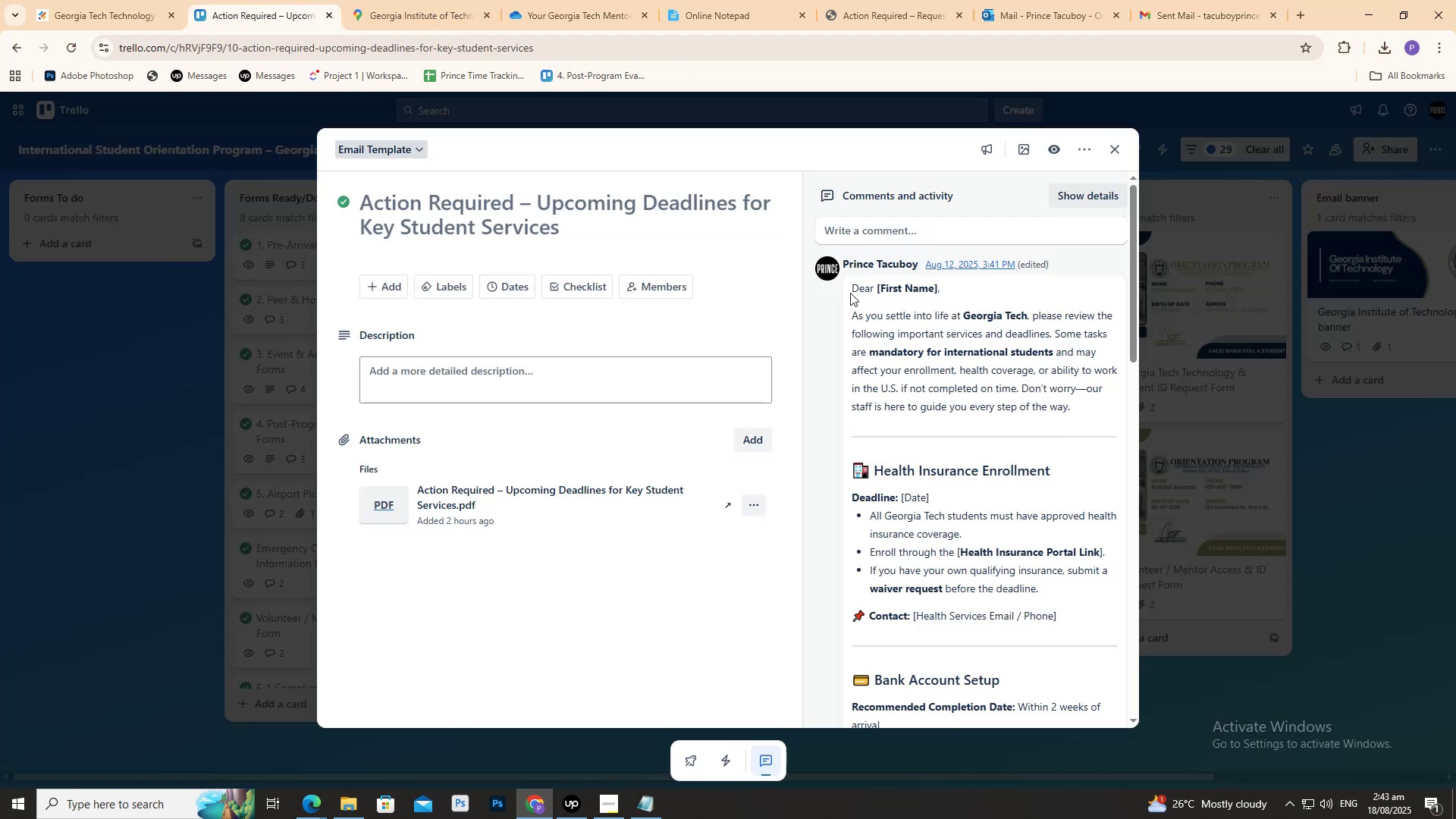 
left_click_drag(start_coordinate=[853, 290], to_coordinate=[1091, 615])
 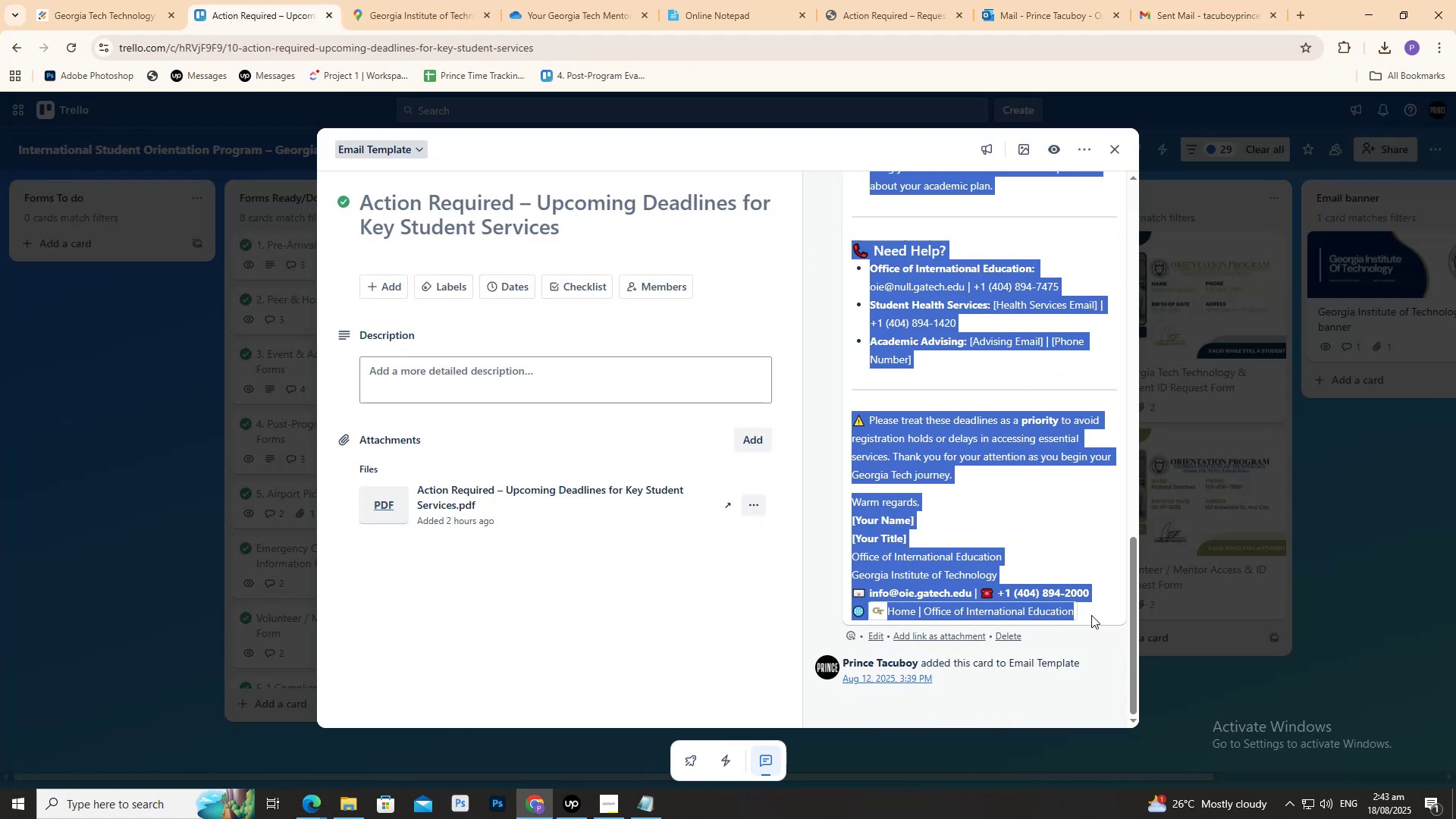 
key(Control+C)
 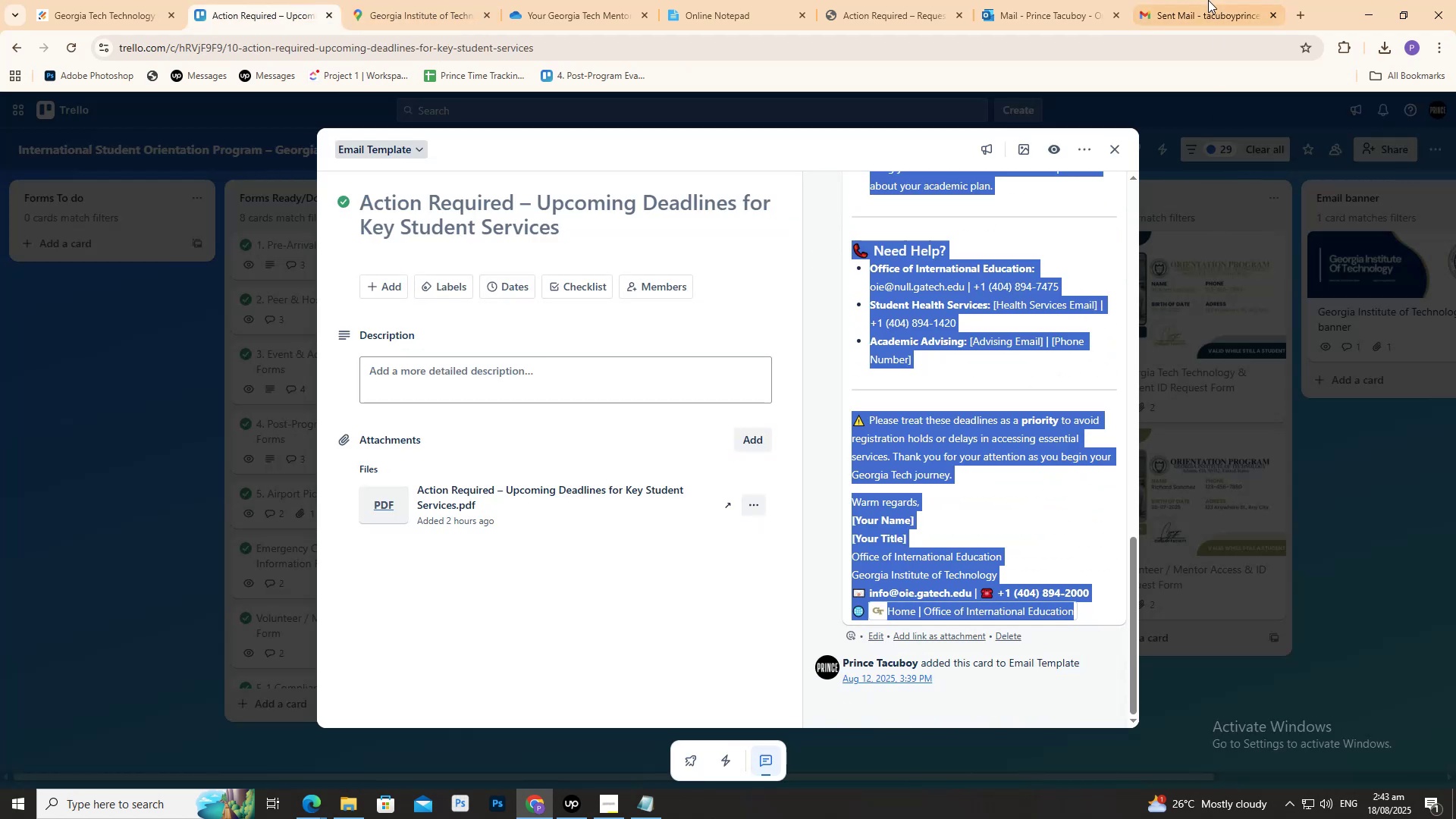 
left_click([1208, 0])
 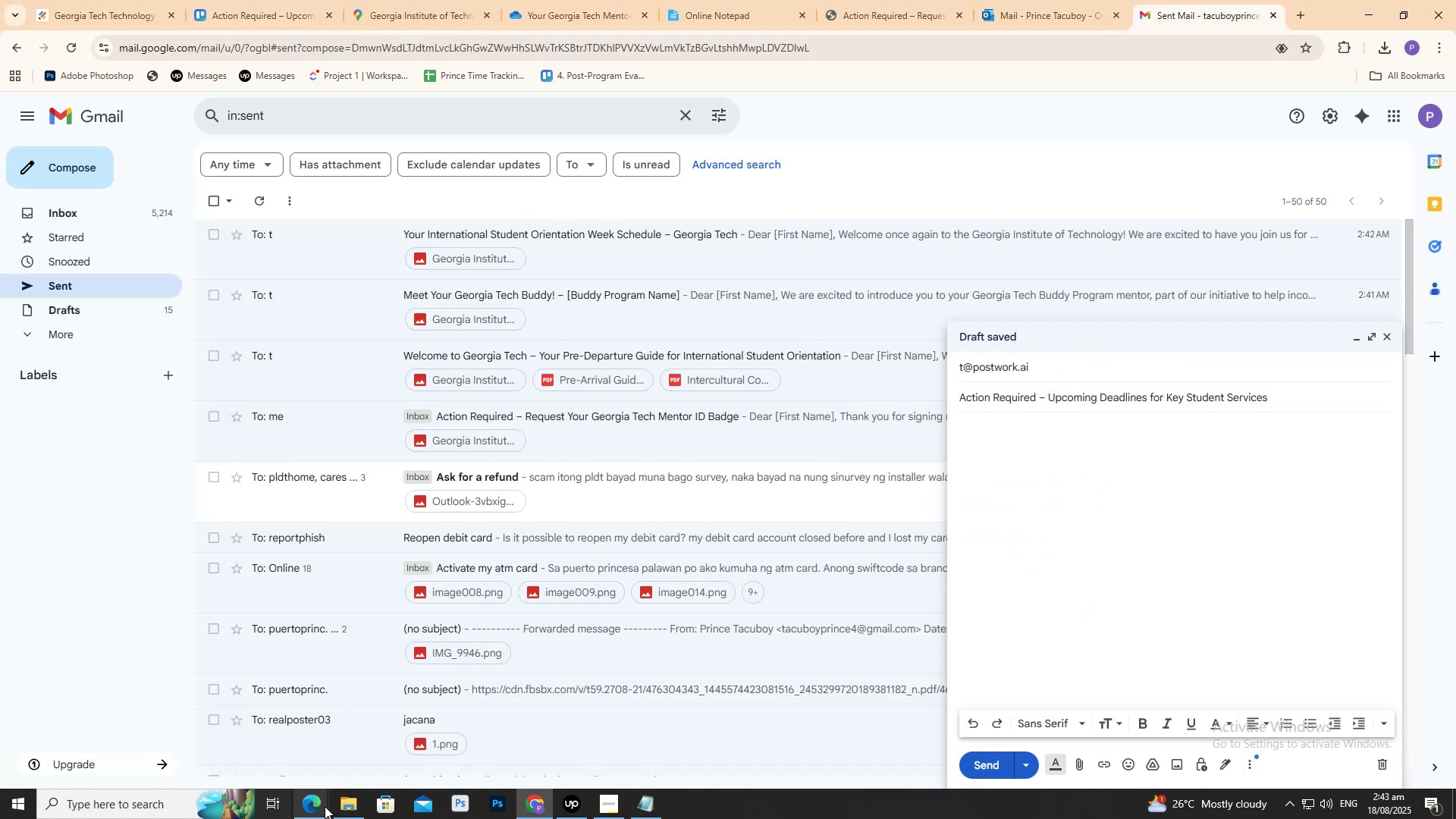 
left_click([343, 805])
 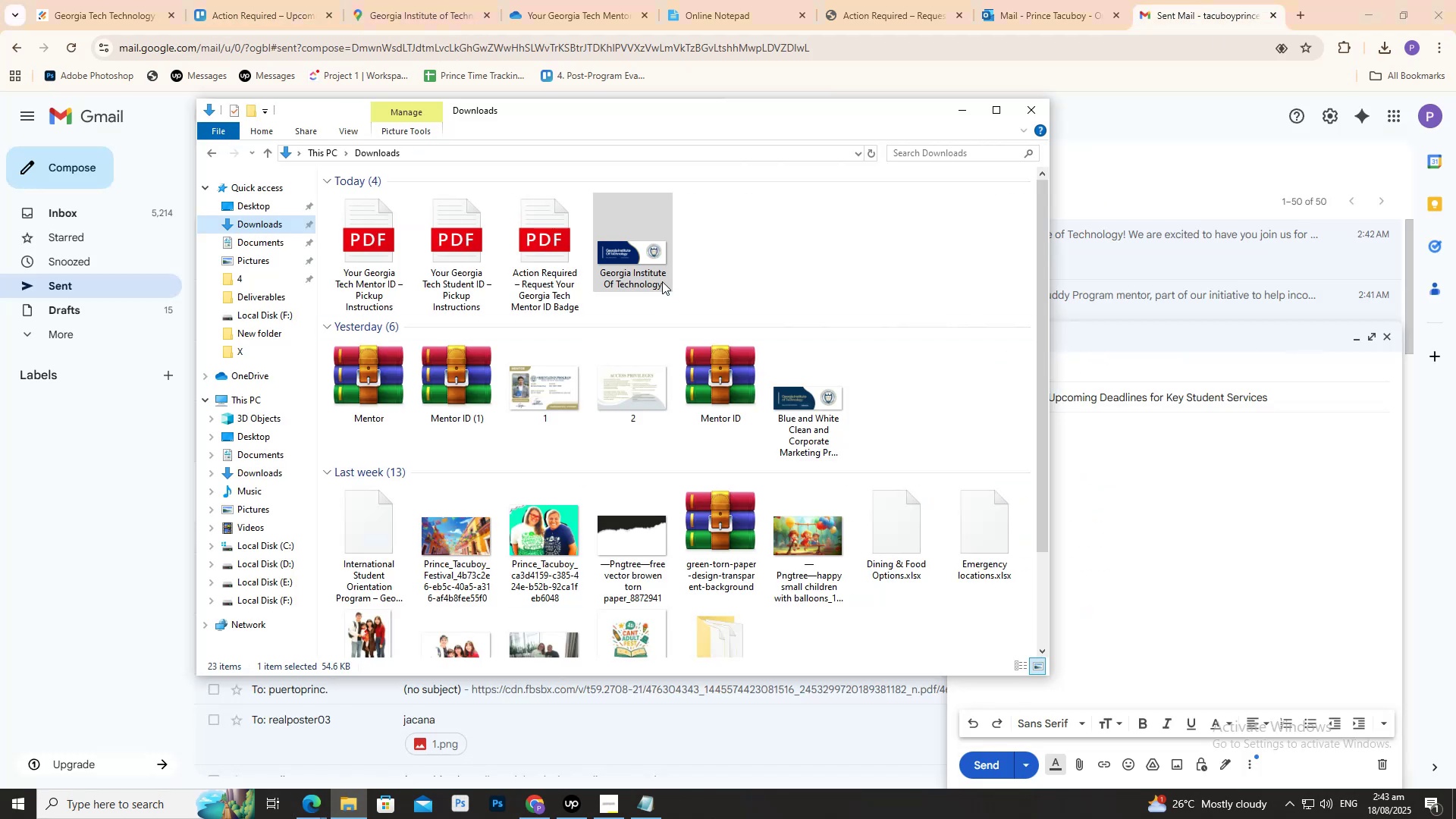 
left_click_drag(start_coordinate=[664, 248], to_coordinate=[1153, 518])
 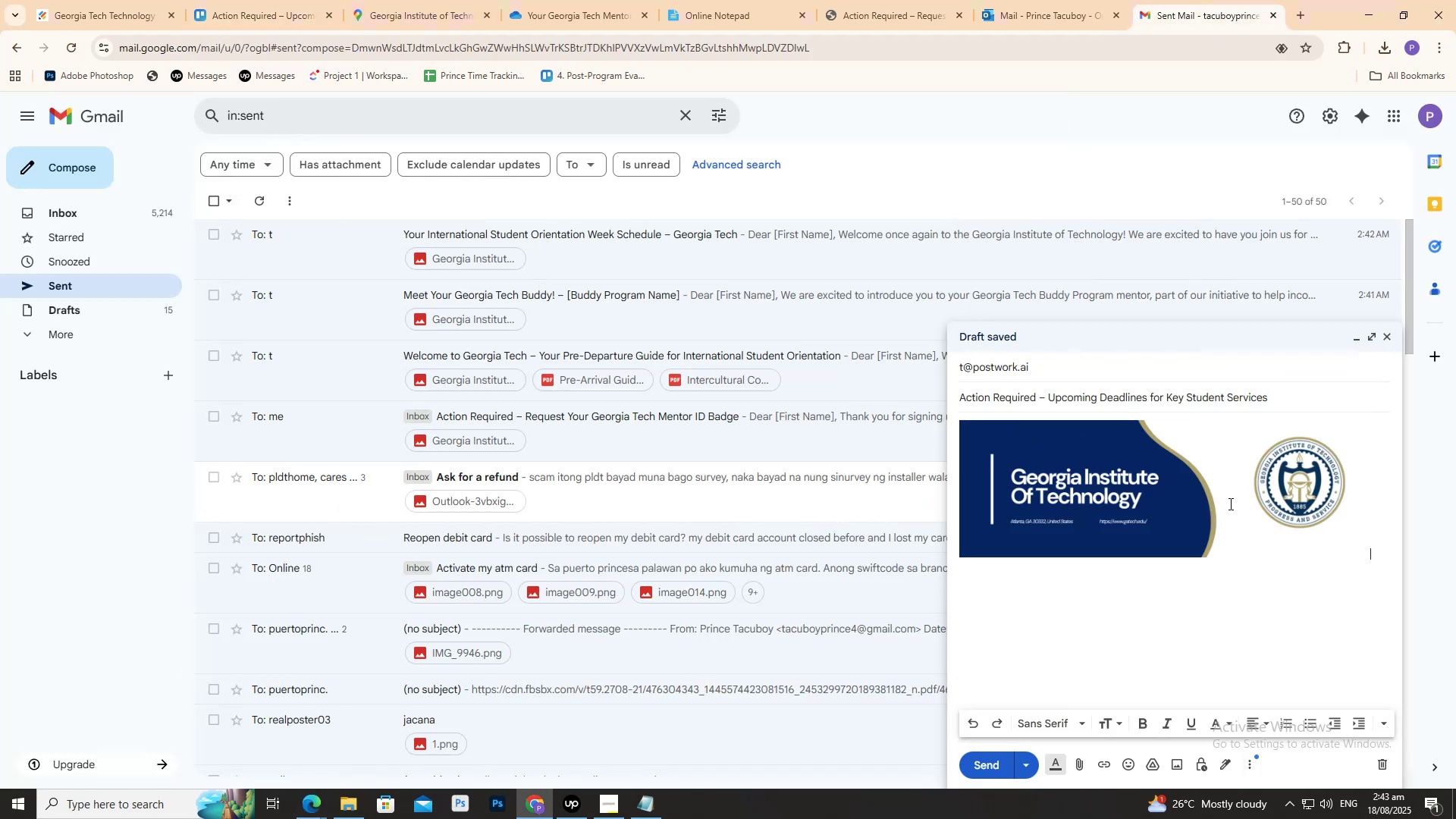 
key(Shift+ShiftRight)
 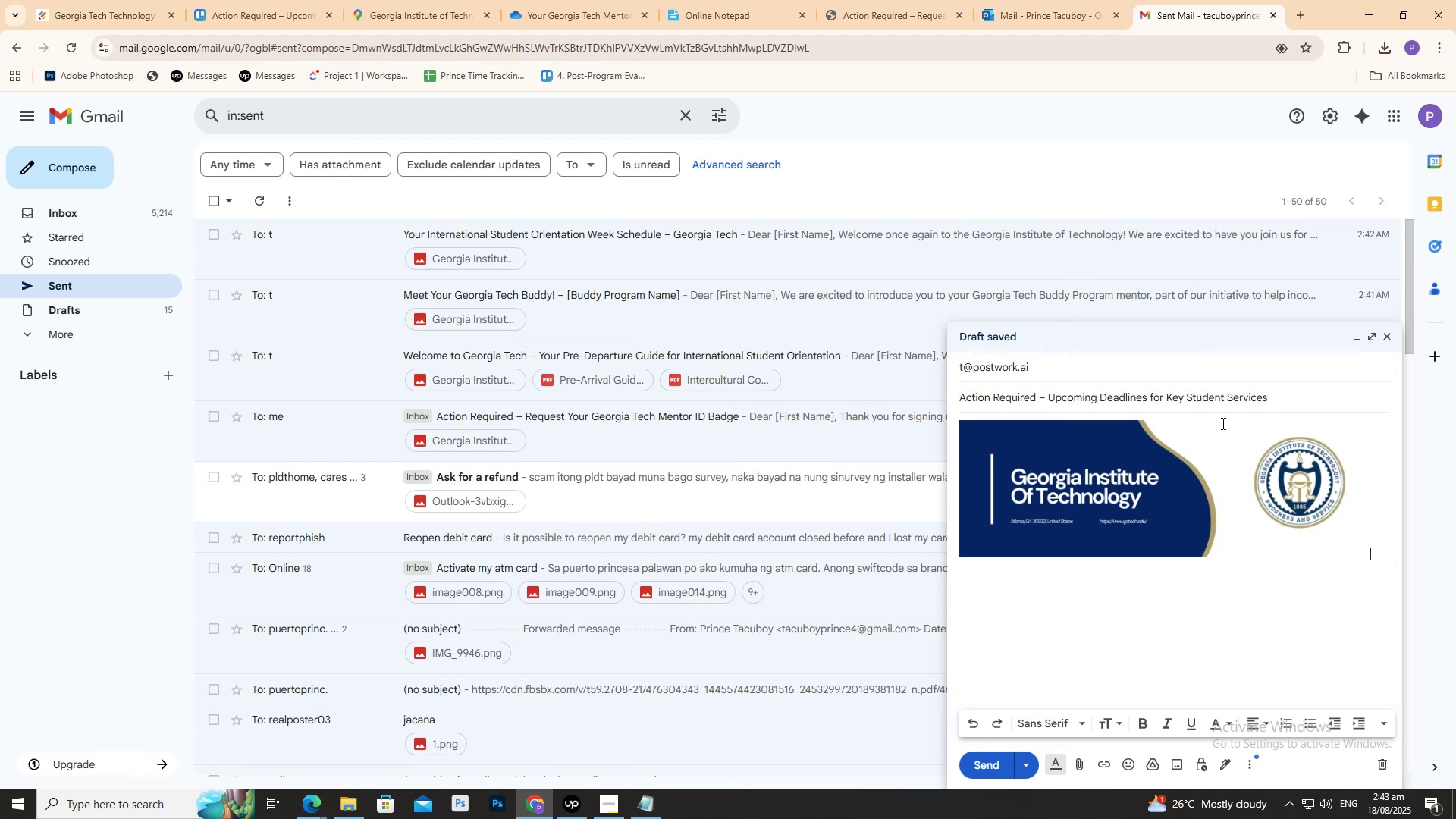 
key(Shift+Enter)
 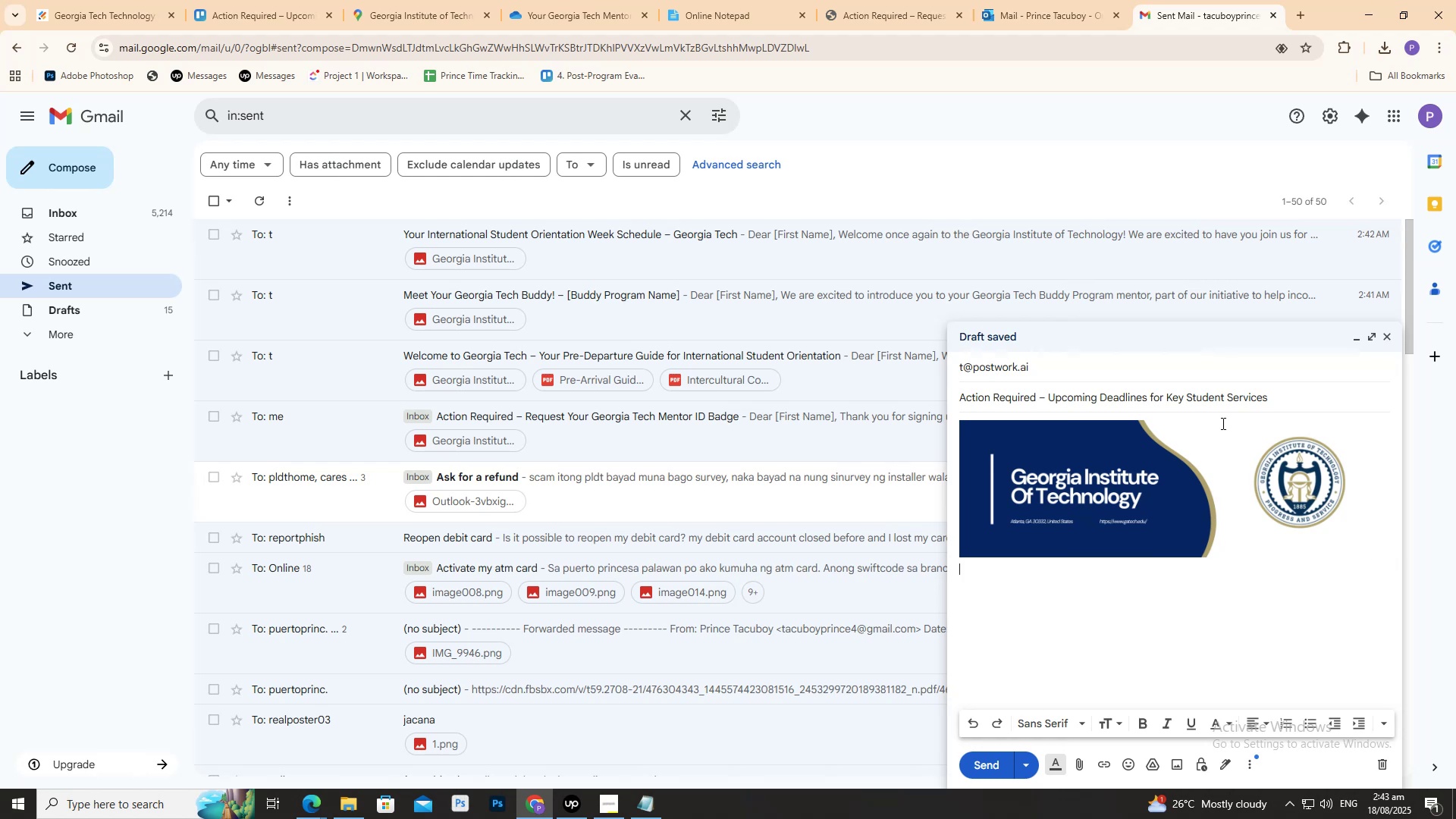 
key(Control+ControlLeft)
 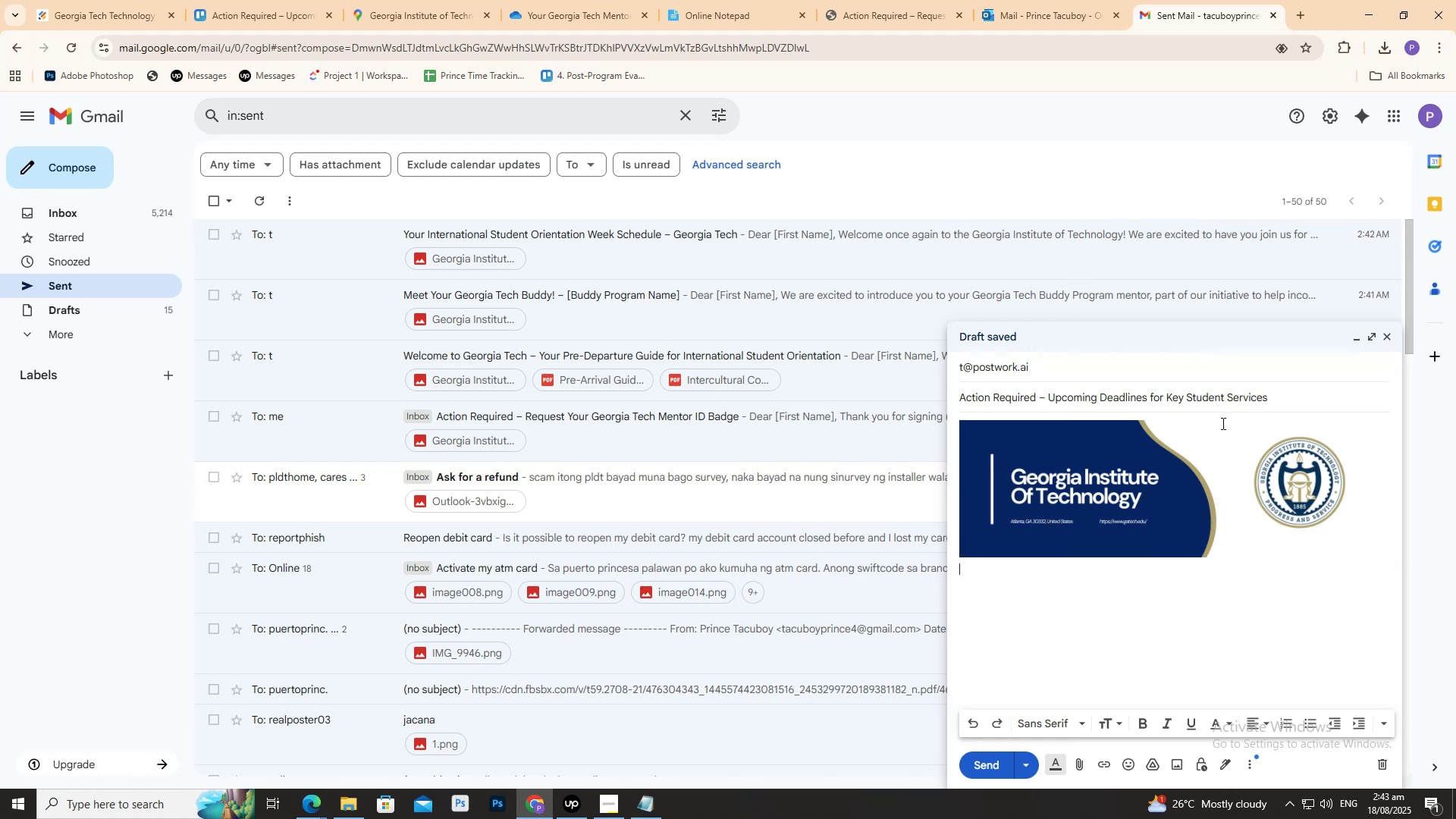 
key(Control+V)
 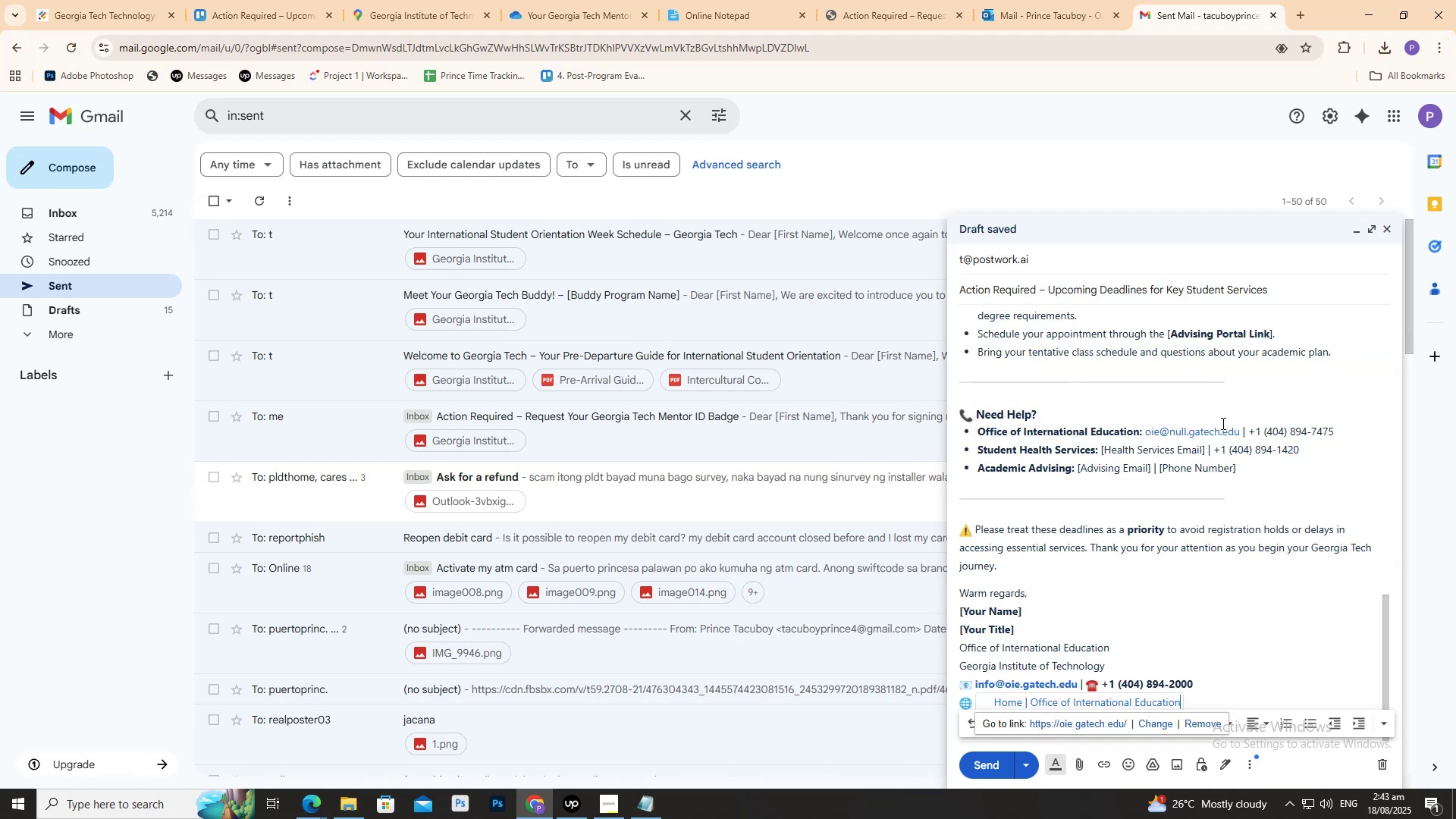 
scroll: coordinate [1121, 346], scroll_direction: up, amount: 17.0
 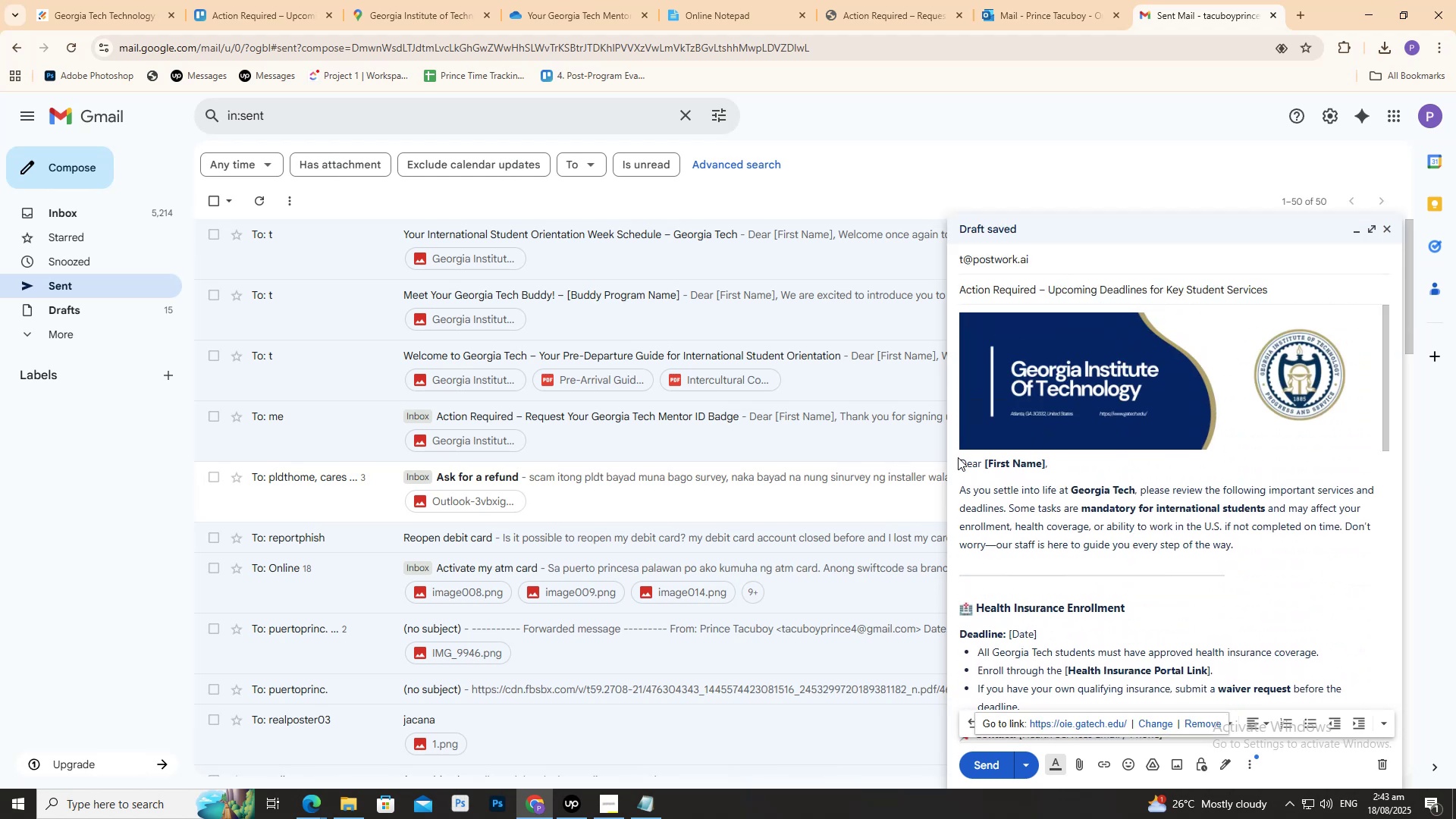 
left_click([962, 460])
 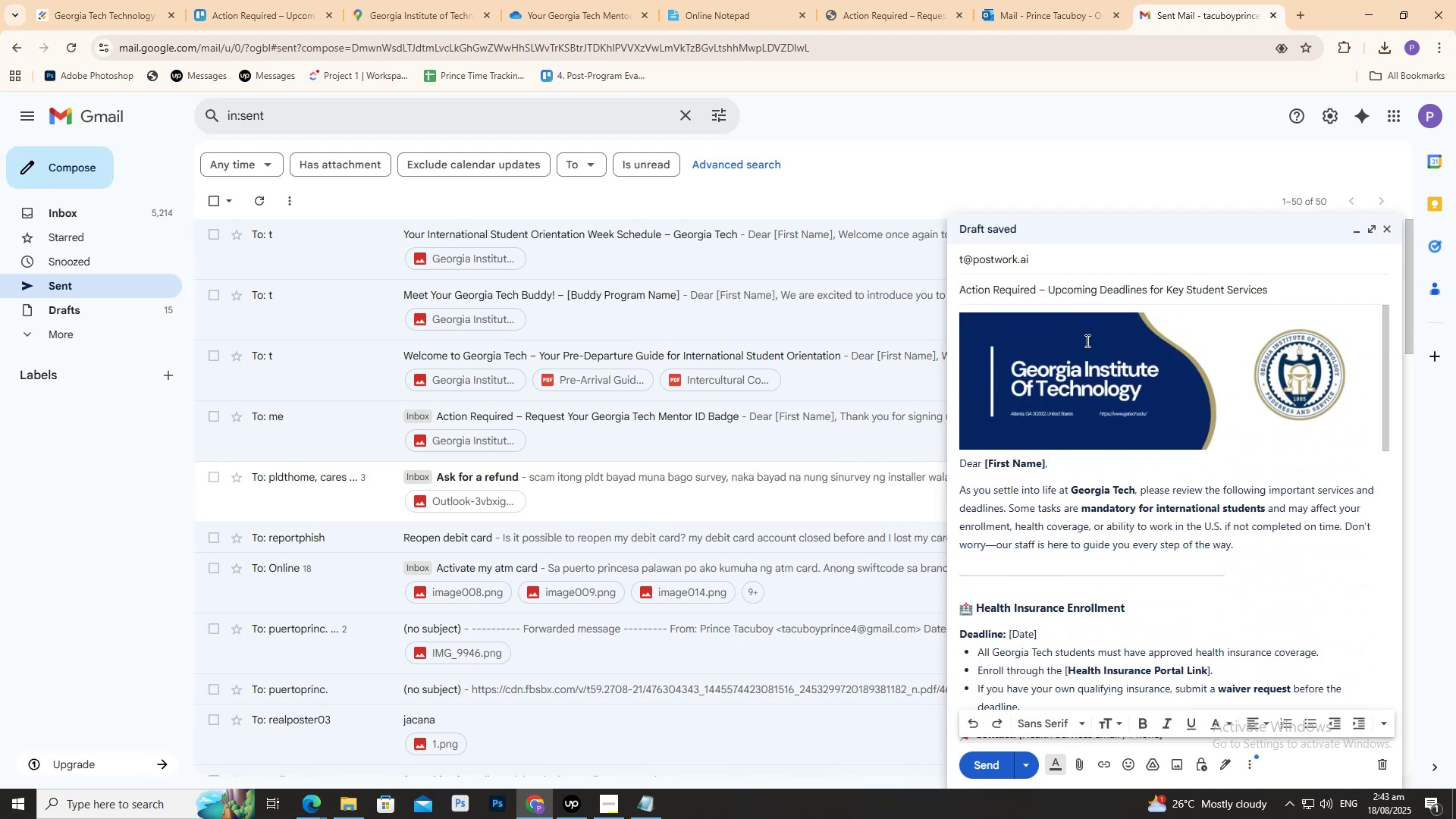 
key(Shift+Enter)
 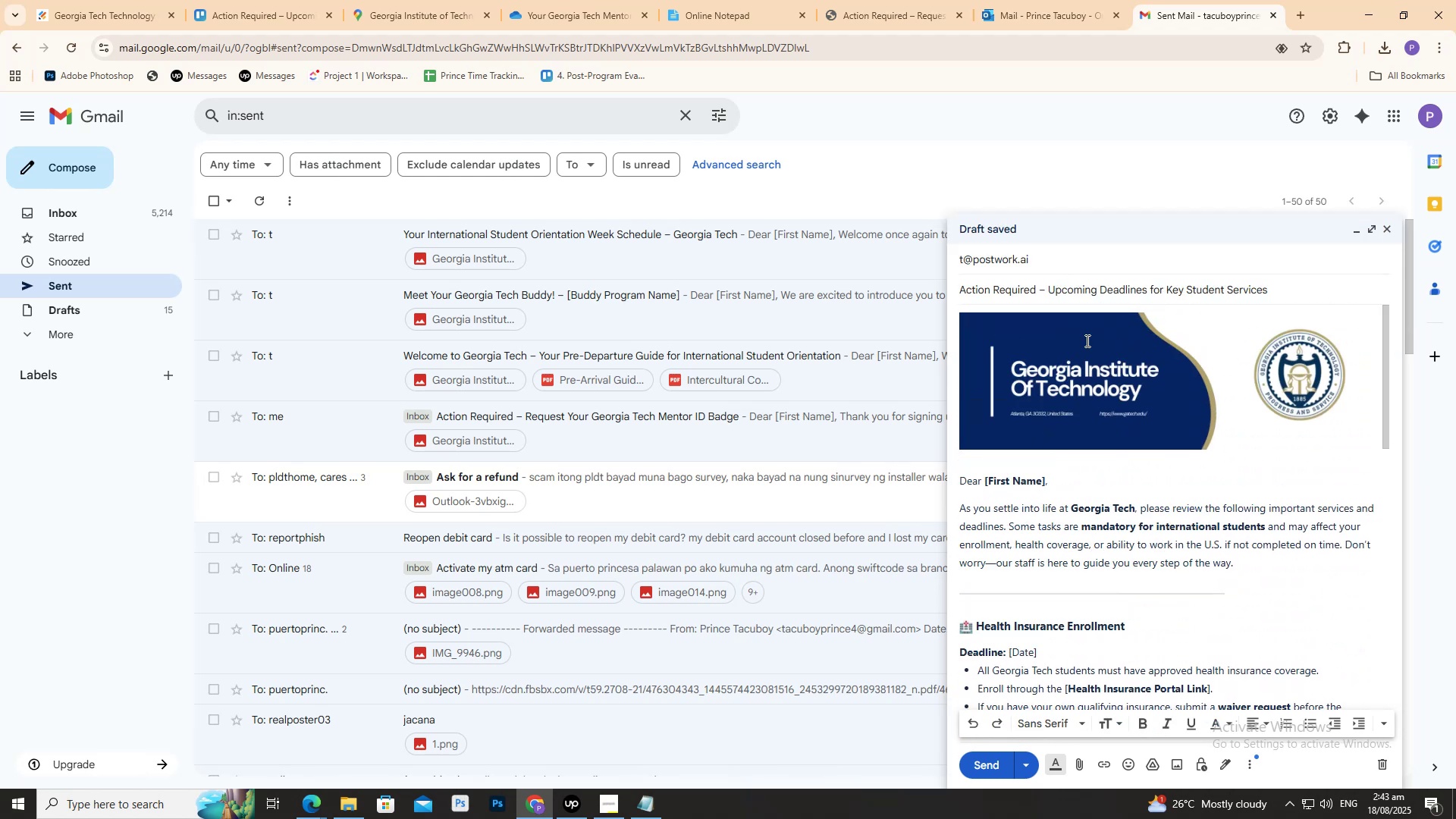 
scroll: coordinate [1014, 386], scroll_direction: down, amount: 17.0
 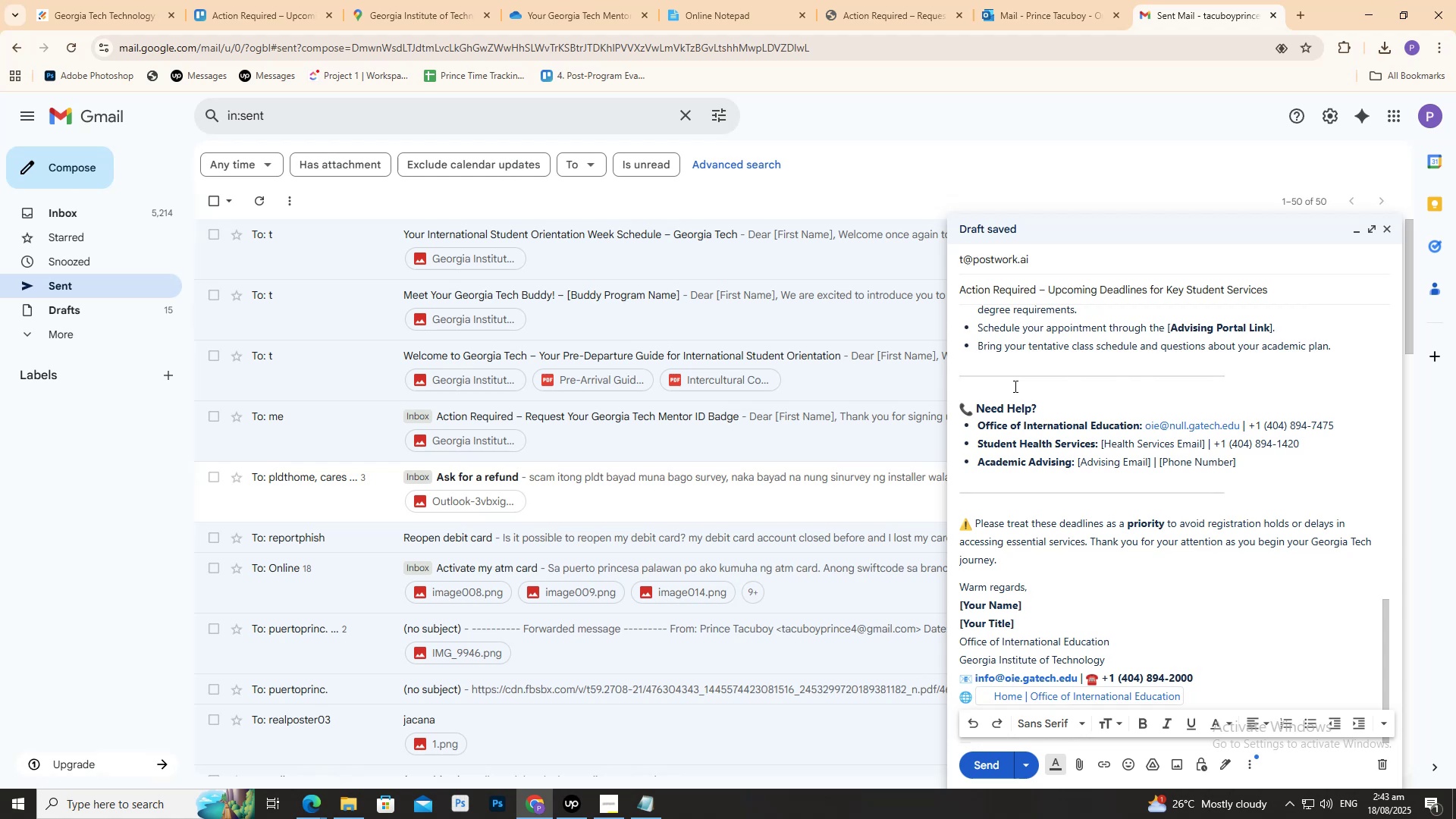 
scroll: coordinate [1031, 391], scroll_direction: up, amount: 14.0
 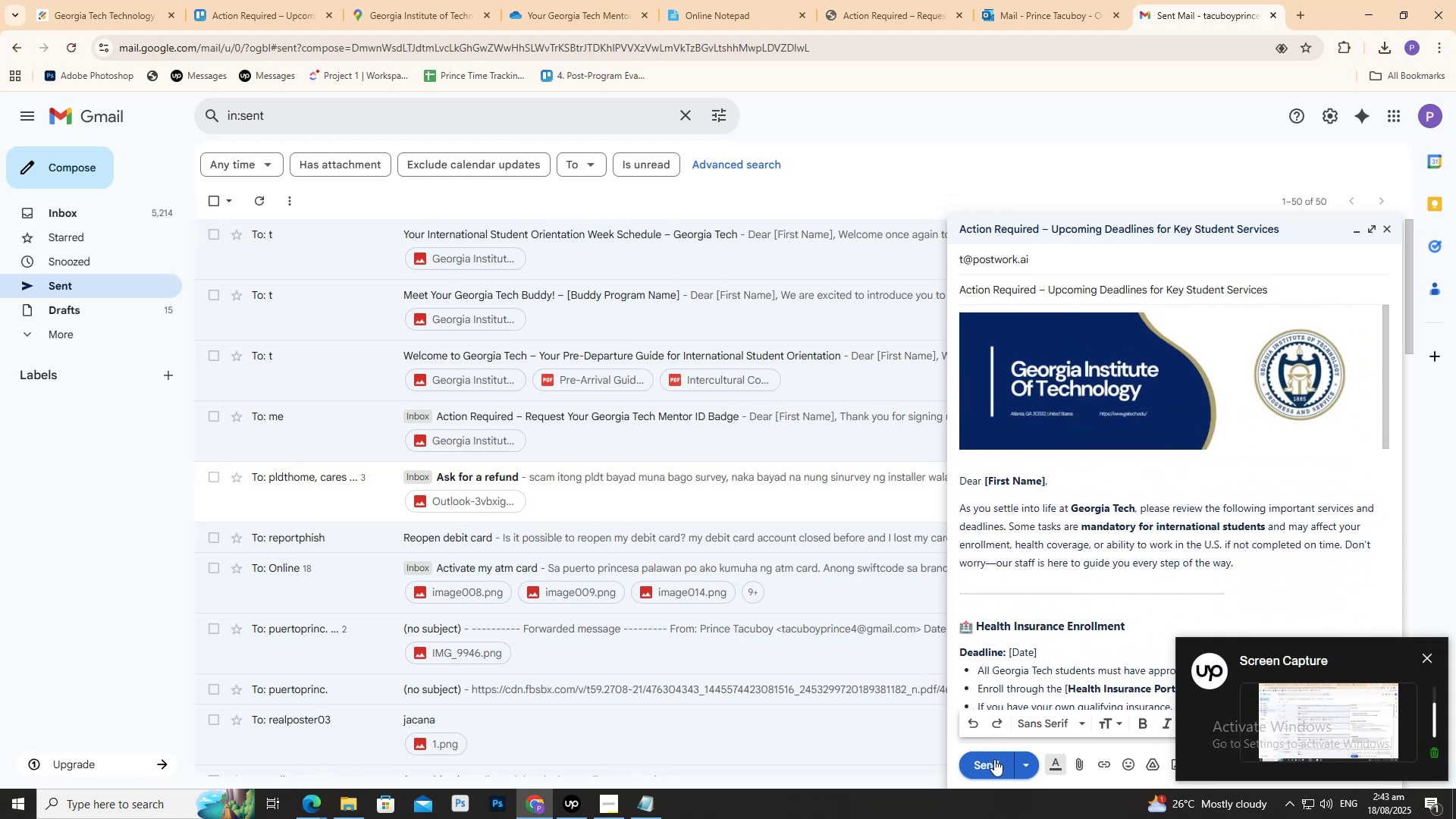 
left_click([991, 761])
 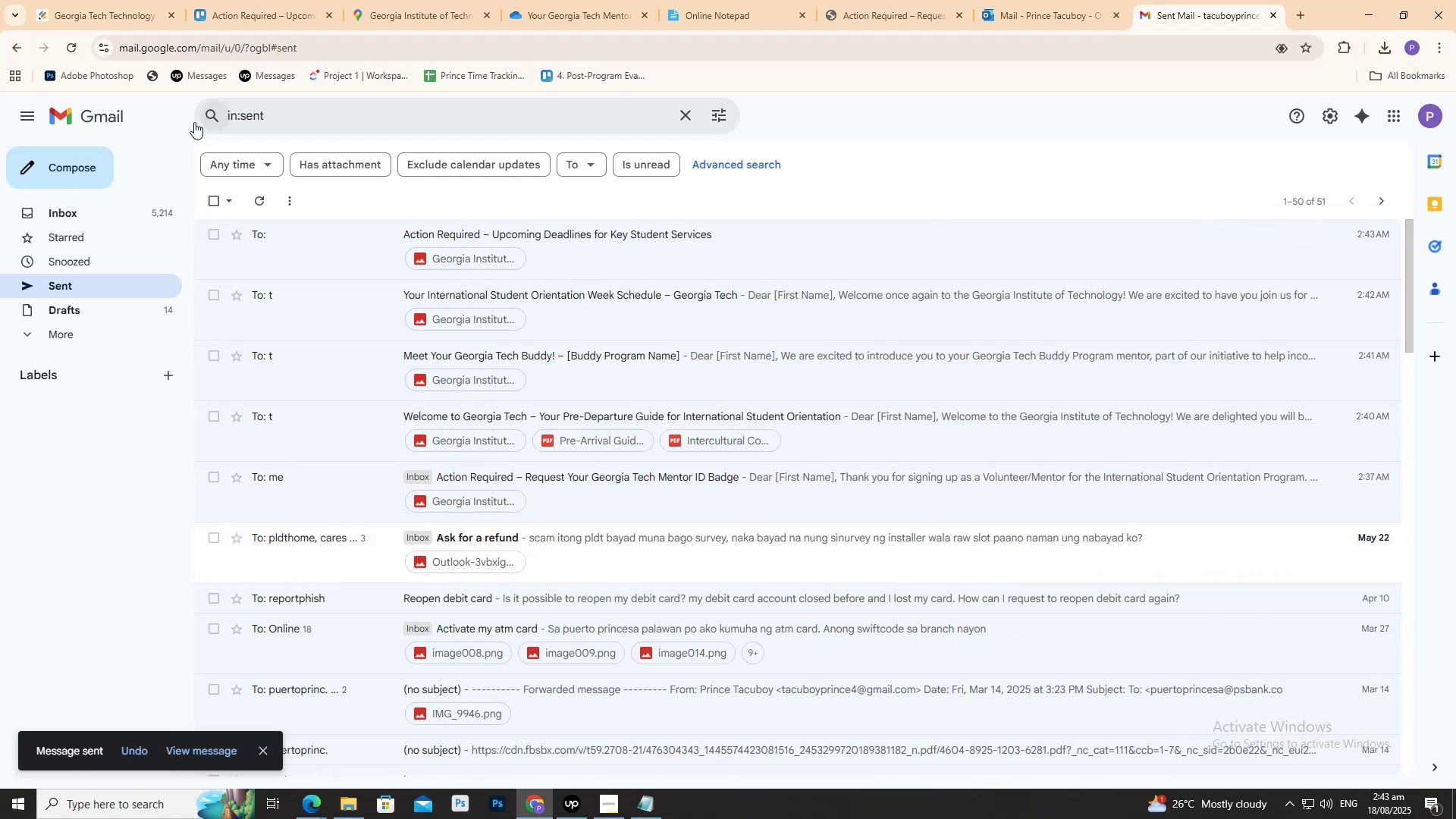 
left_click([276, 0])
 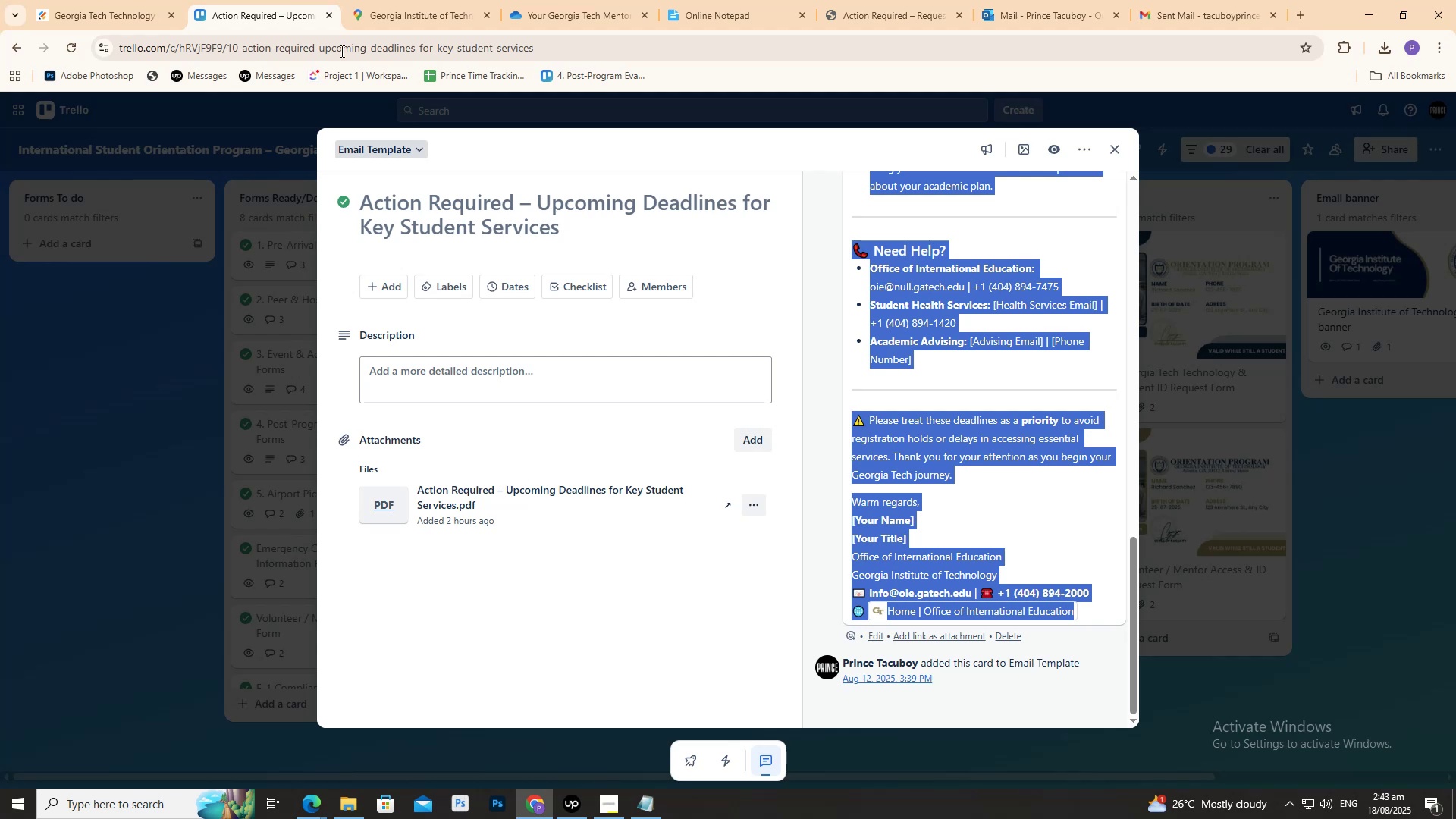 
scroll: coordinate [912, 403], scroll_direction: up, amount: 19.0
 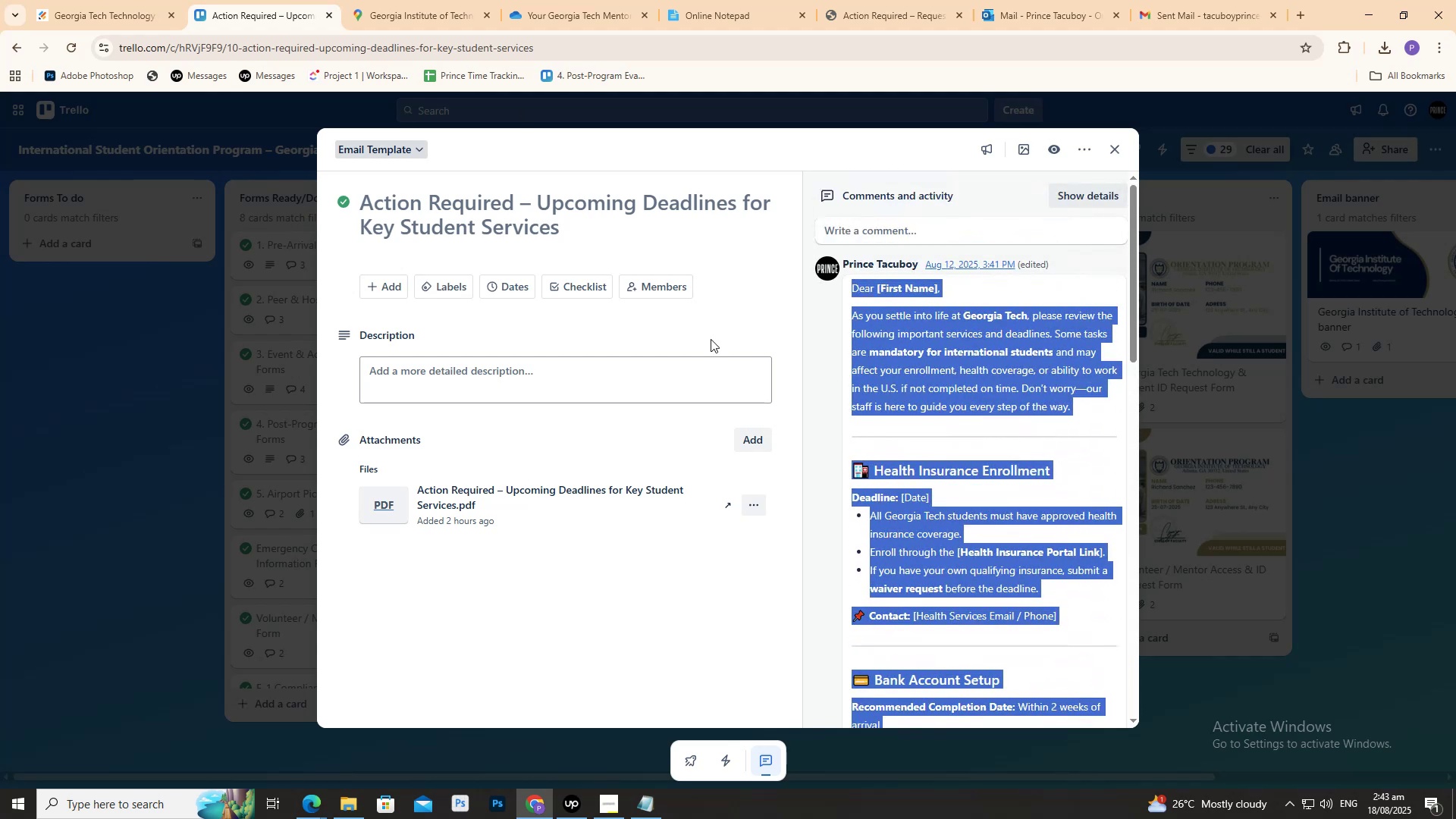 
scroll: coordinate [648, 321], scroll_direction: none, amount: 0.0
 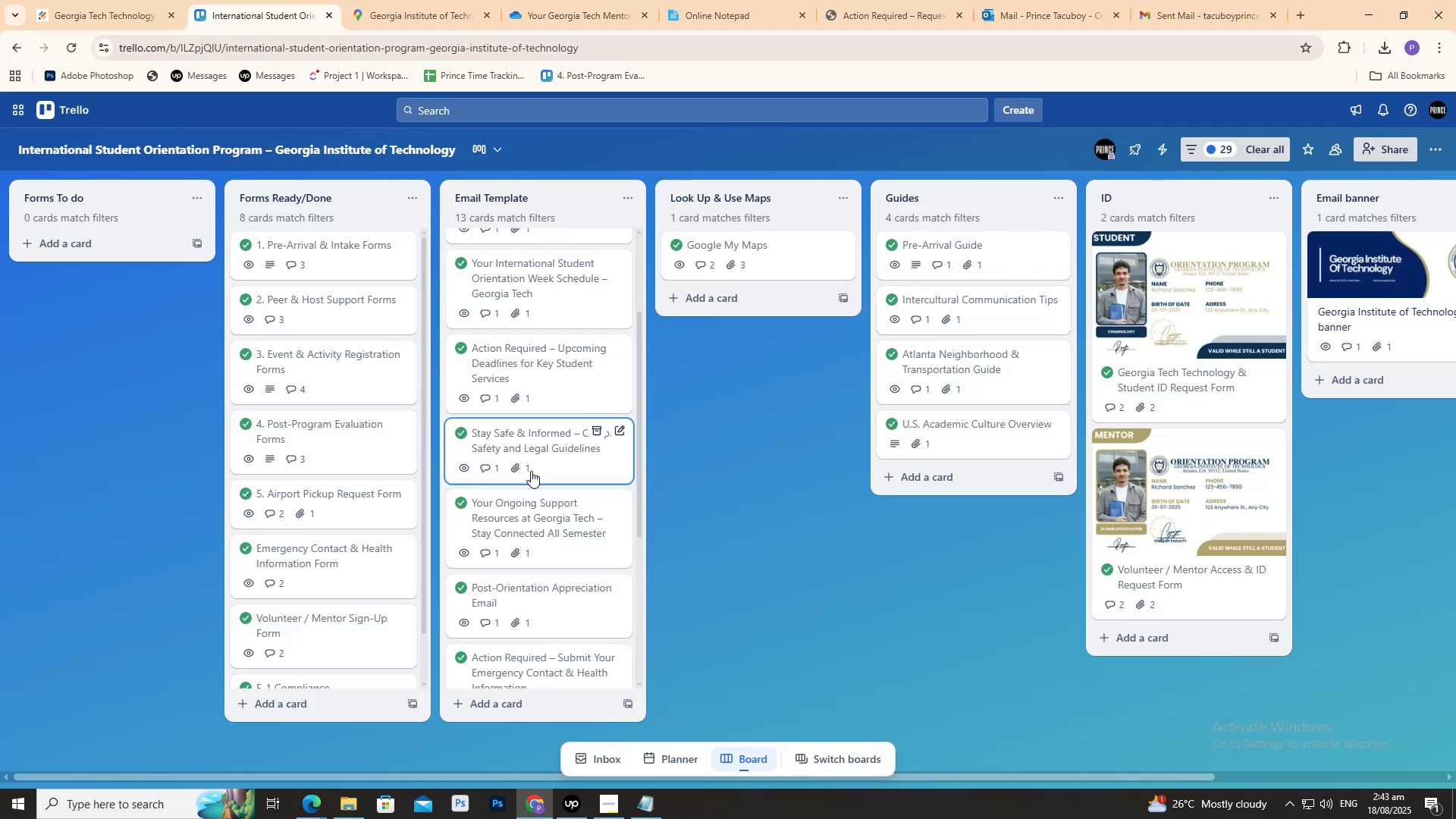 
left_click([522, 445])
 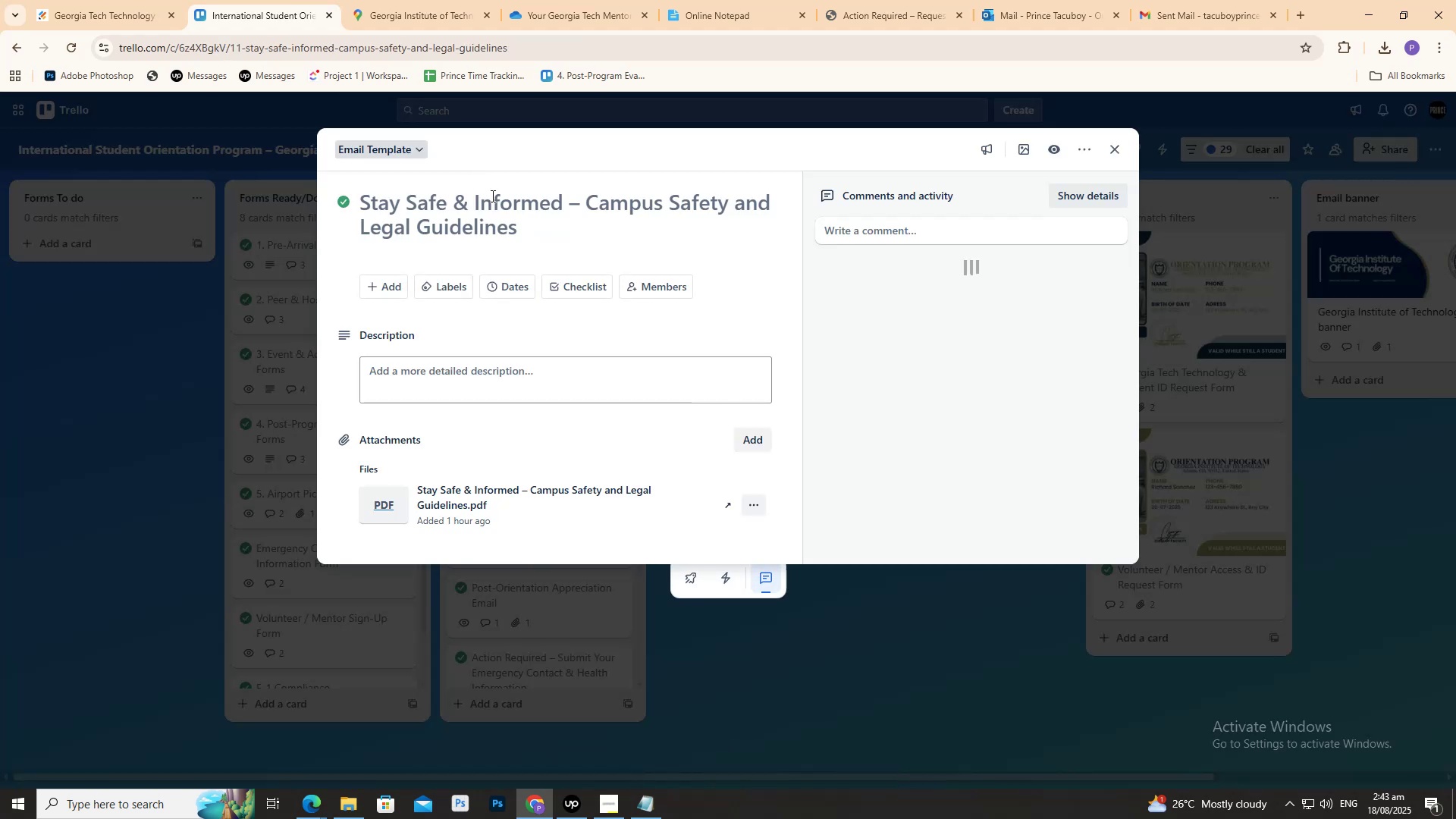 
left_click([501, 208])
 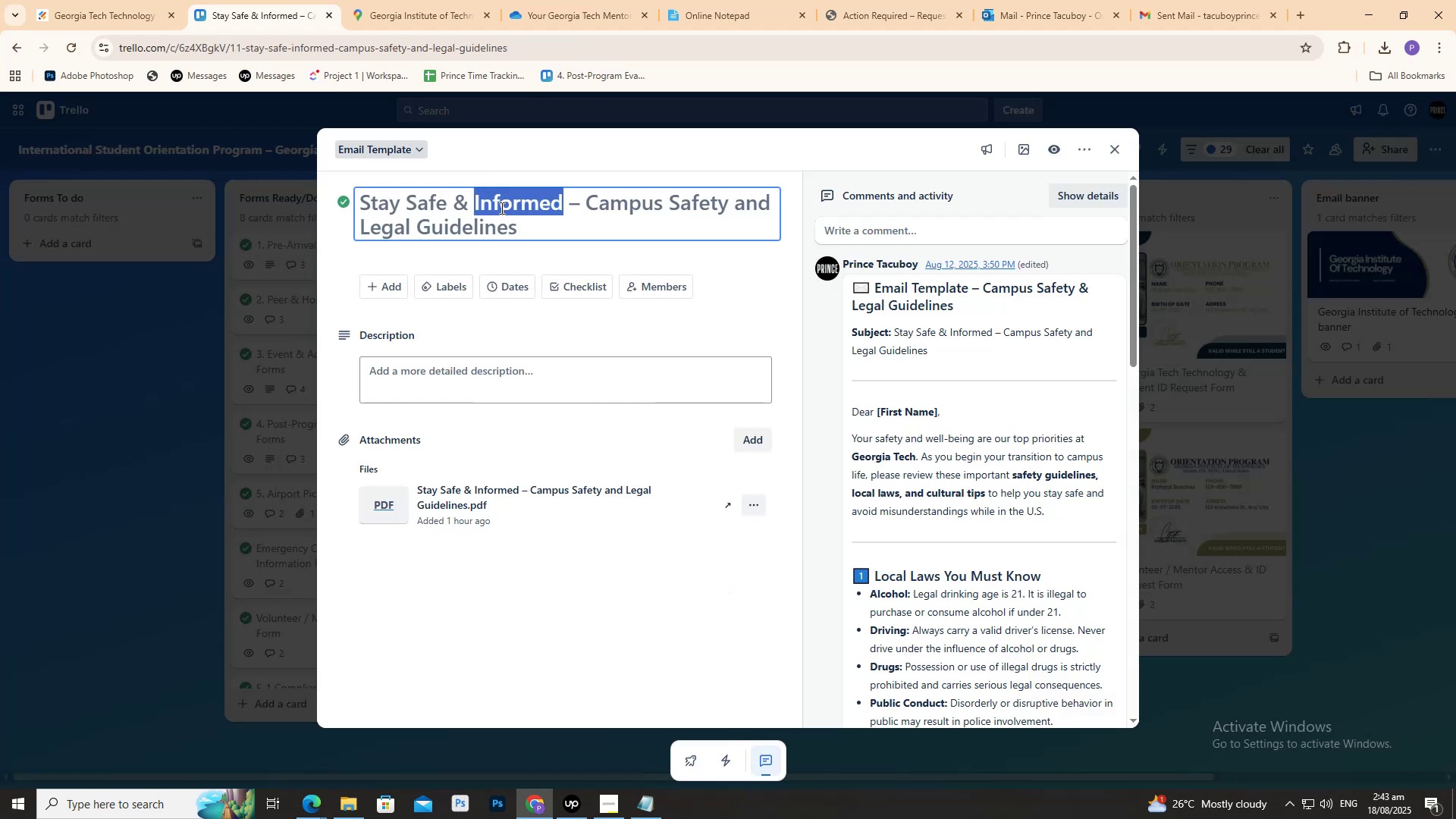 
triple_click([500, 208])
 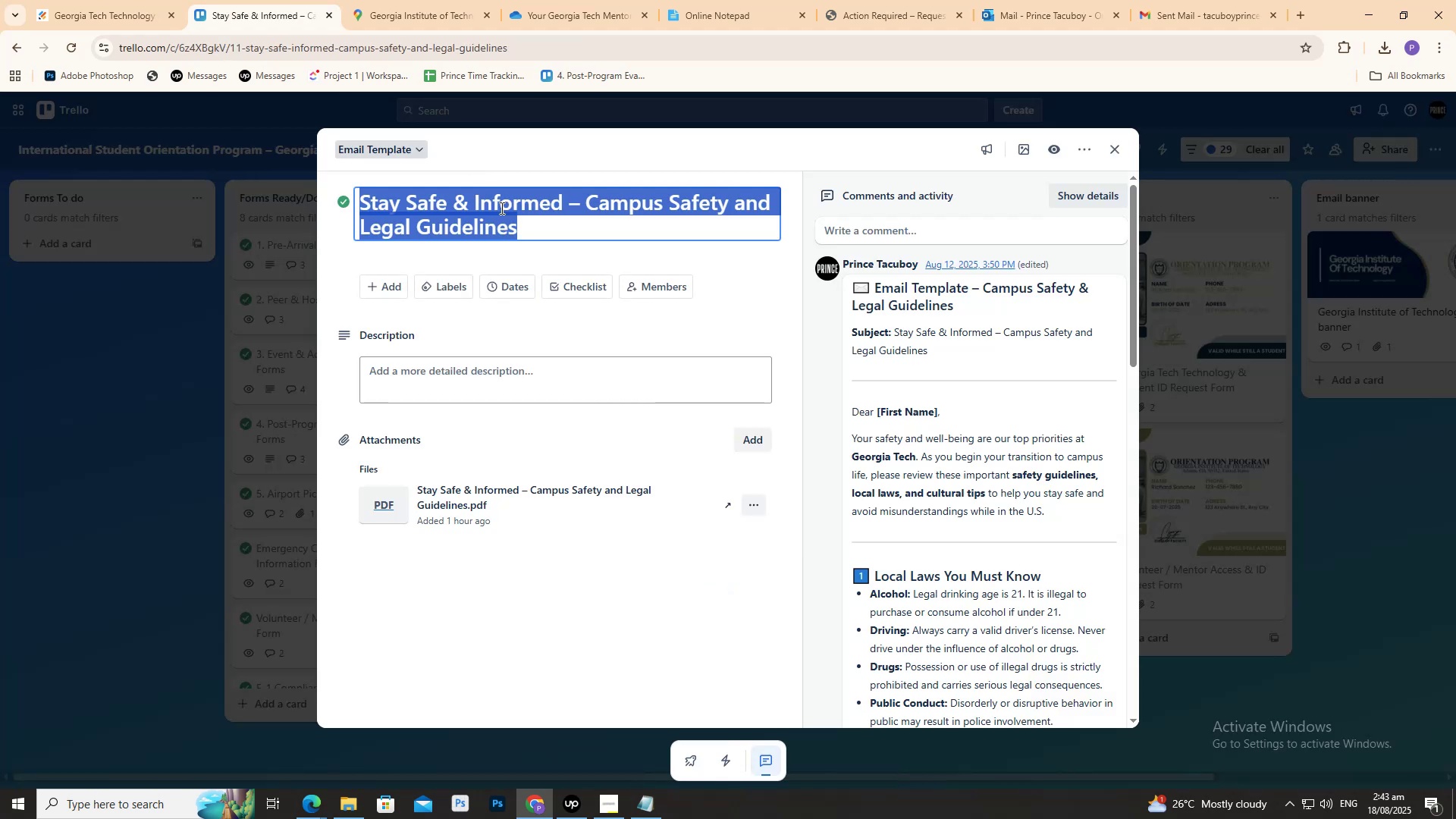 
key(Control+C)
 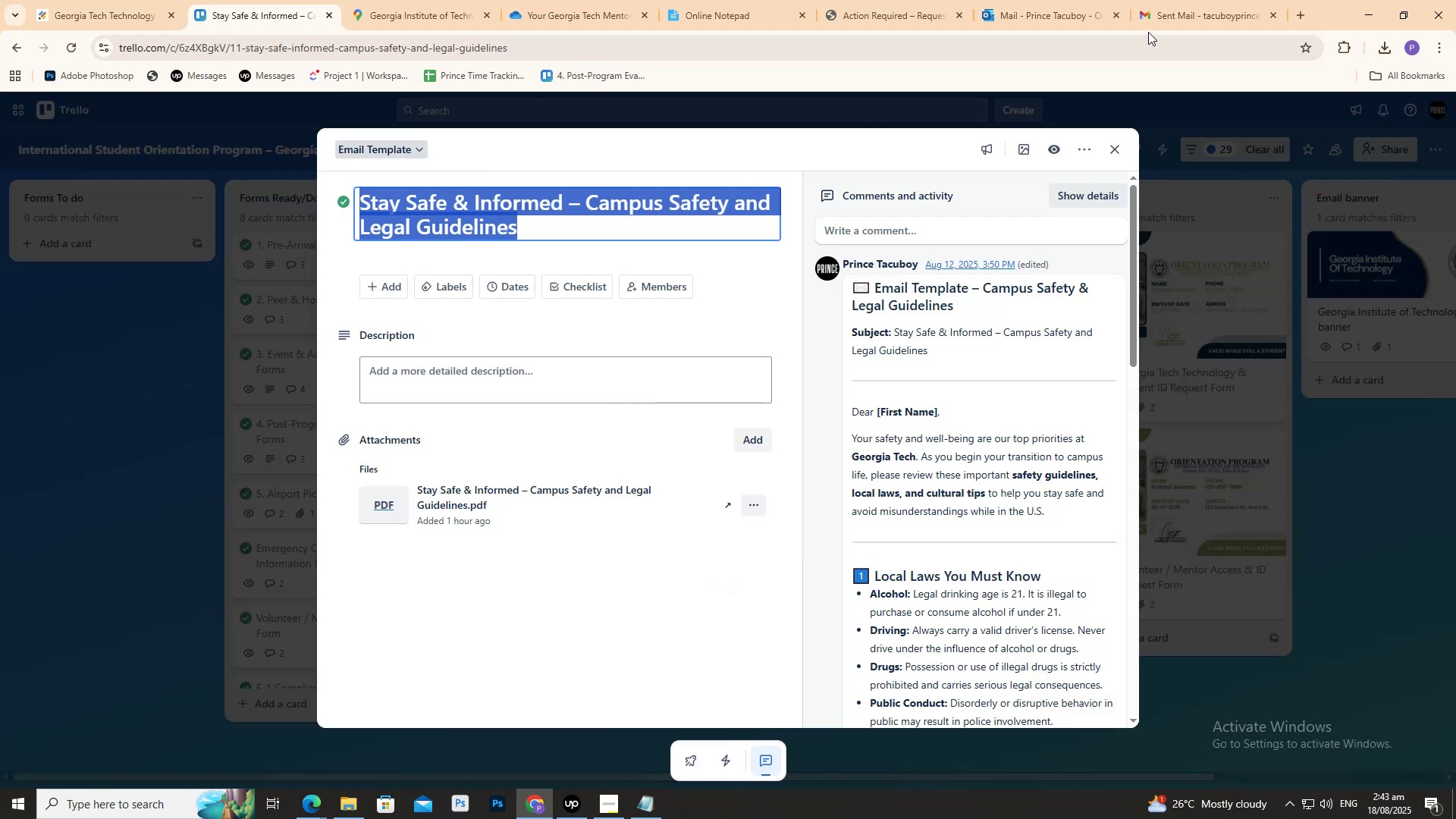 
key(Control+C)
 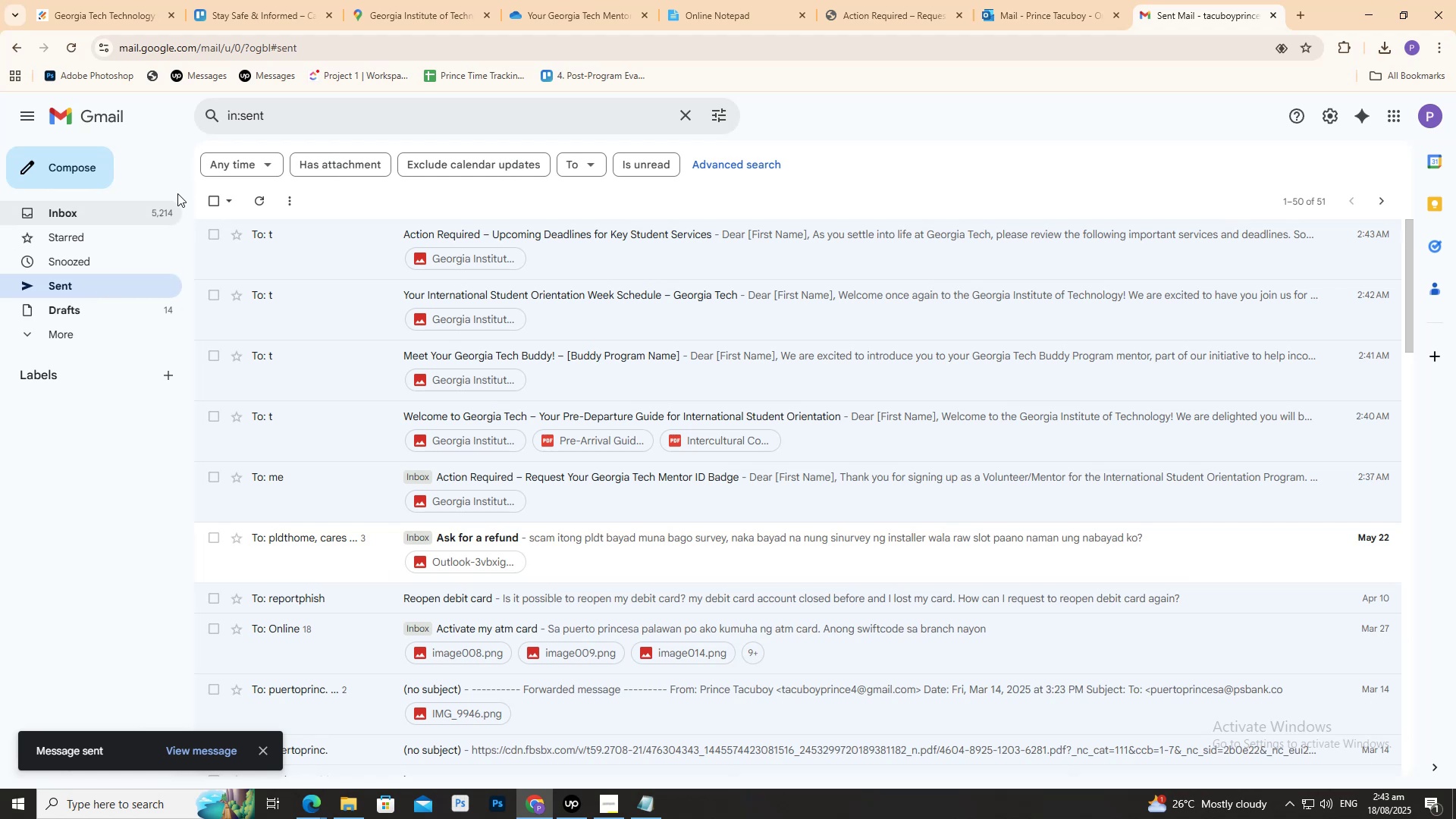 
left_click([68, 167])
 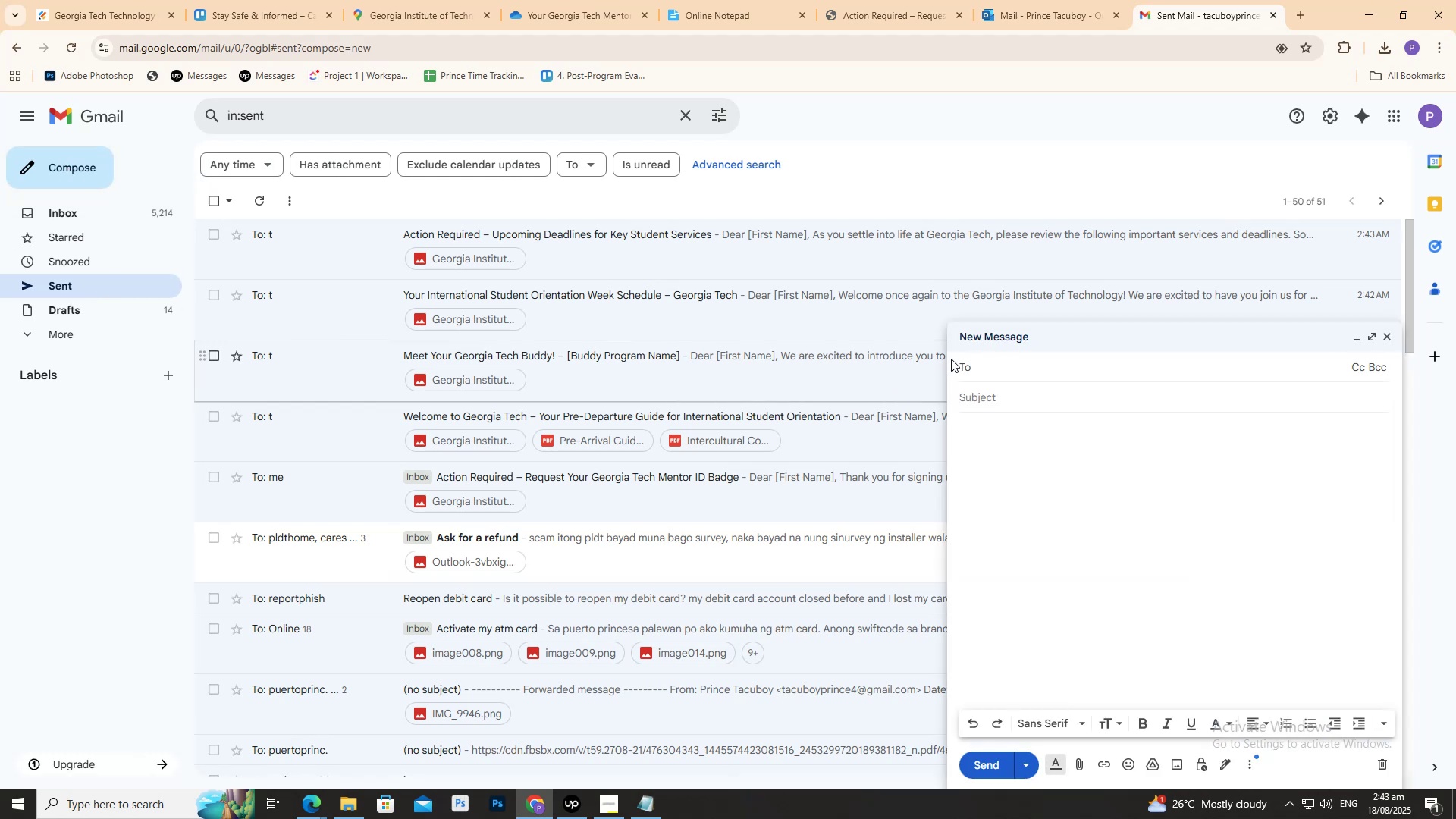 
key(Control+V)
 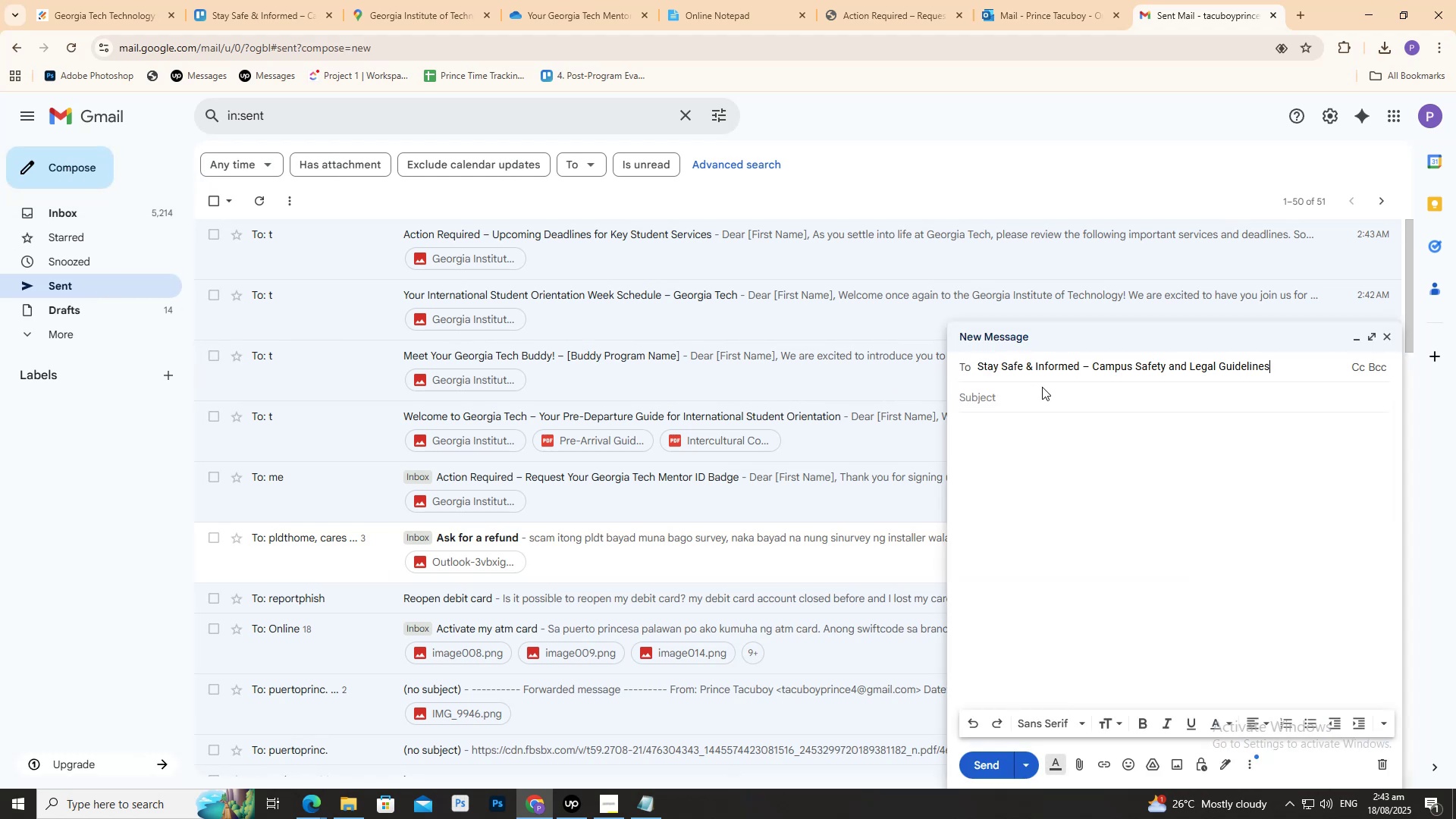 
key(Control+Z)
 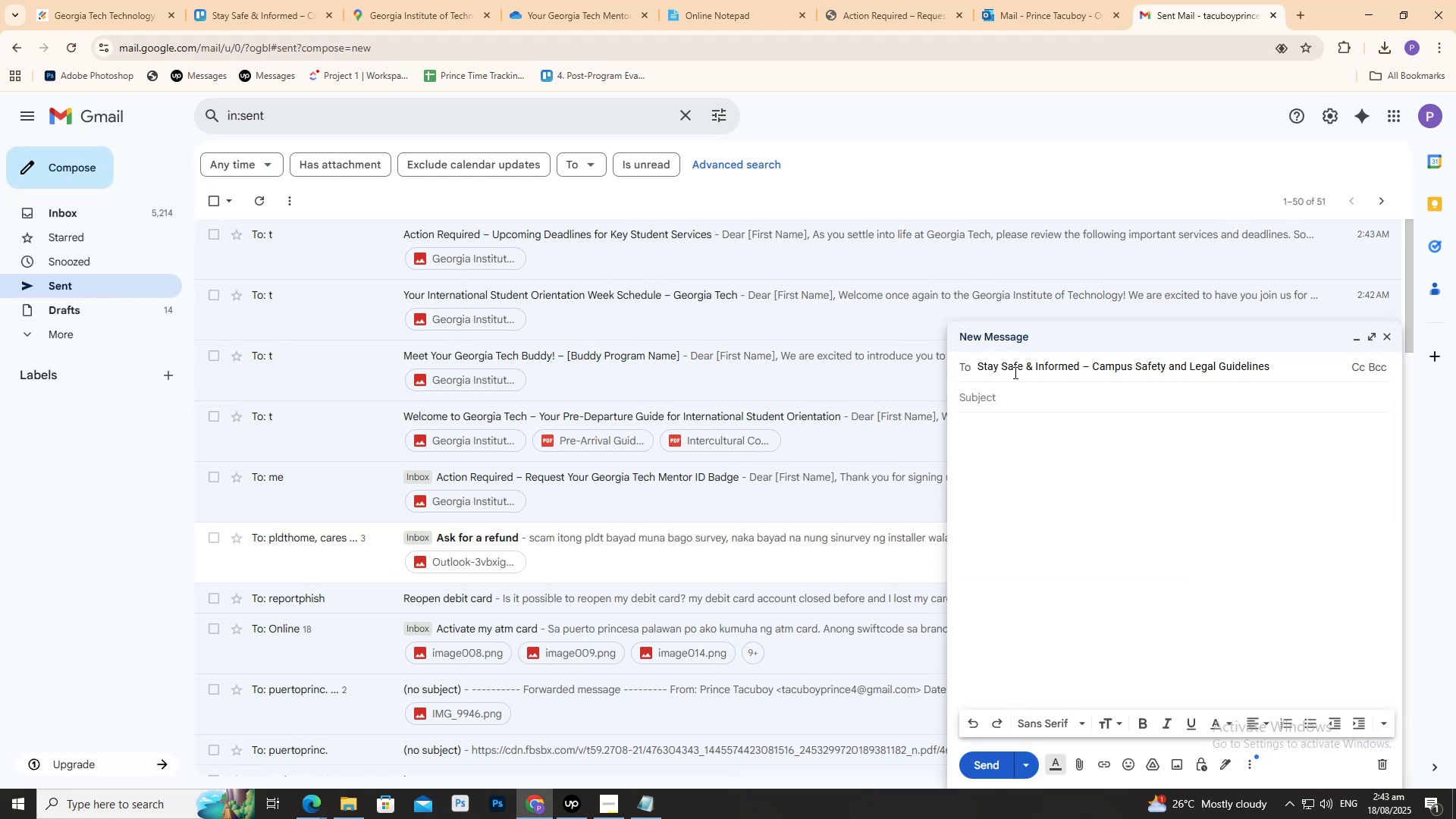 
key(Control+A)
 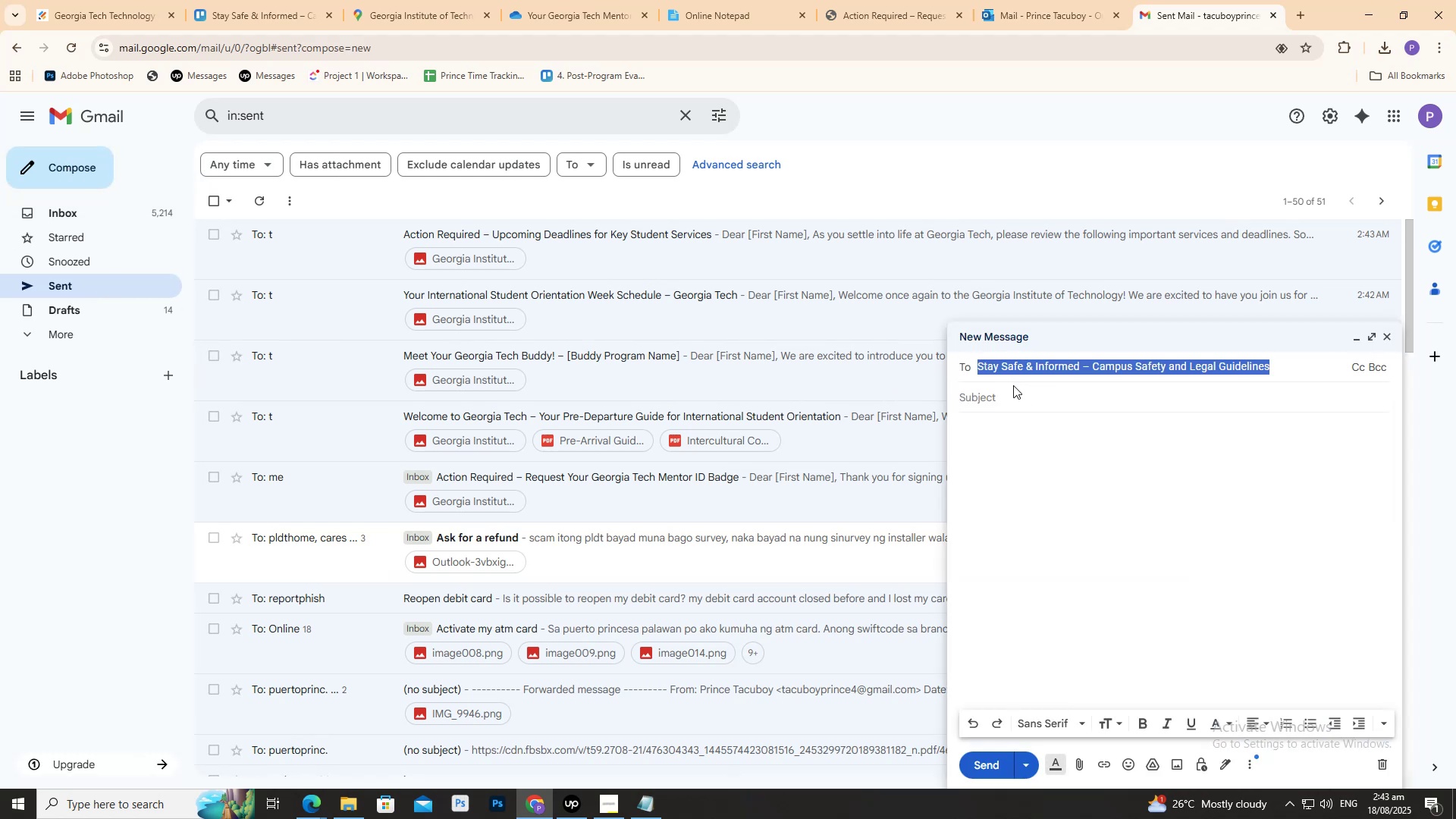 
left_click([1004, 402])
 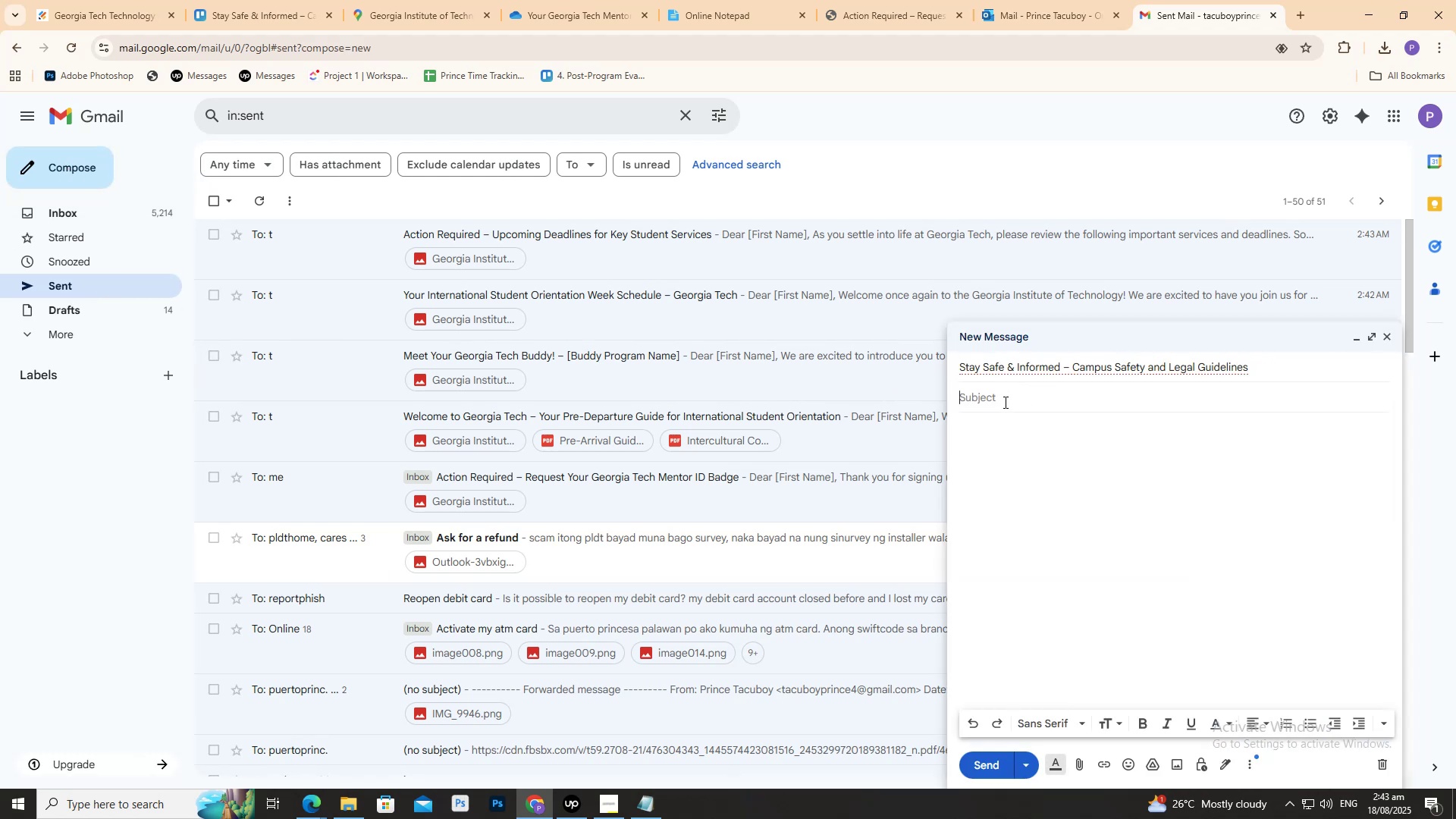 
key(Control+V)
 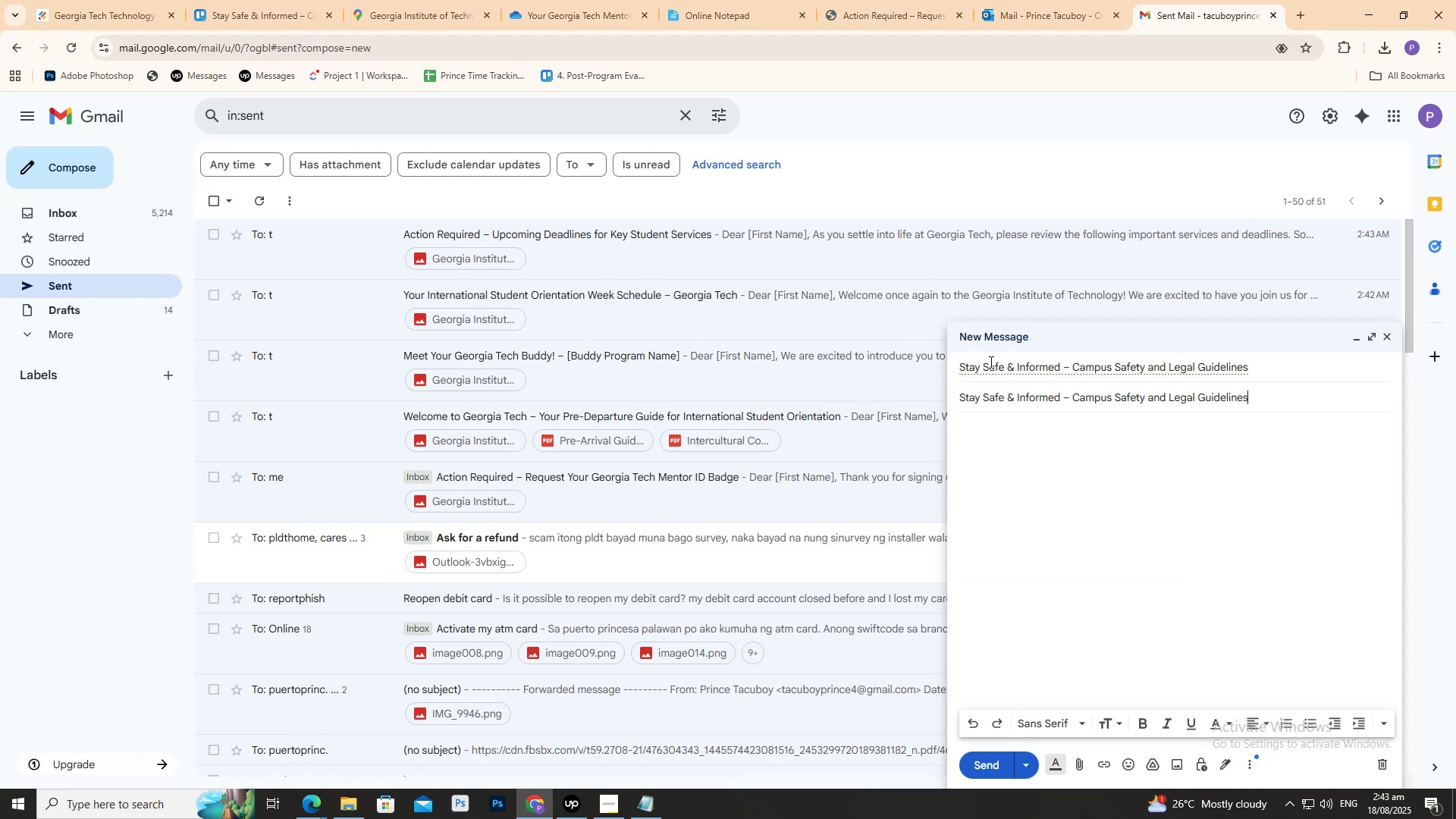 
left_click([989, 362])
 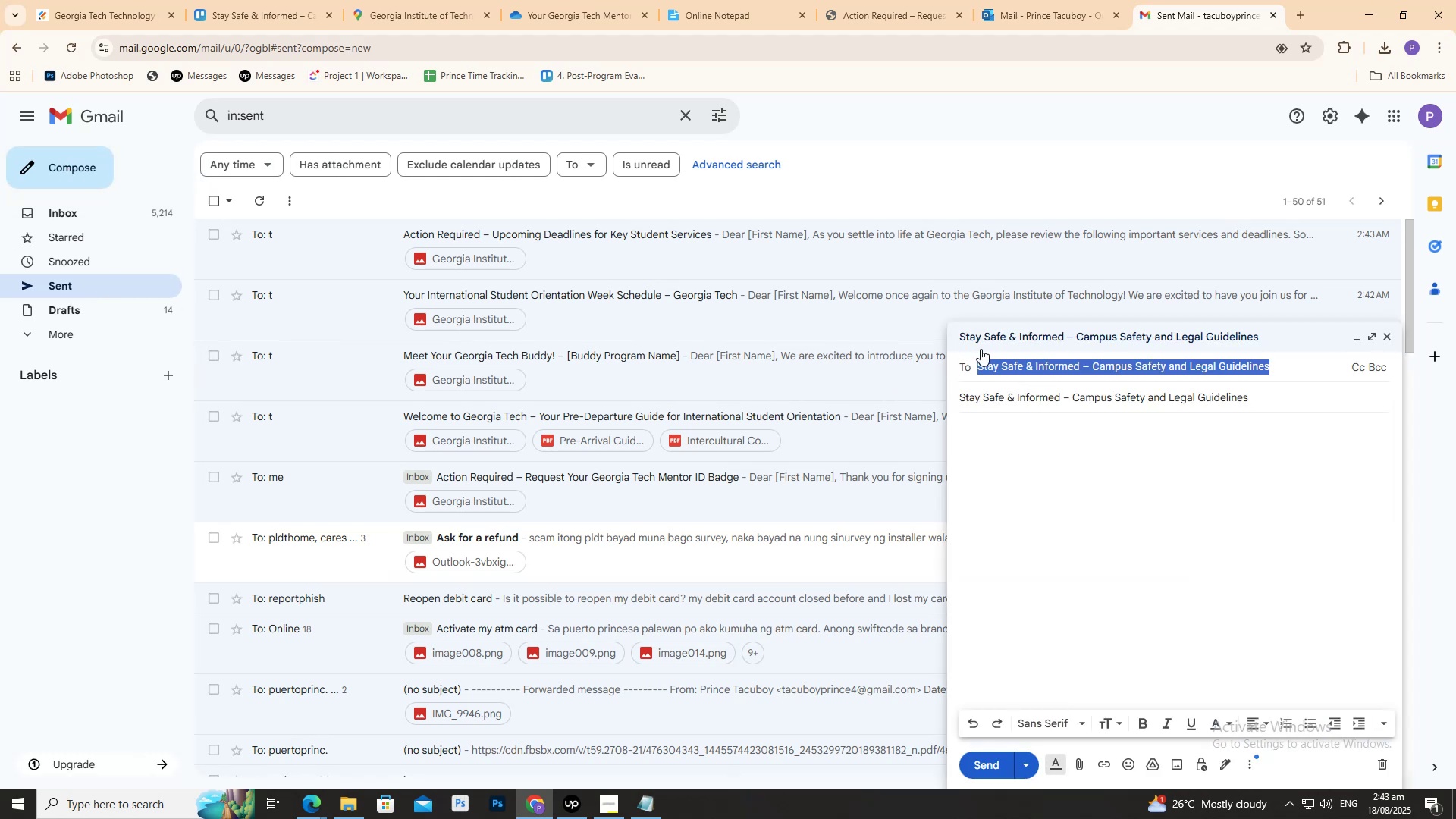 
key(T)
 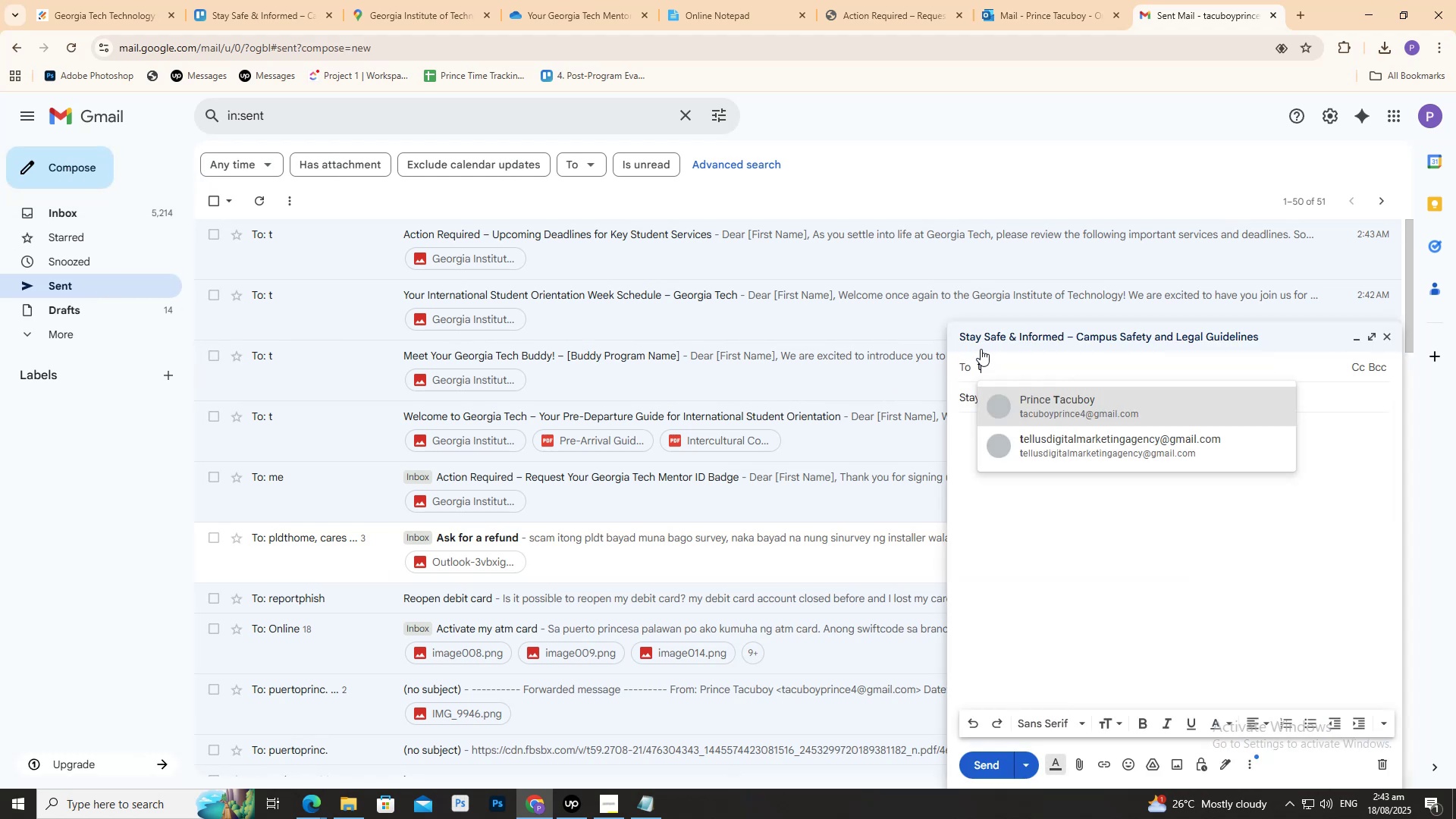 
key(Shift+ShiftRight)
 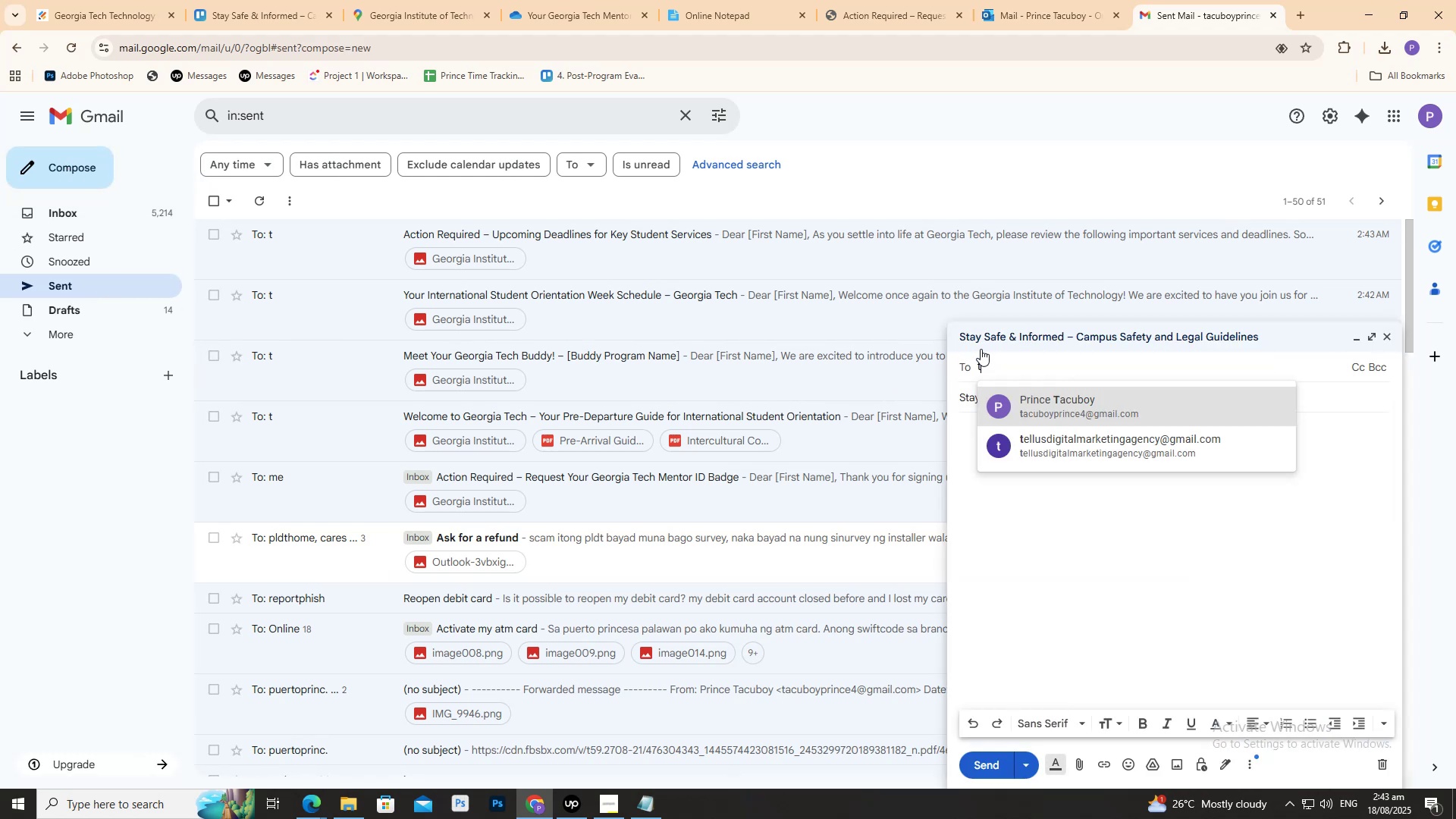 
key(Shift+2)
 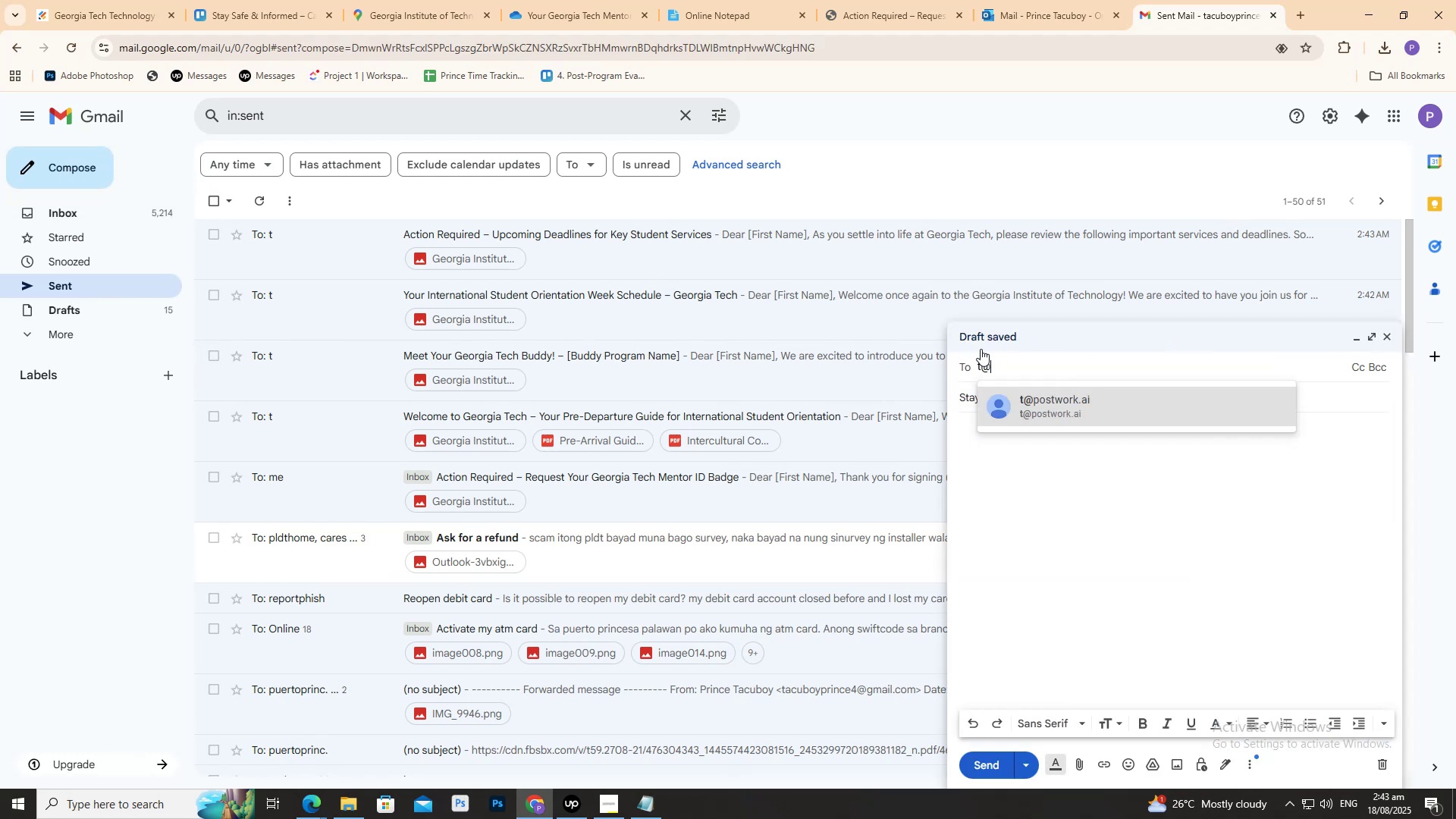 
key(Tab)
 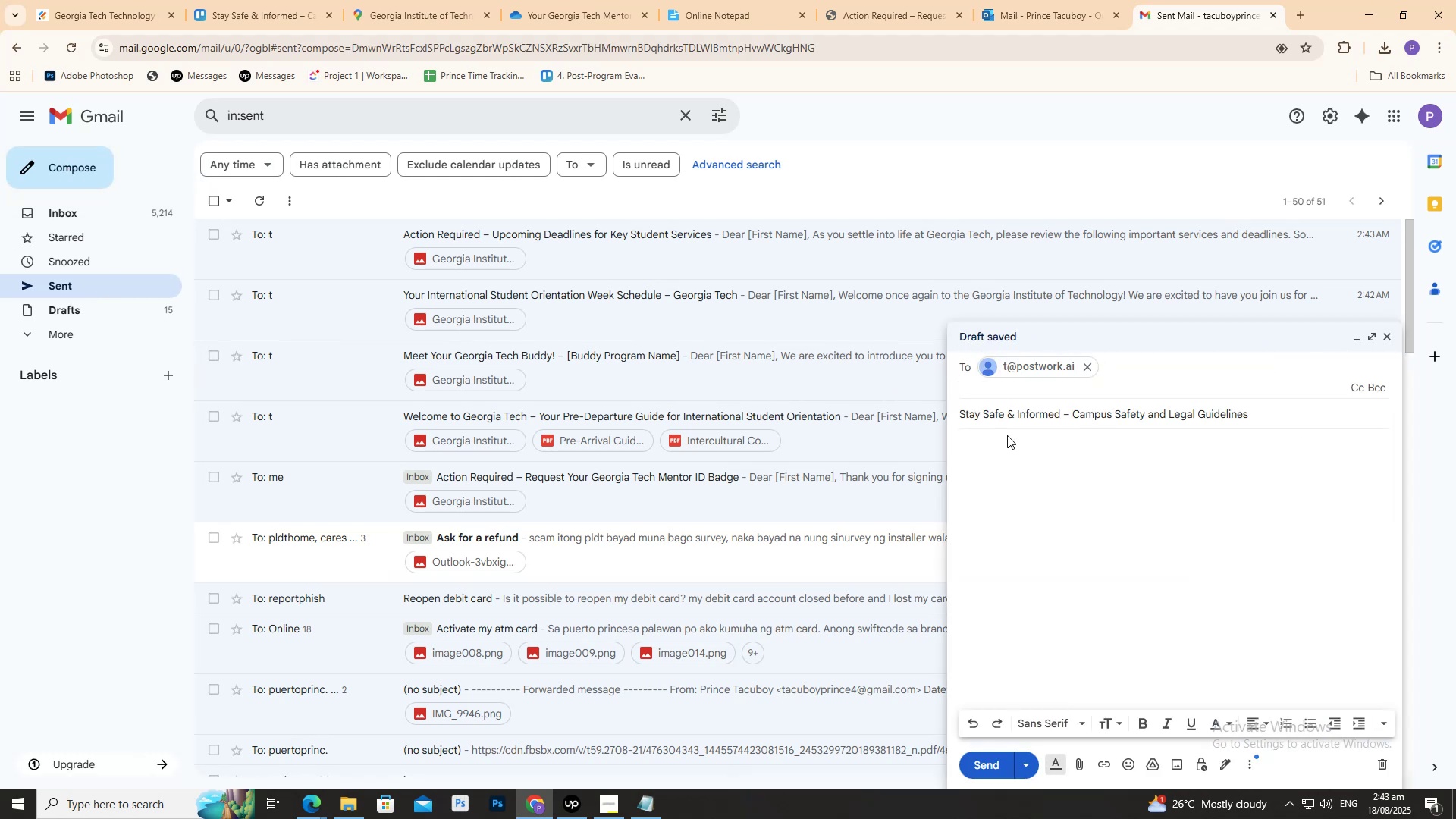 
left_click([1009, 456])
 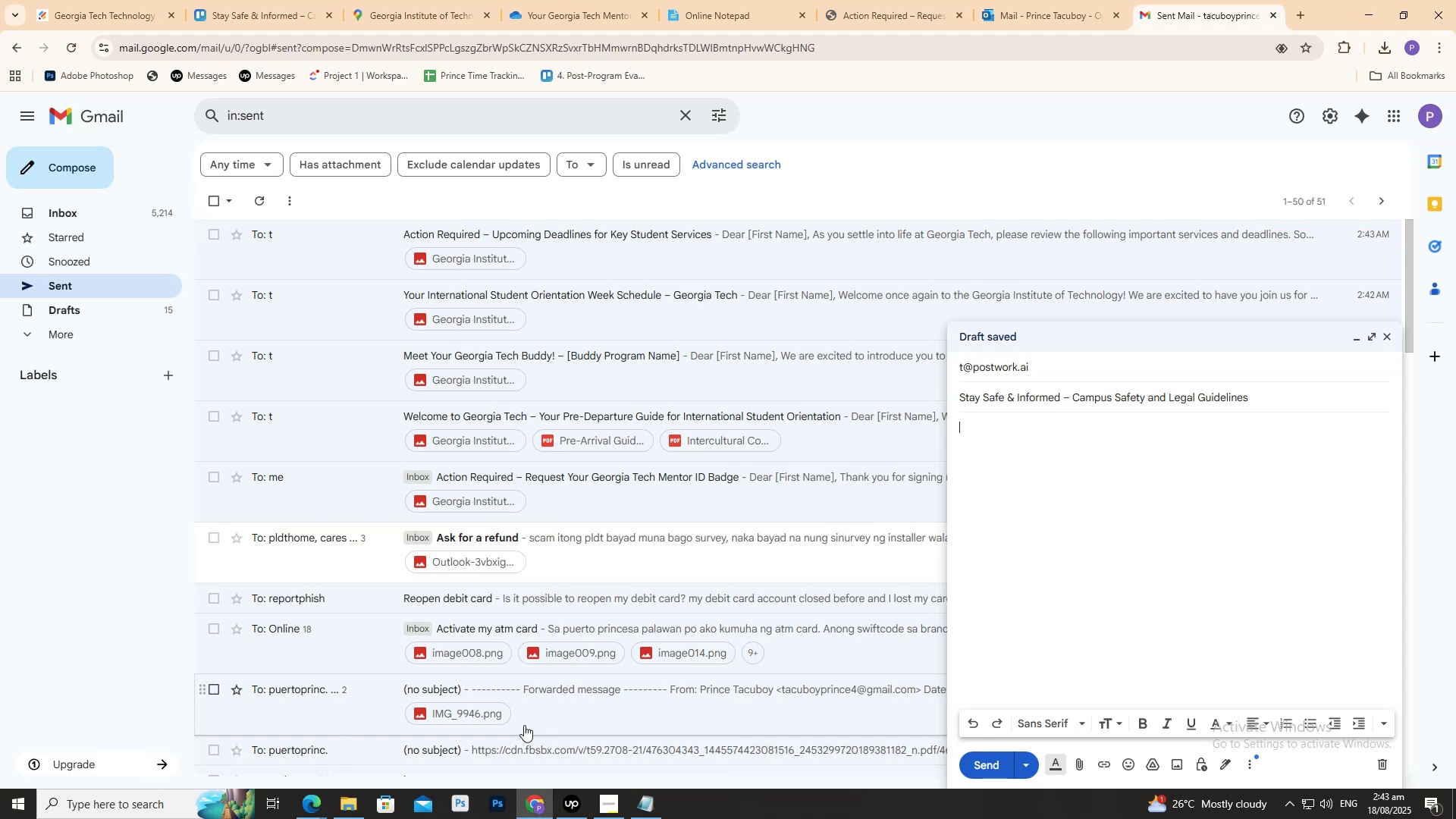 
left_click([344, 815])
 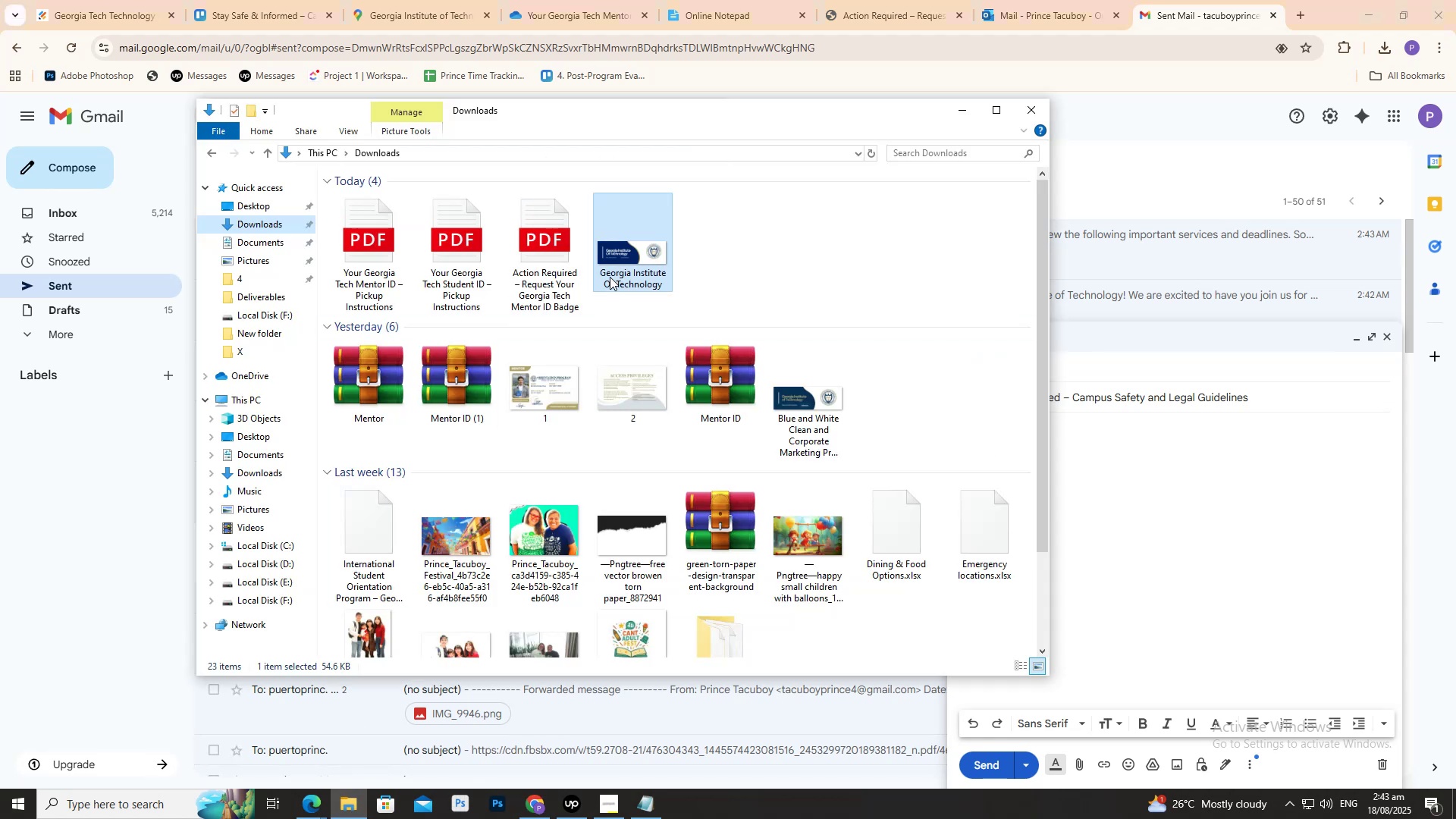 
left_click_drag(start_coordinate=[625, 267], to_coordinate=[1083, 507])
 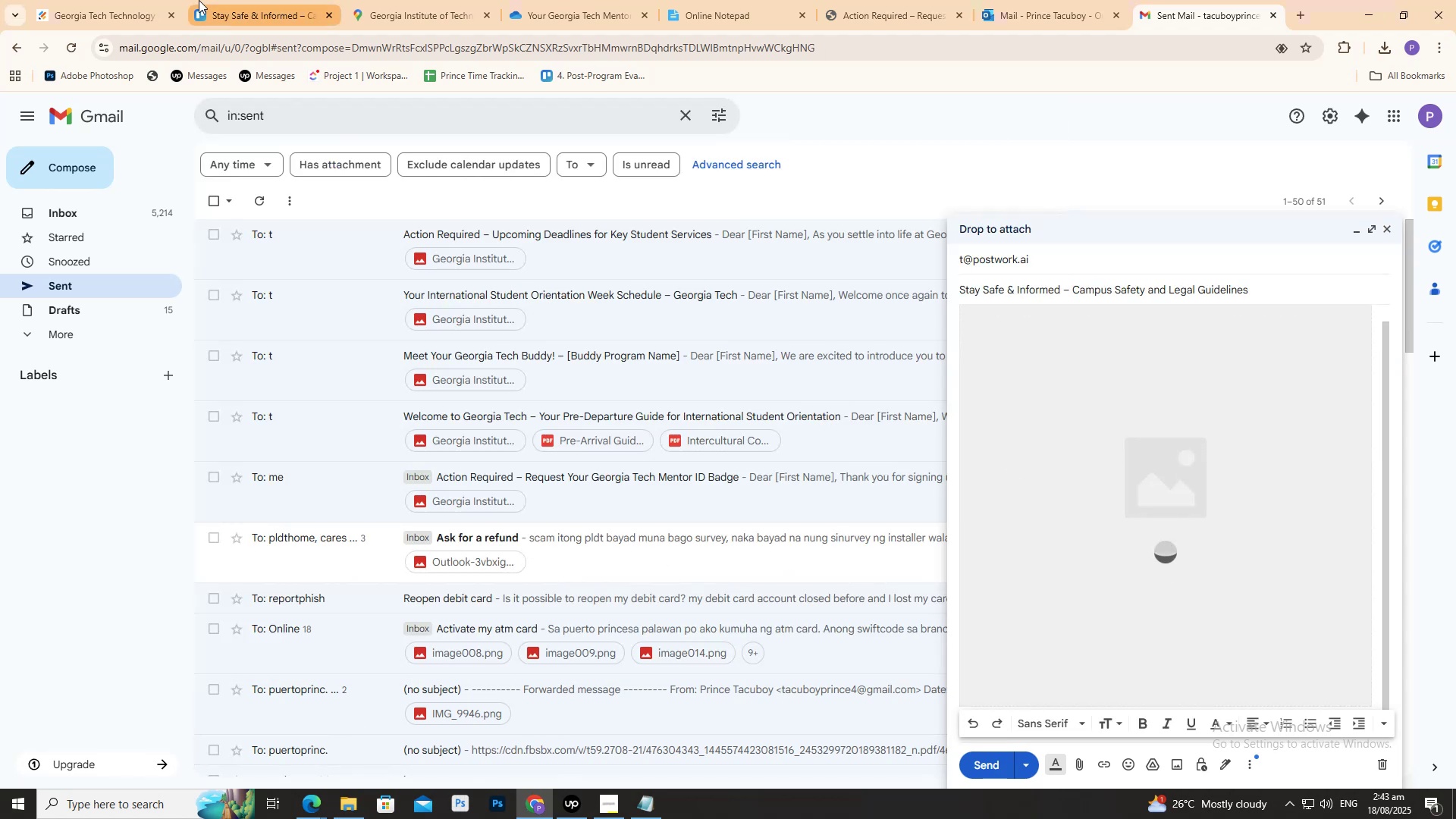 
left_click([223, 0])
 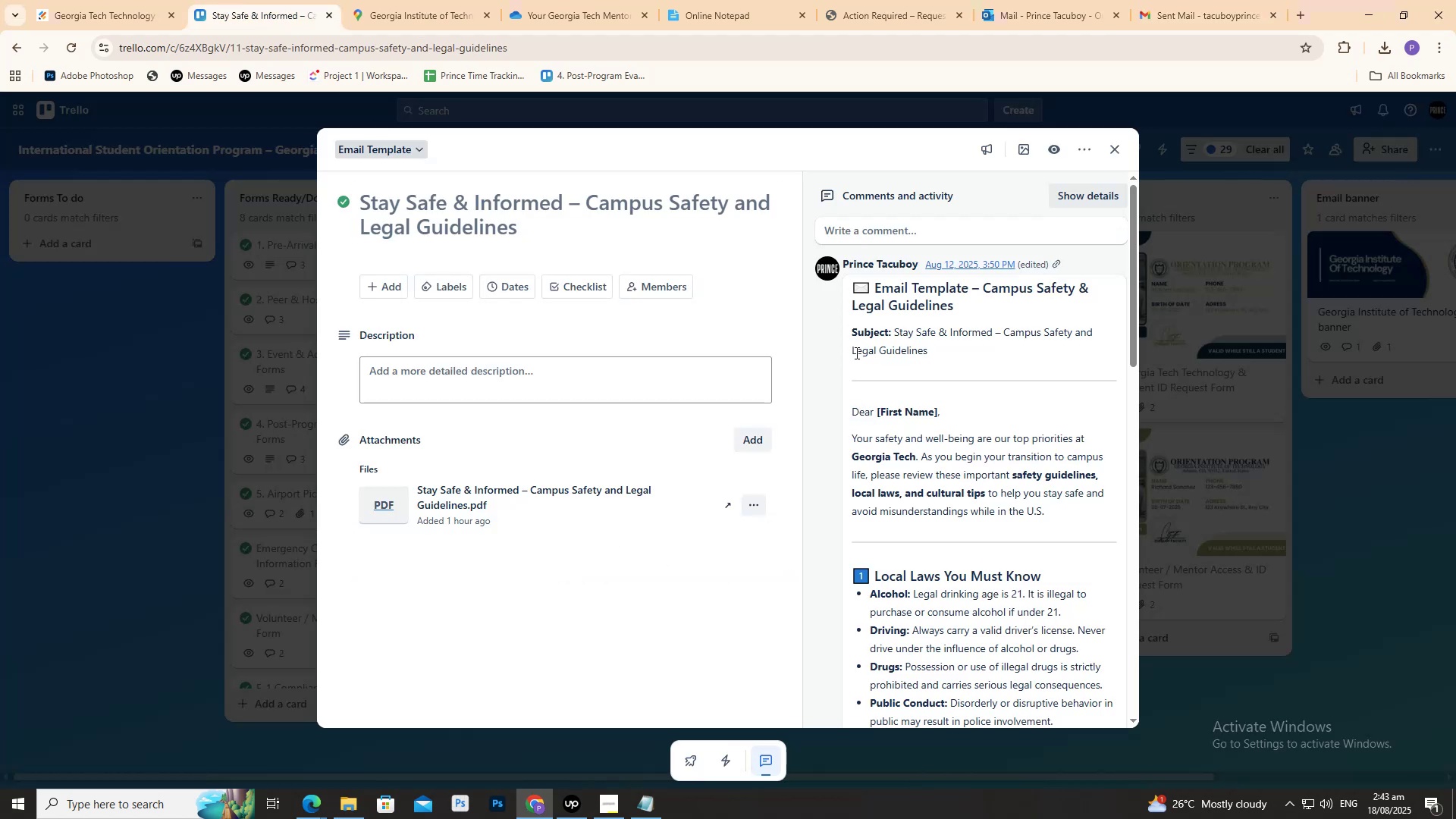 
left_click([1173, 4])
 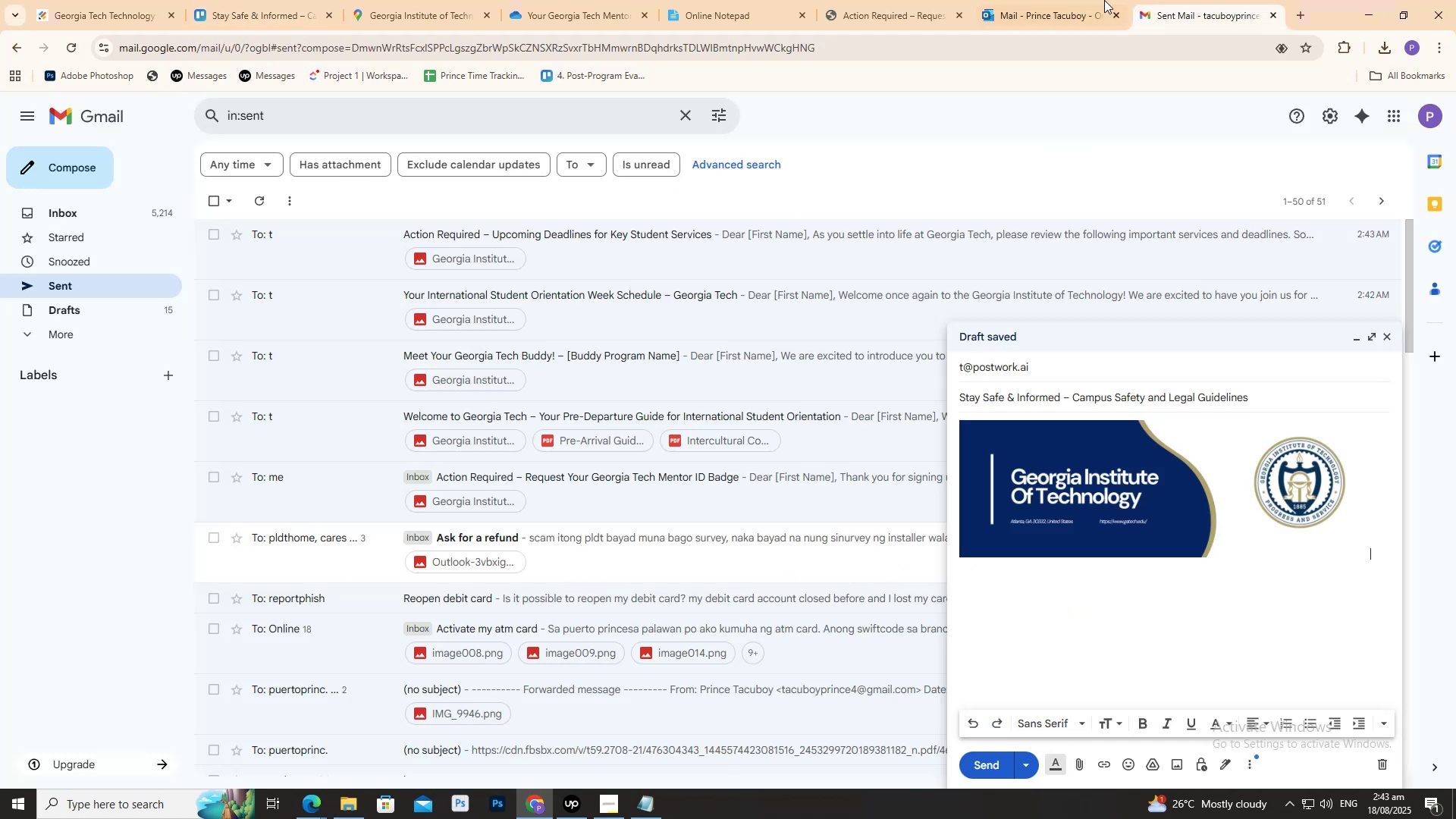 
double_click([1102, 0])
 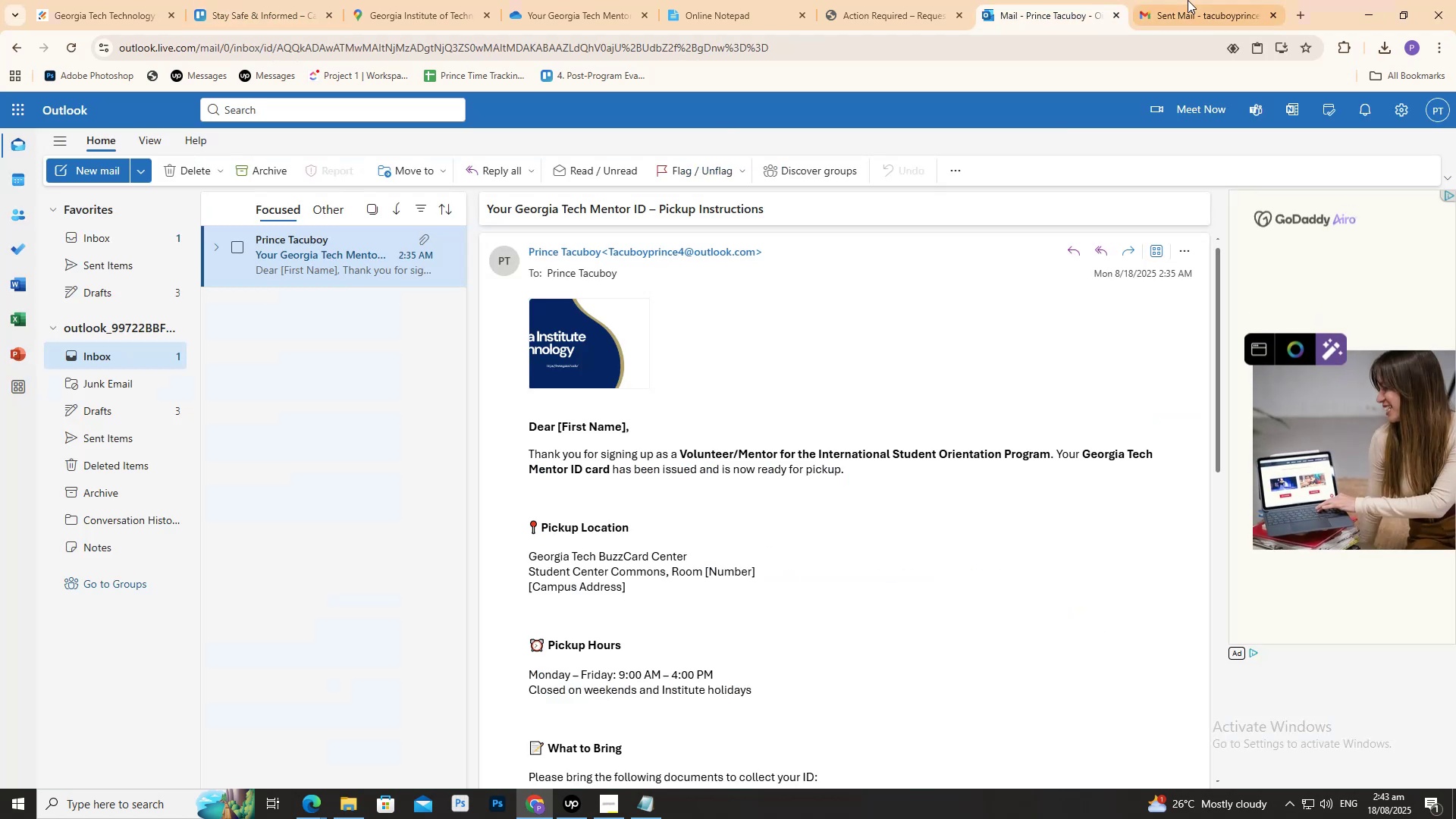 
triple_click([1188, 0])
 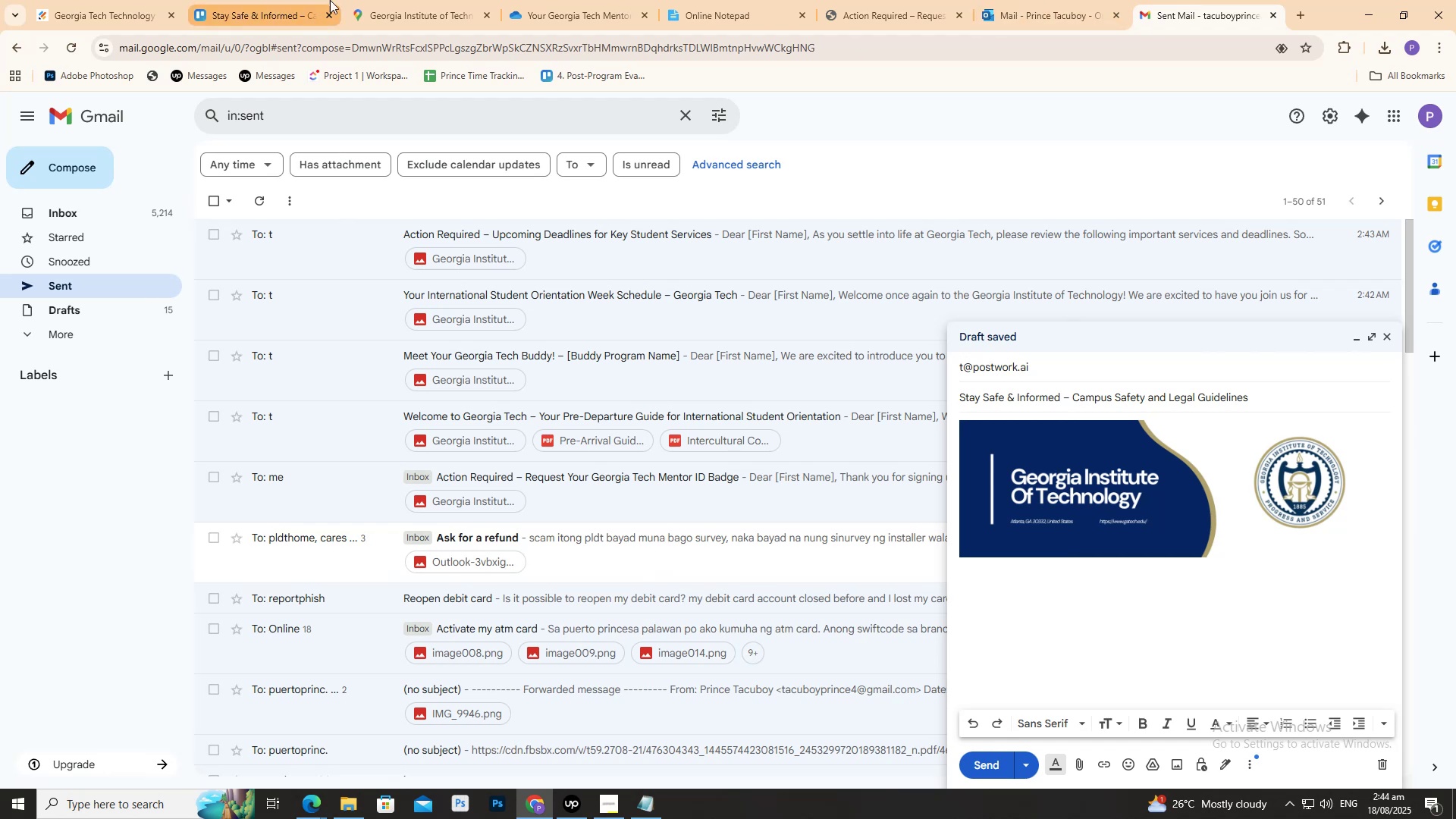 
left_click([301, 0])
 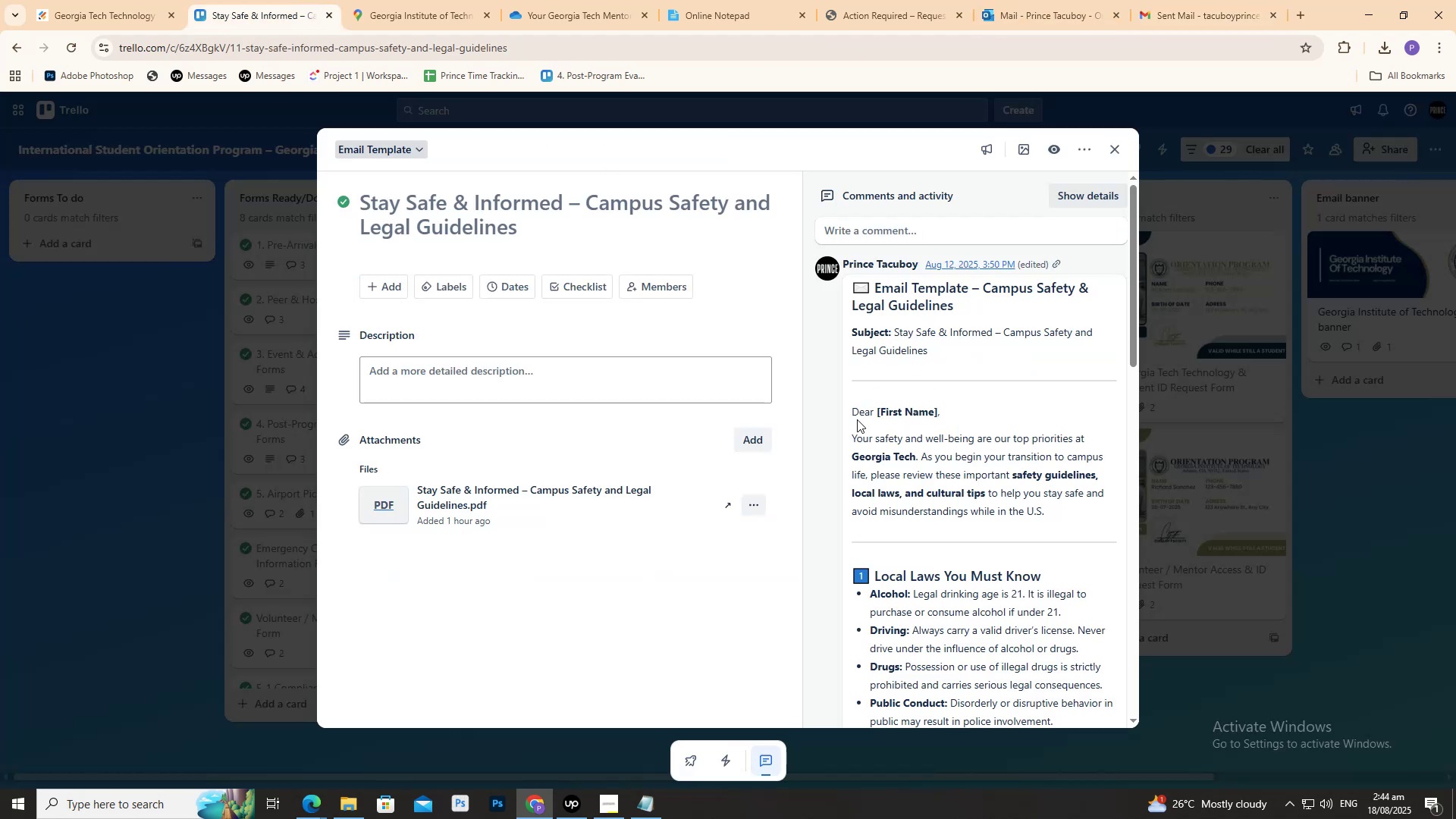 
left_click_drag(start_coordinate=[849, 411], to_coordinate=[1084, 615])
 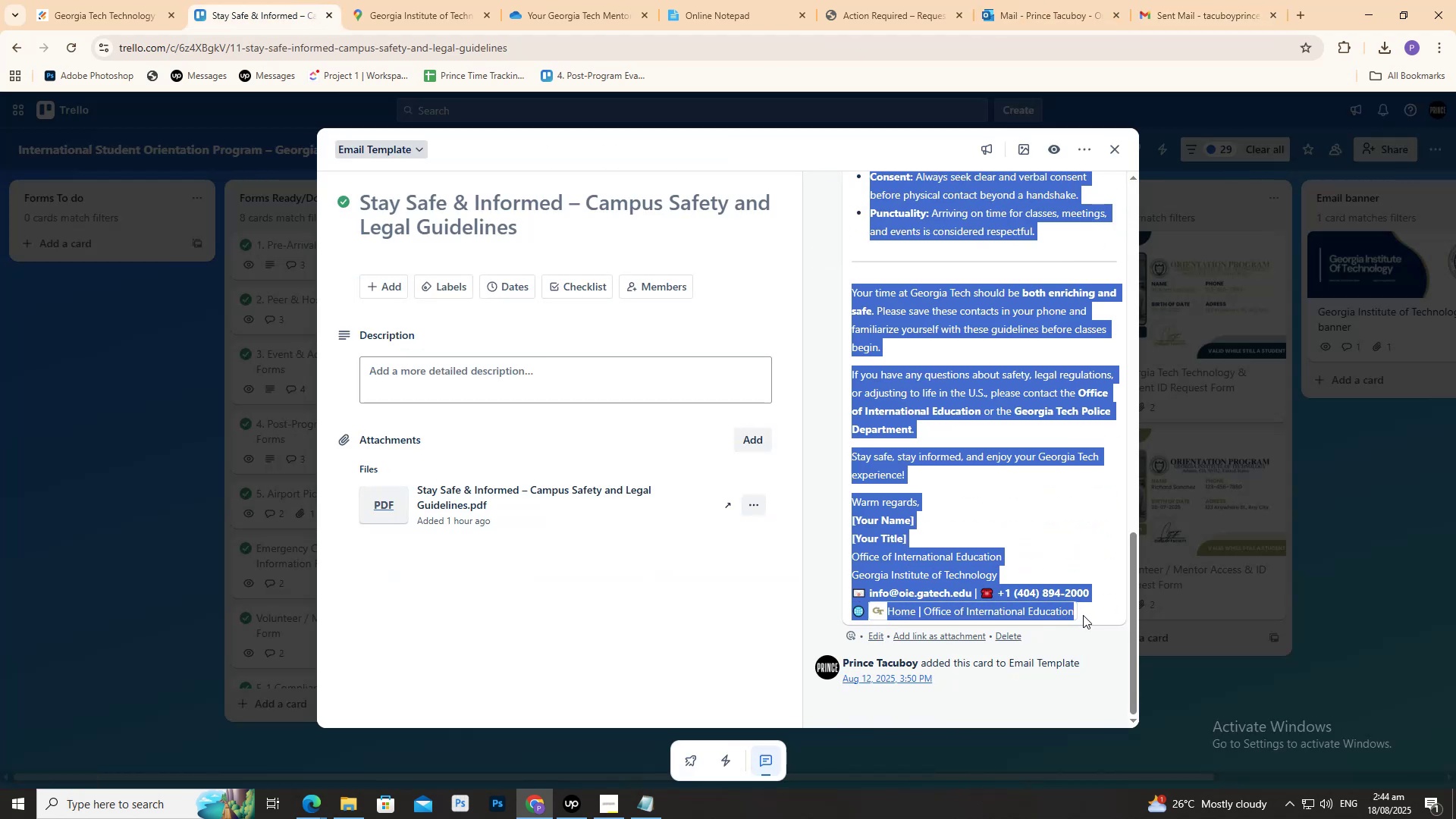 
key(Control+C)
 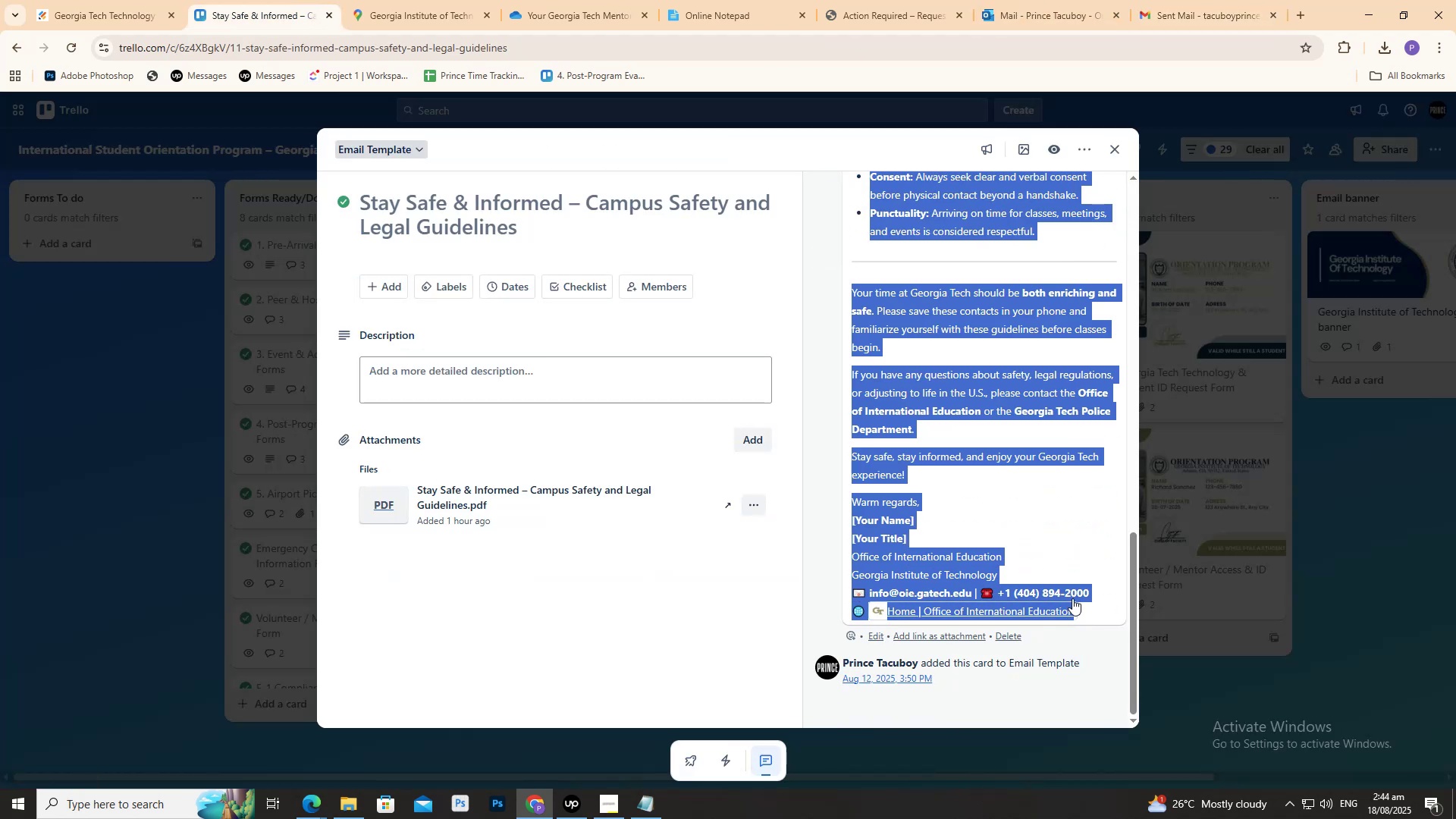 
key(Control+C)
 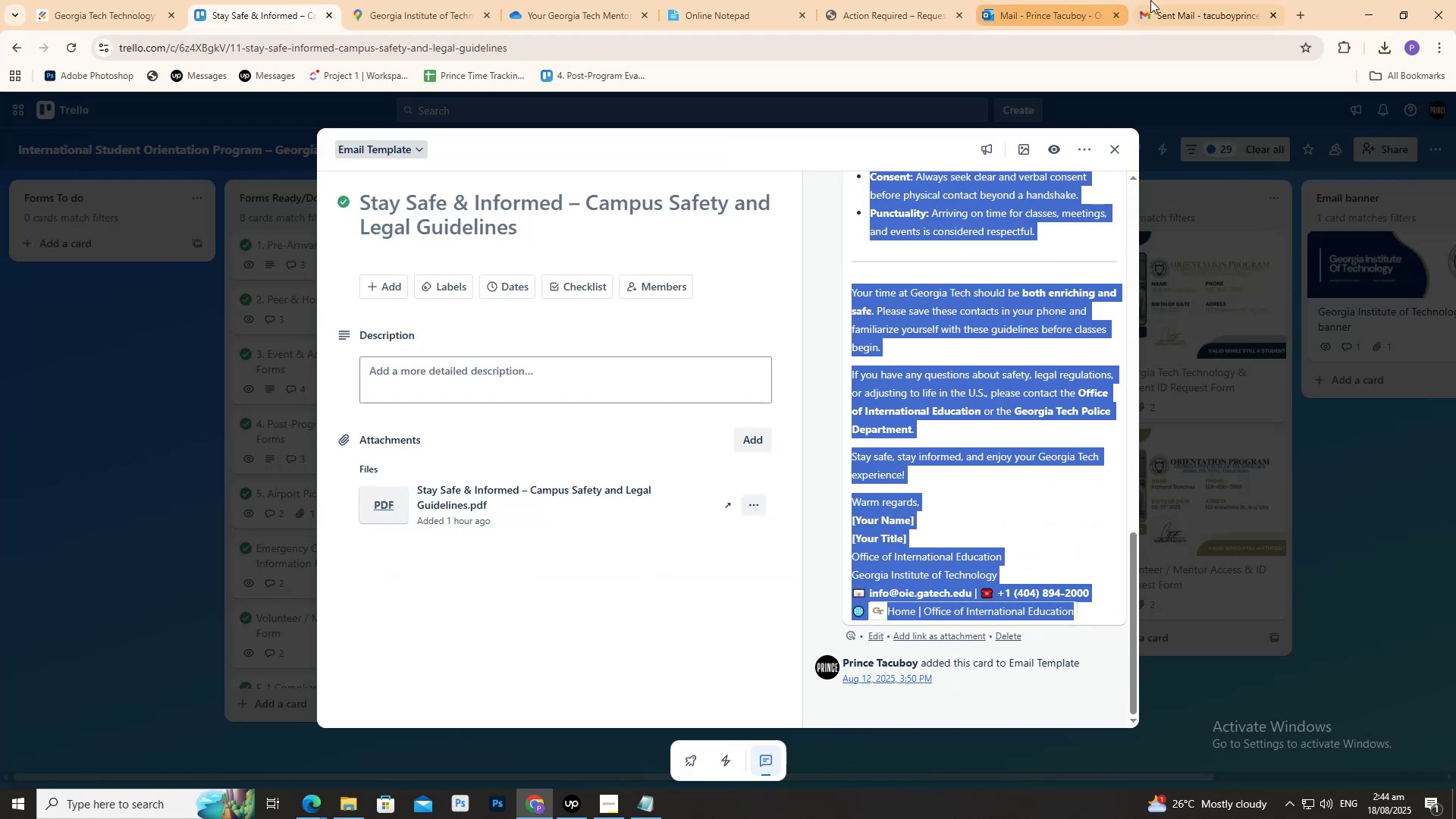 
left_click([1167, 0])
 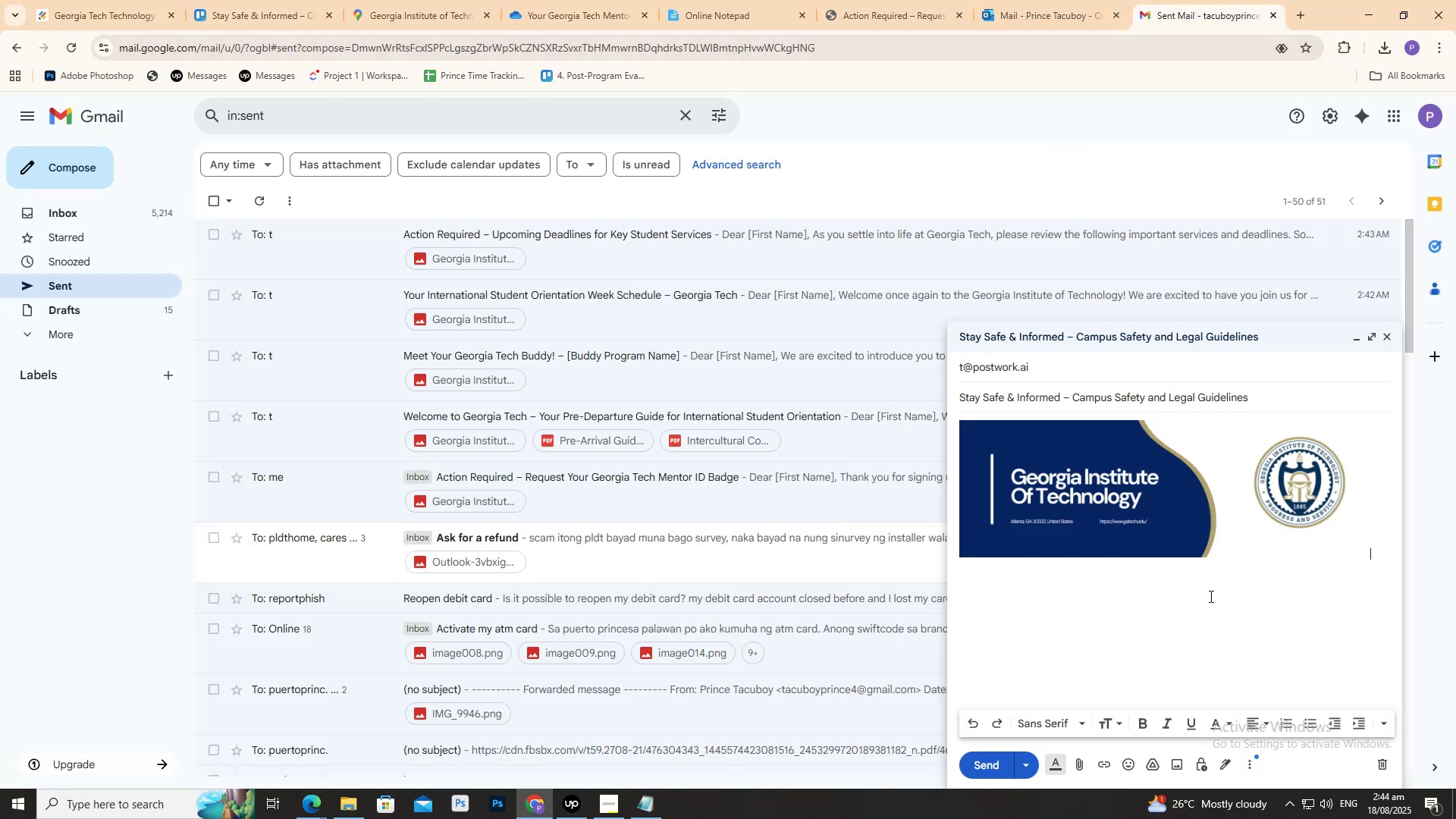 
key(Shift+ShiftRight)
 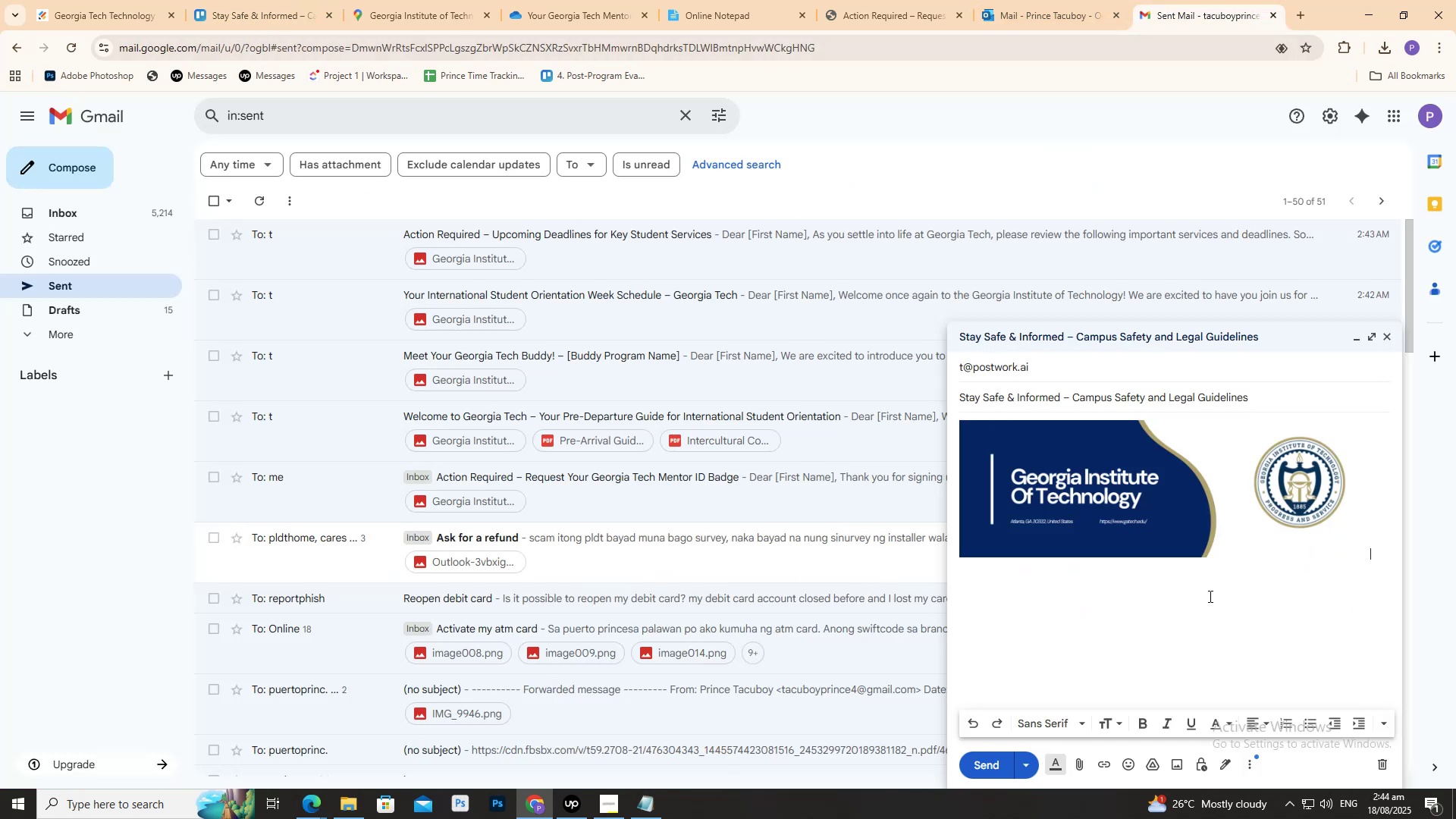 
key(Shift+Enter)
 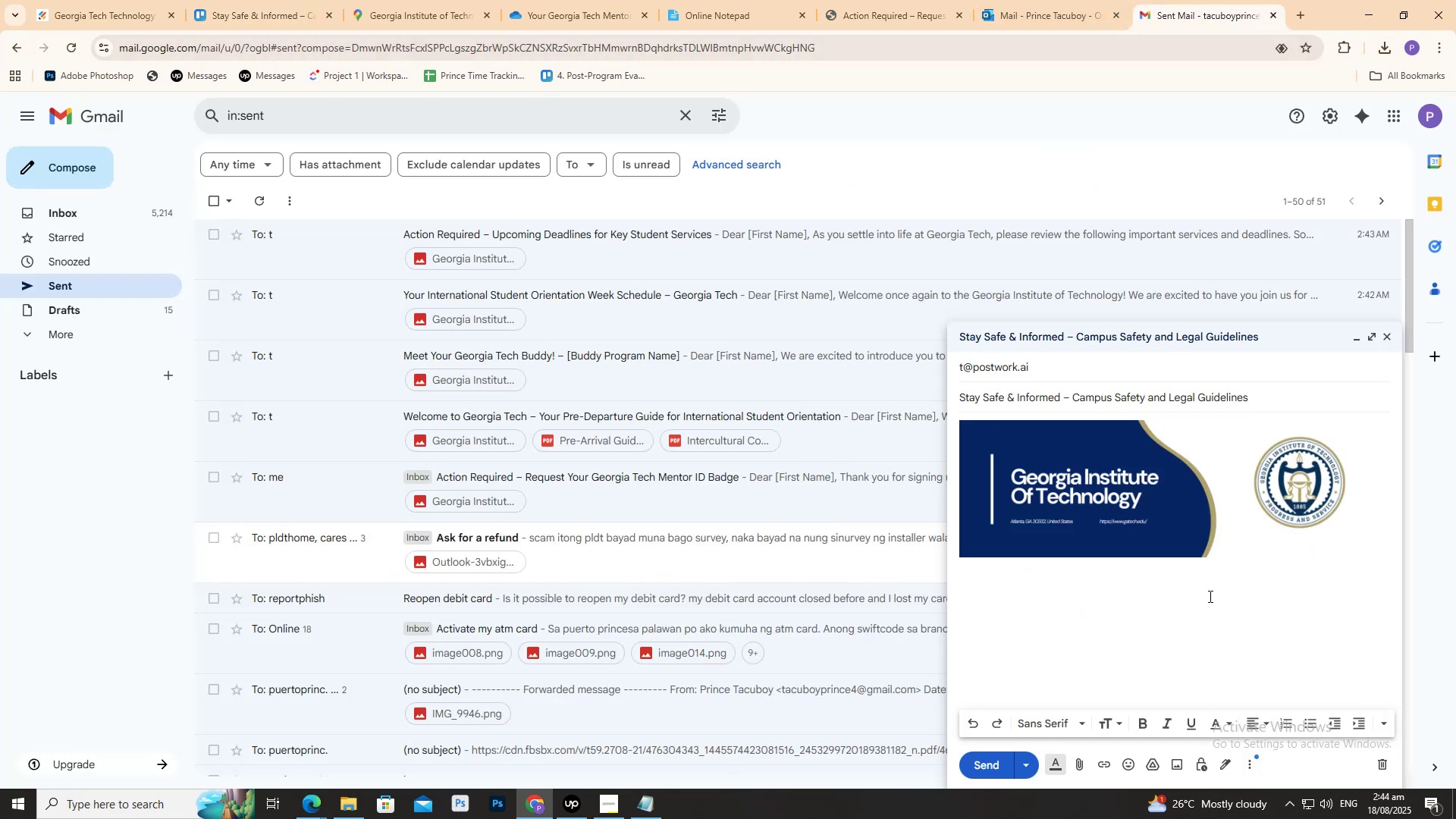 
key(Shift+ShiftRight)
 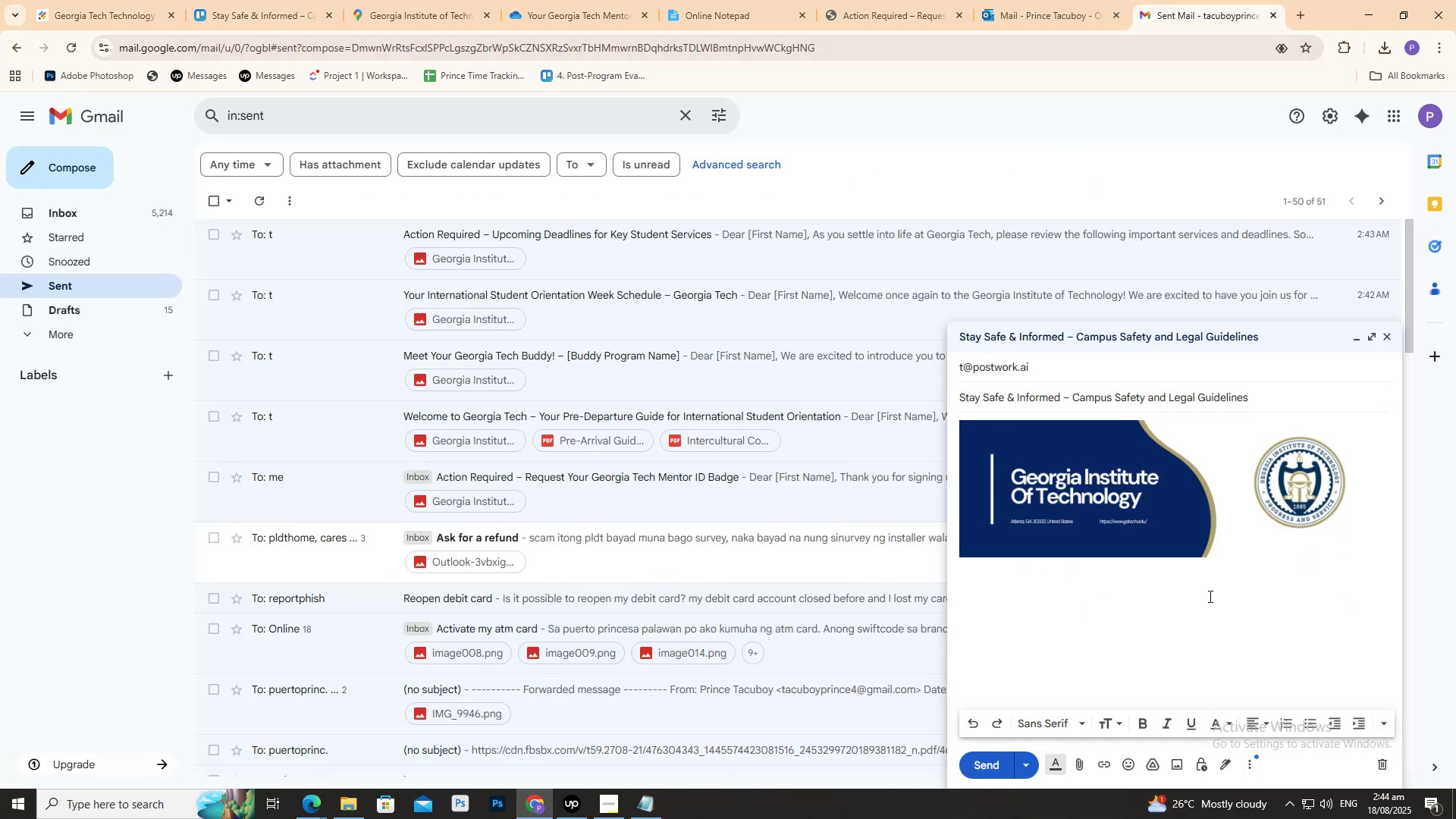 
key(Shift+Enter)
 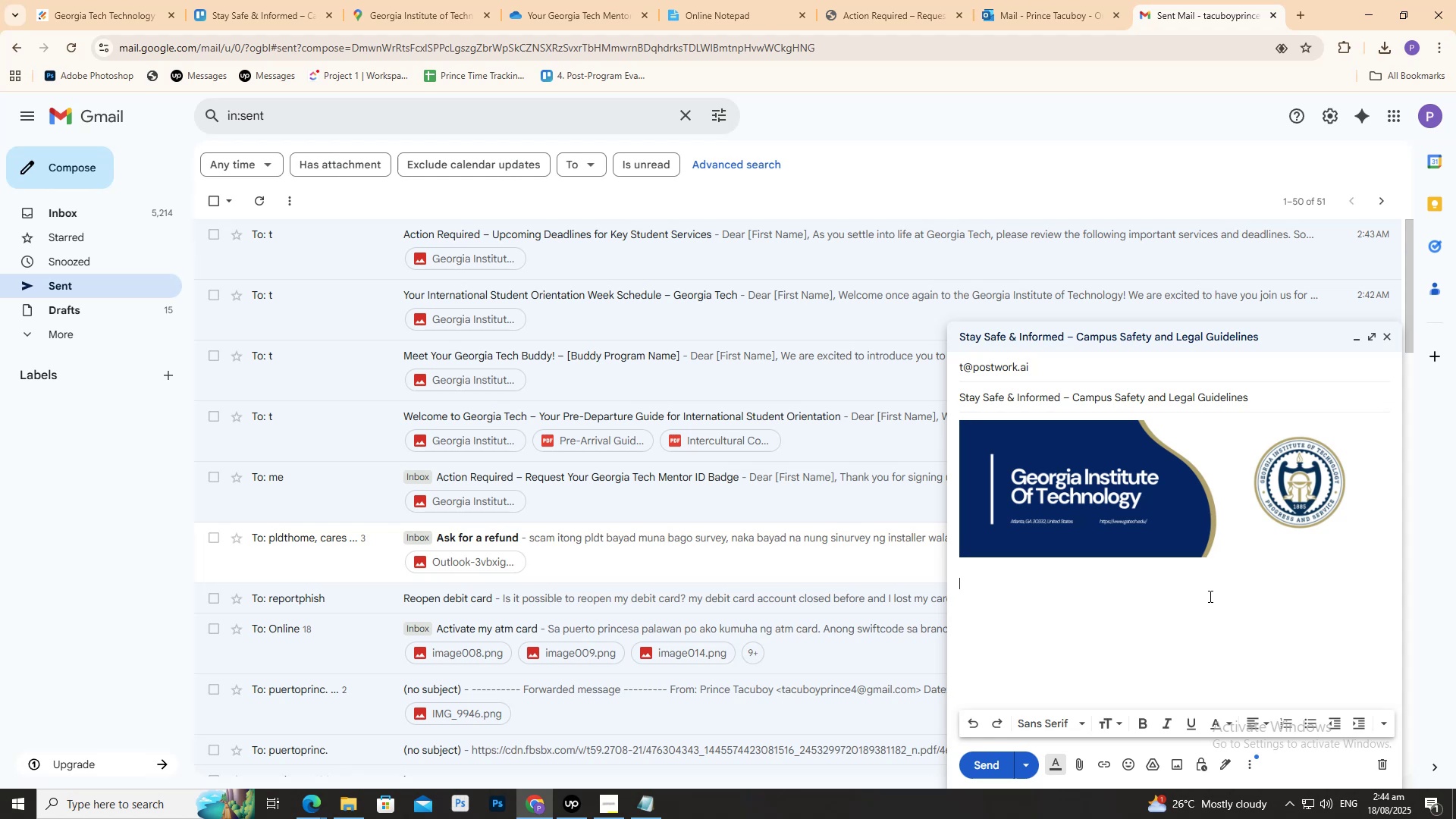 
key(Control+V)
 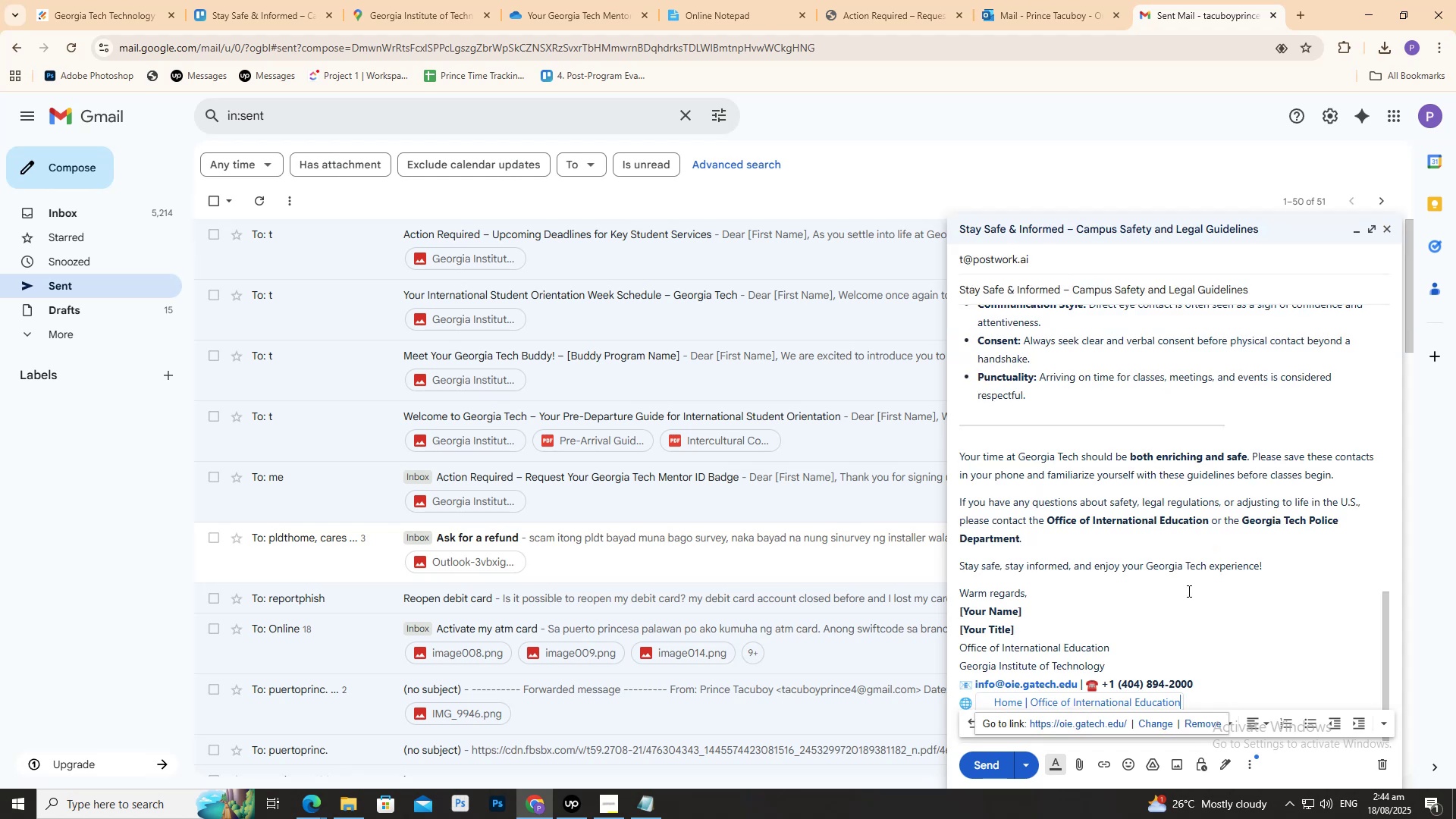 
scroll: coordinate [1067, 487], scroll_direction: up, amount: 21.0
 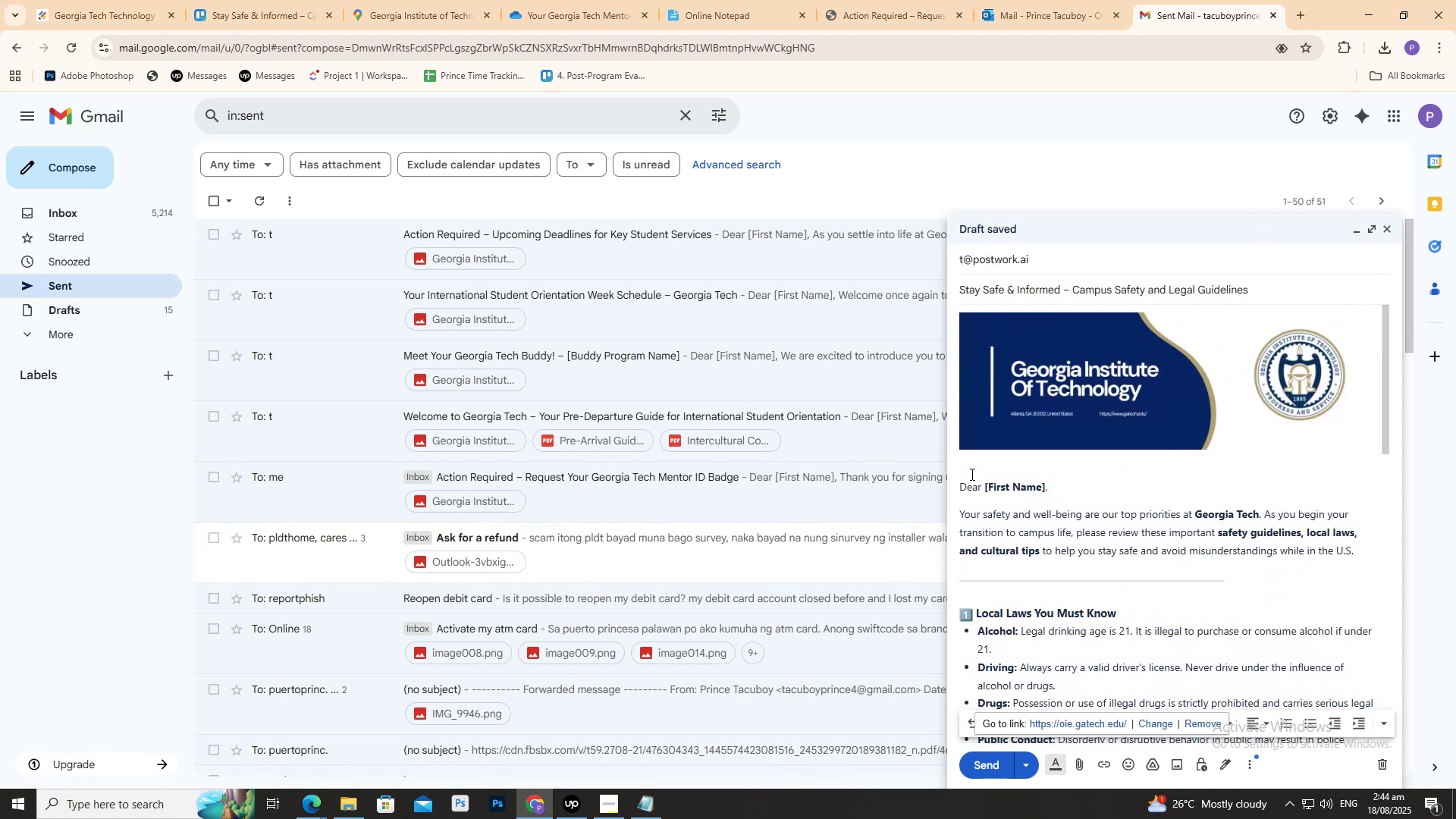 
left_click([971, 467])
 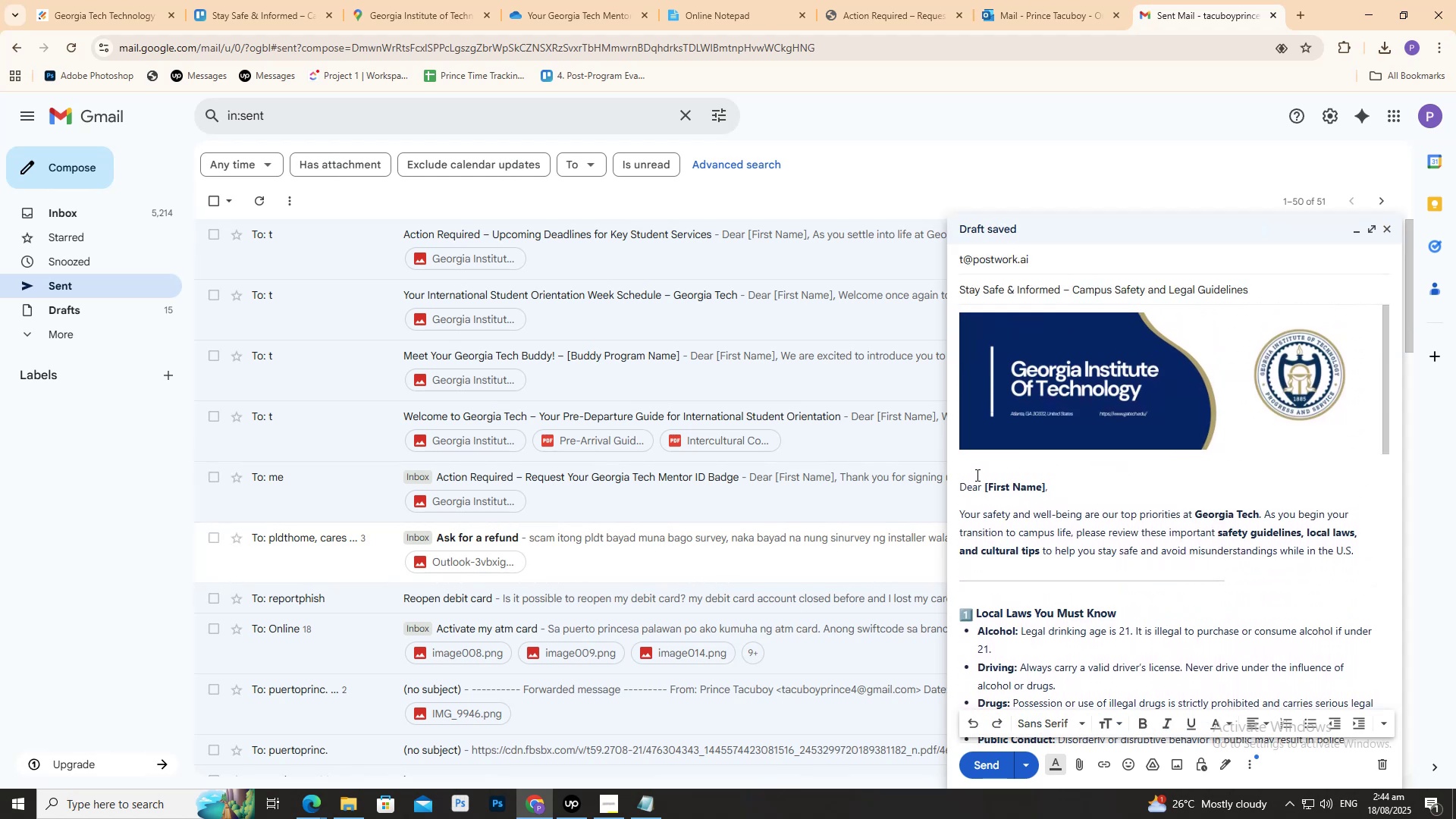 
key(ArrowDown)
 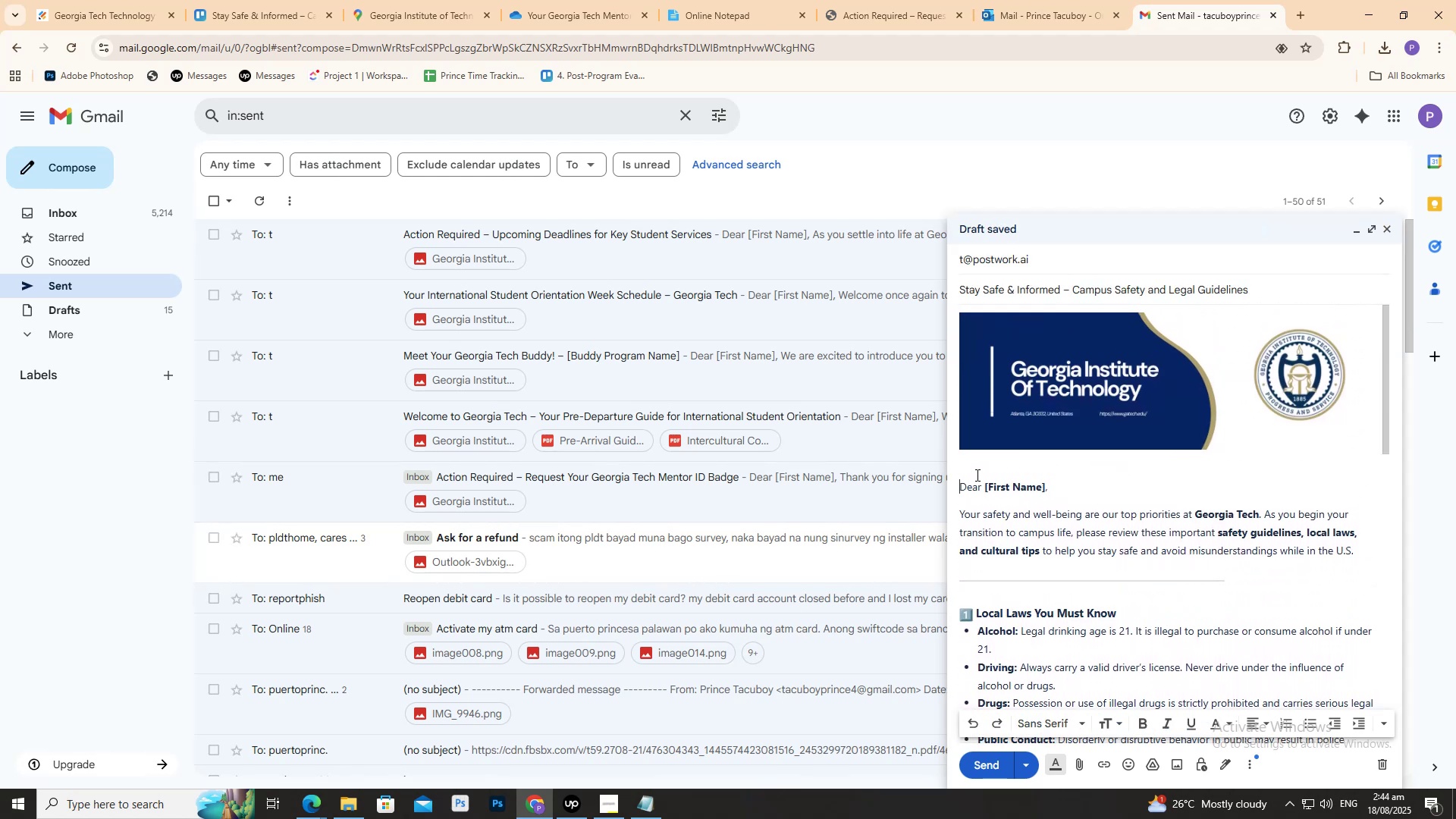 
key(Backspace)
 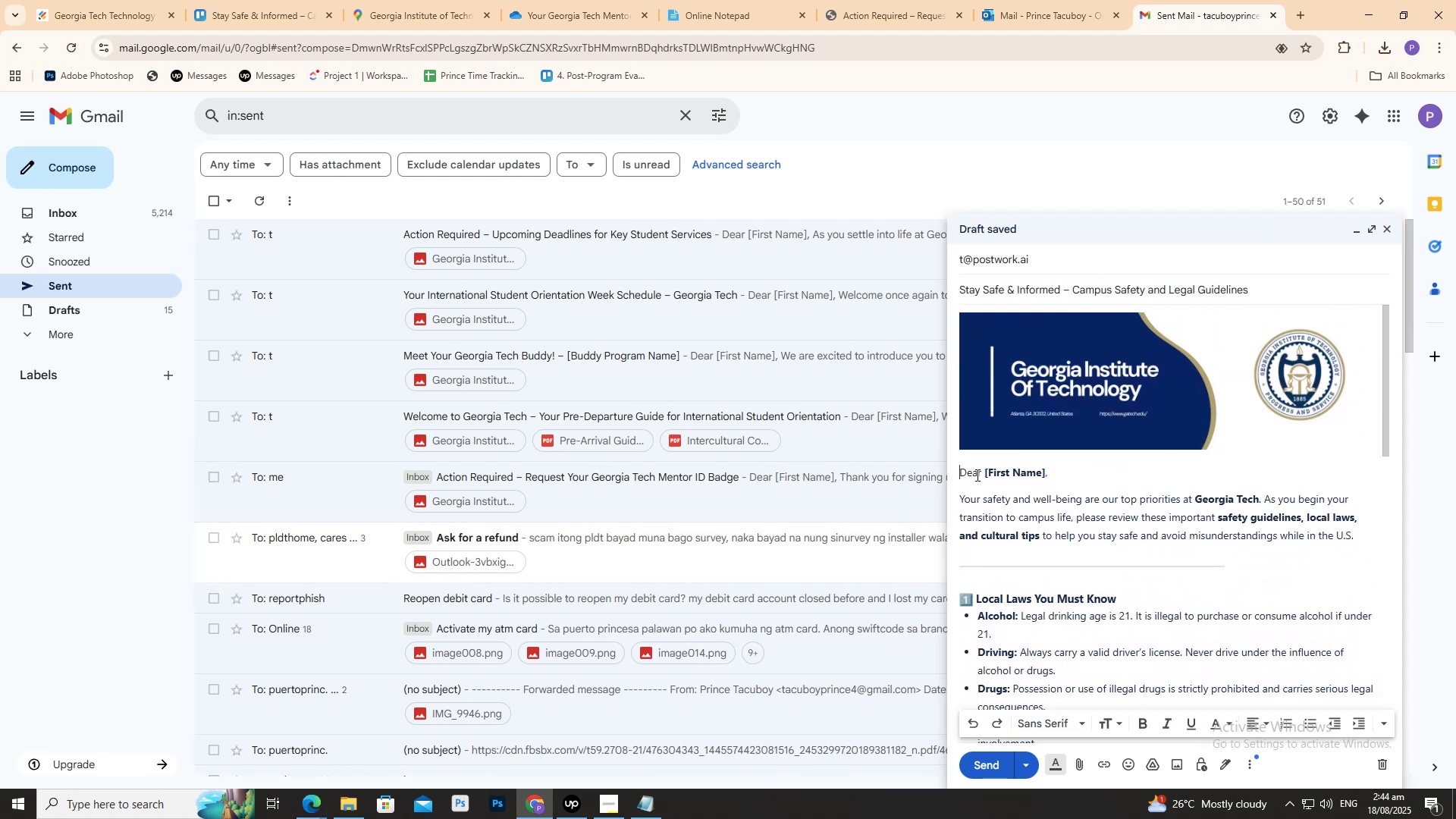 
scroll: coordinate [1003, 507], scroll_direction: up, amount: 5.0
 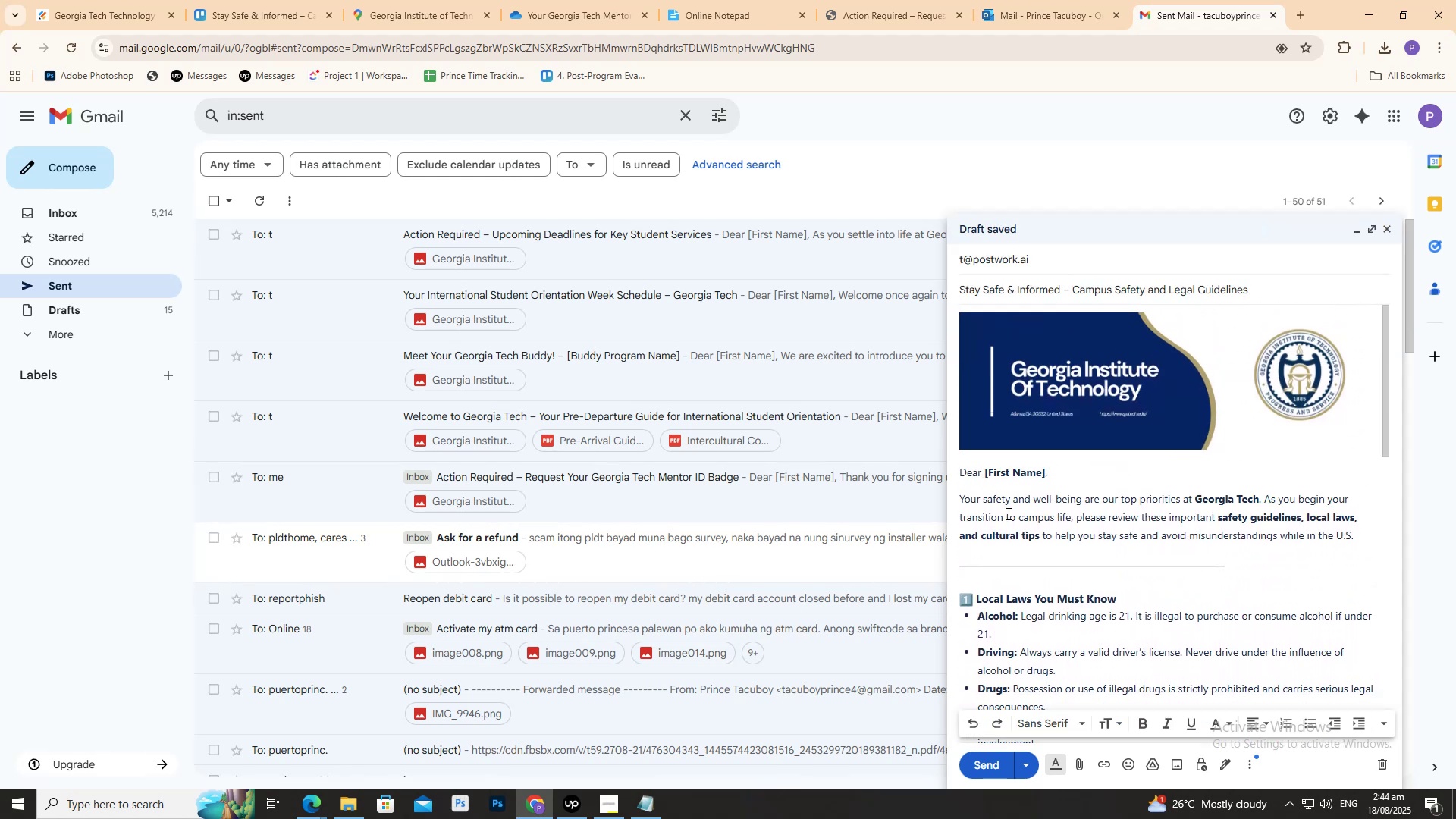 
scroll: coordinate [982, 671], scroll_direction: down, amount: 20.0
 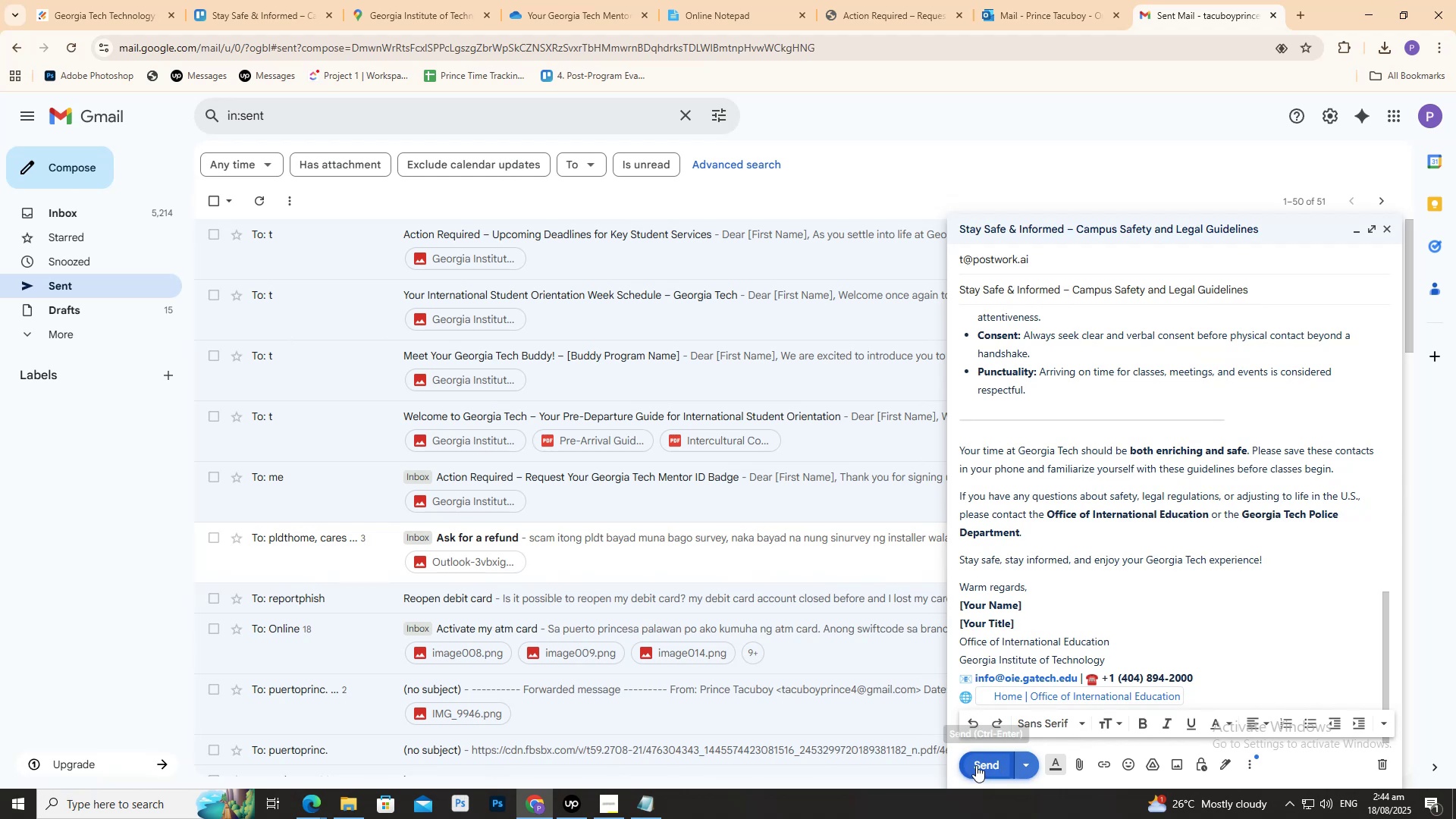 
wait(8.52)
 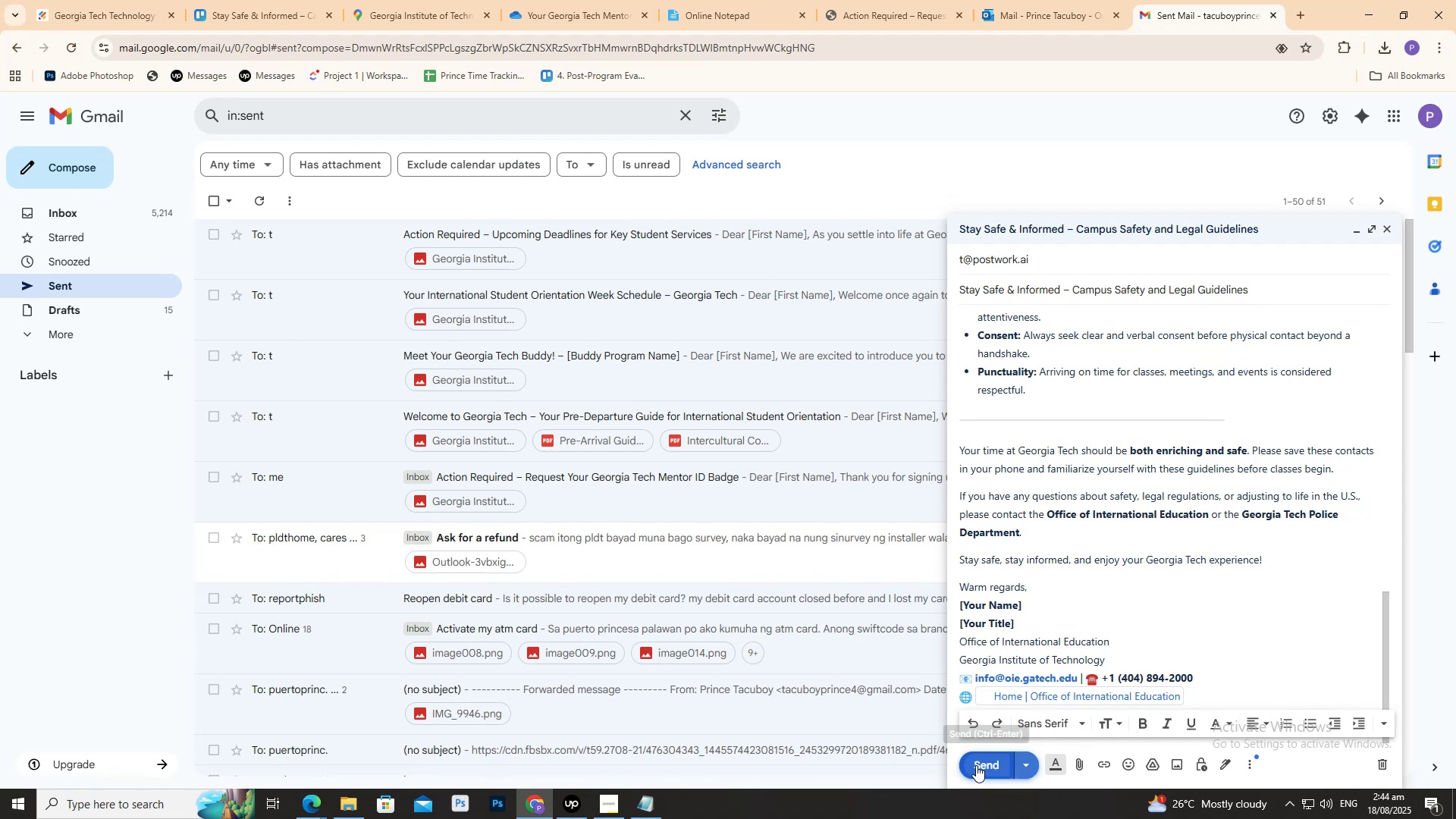 
left_click([275, 0])
 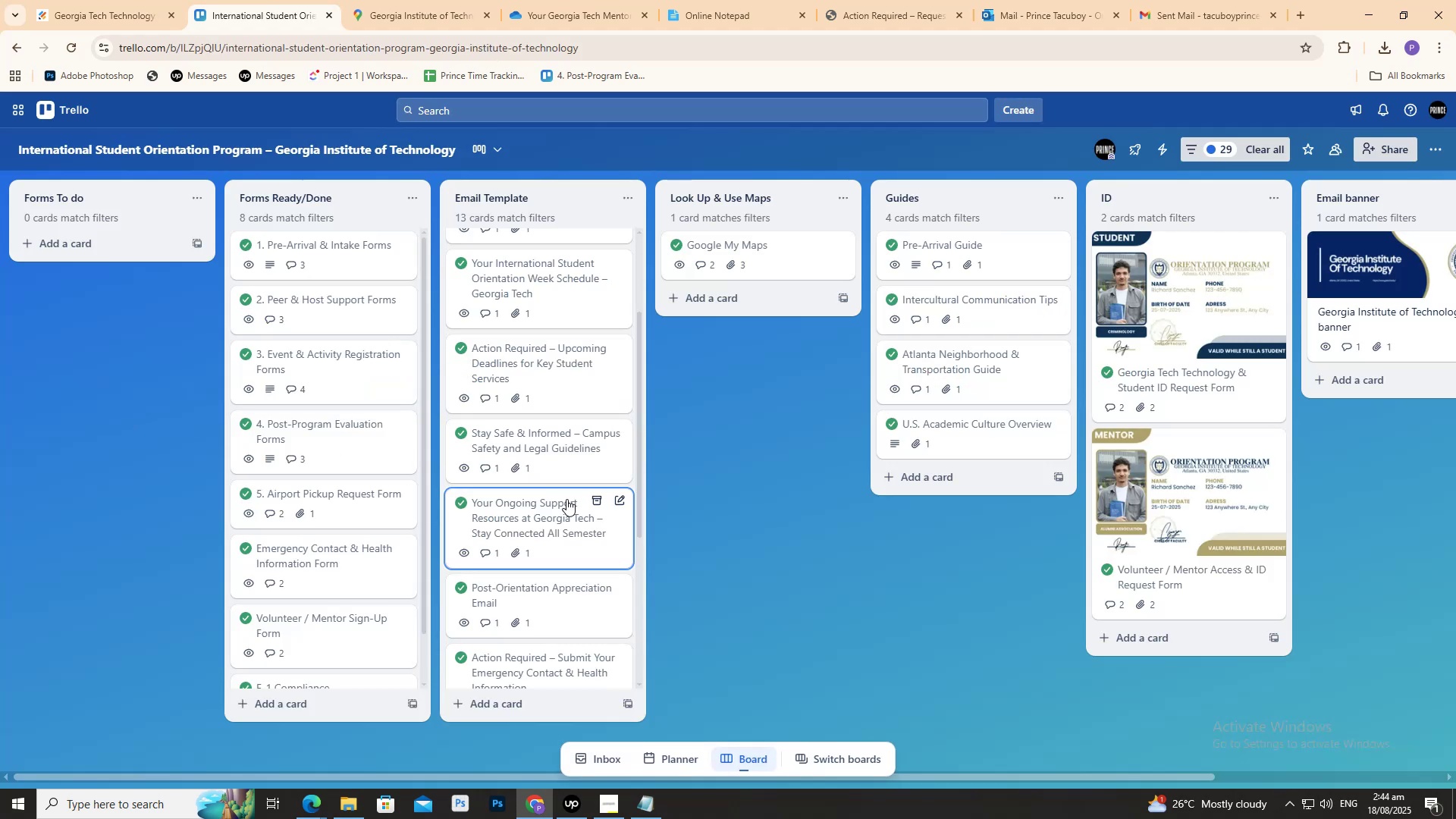 
left_click([551, 513])
 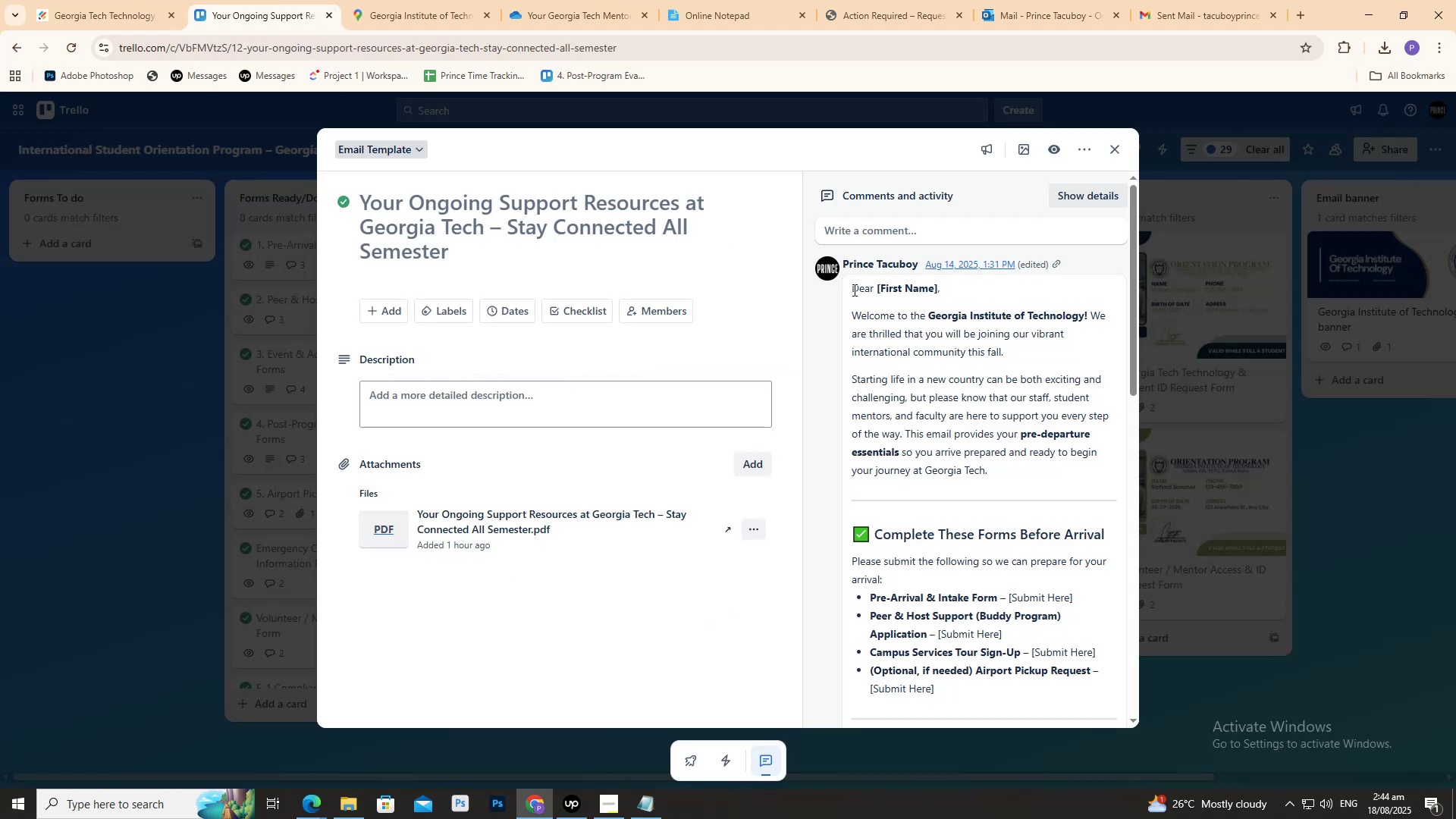 
left_click([544, 243])
 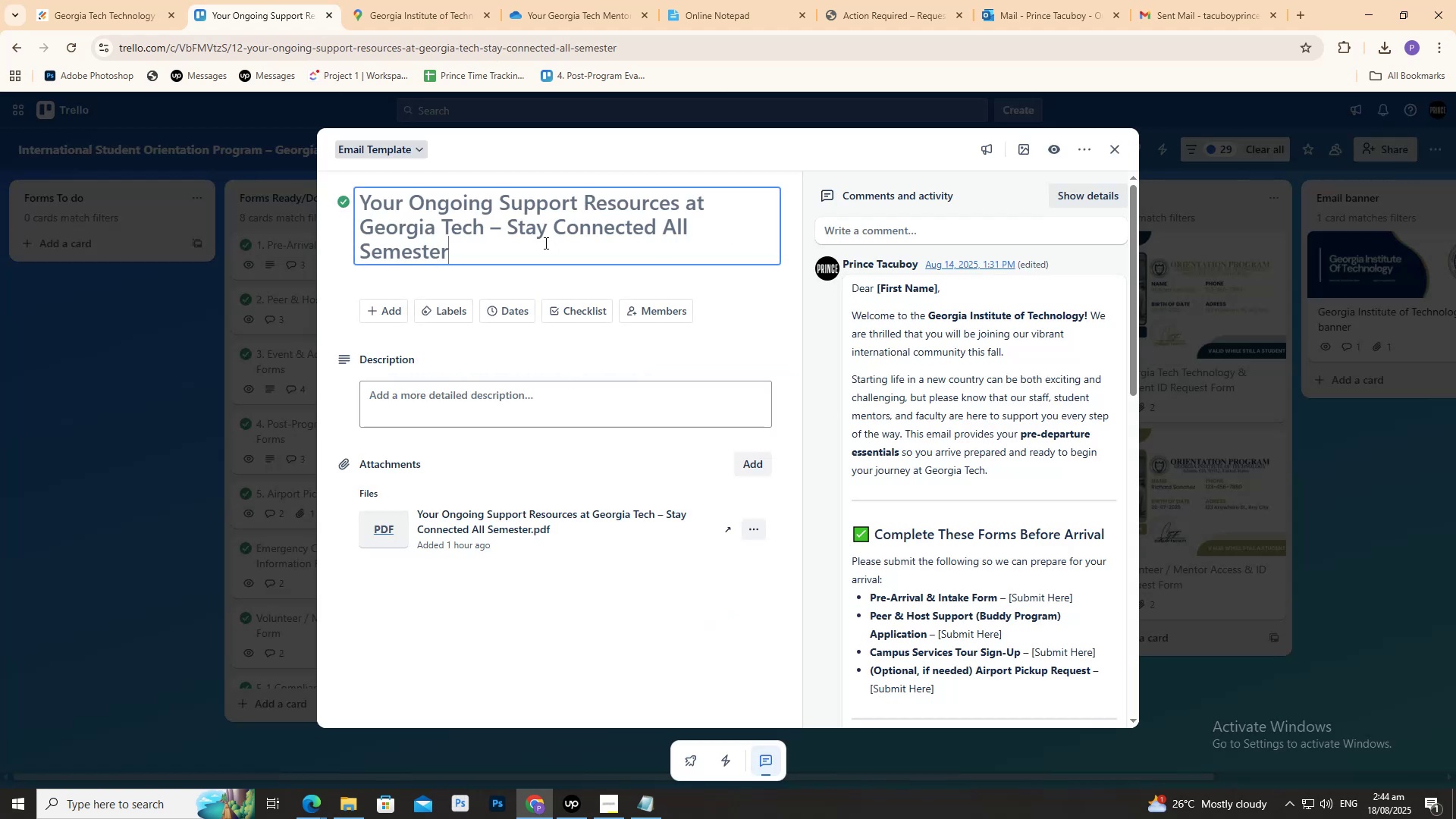 
key(Control+A)
 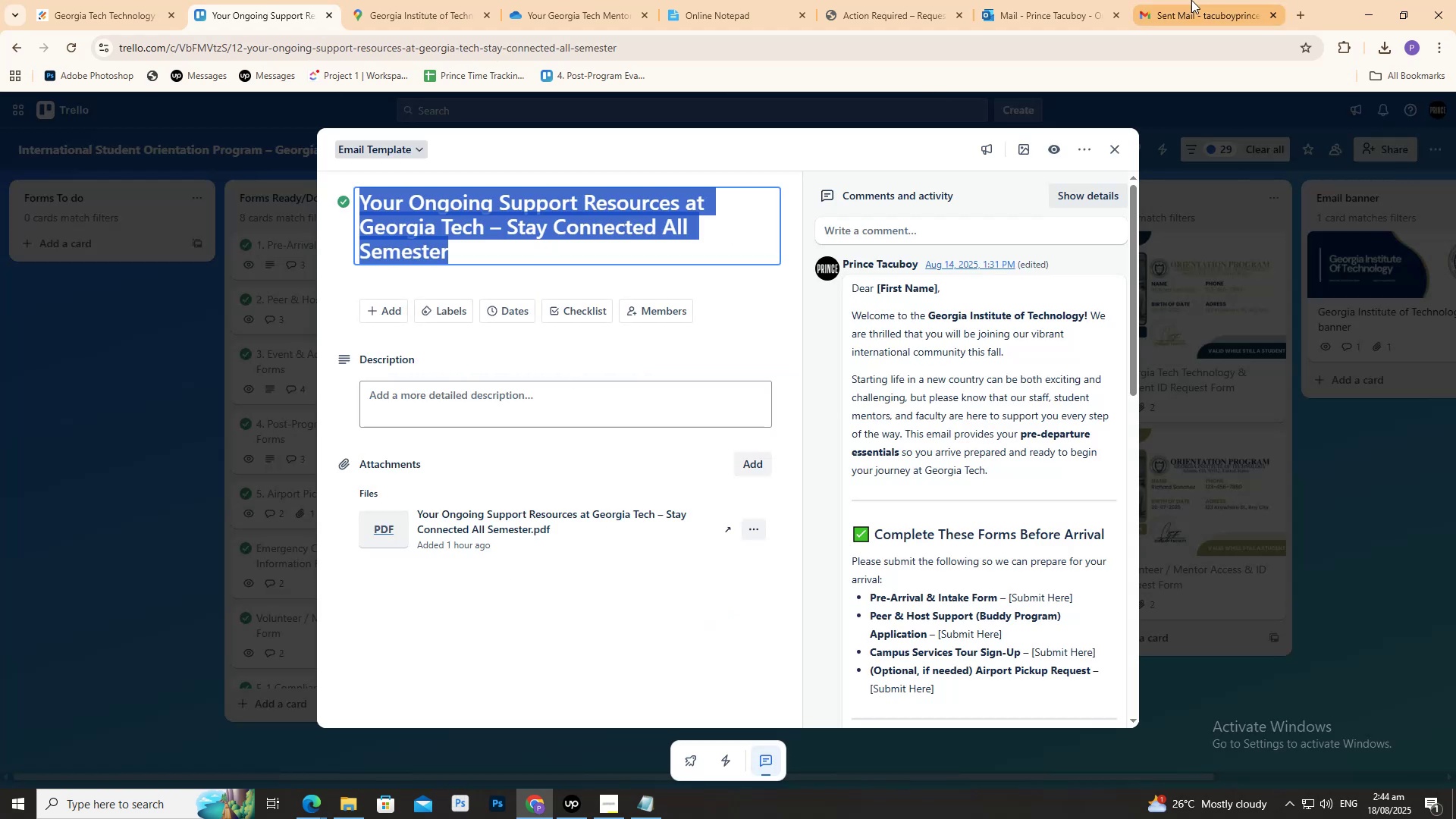 
key(Control+C)
 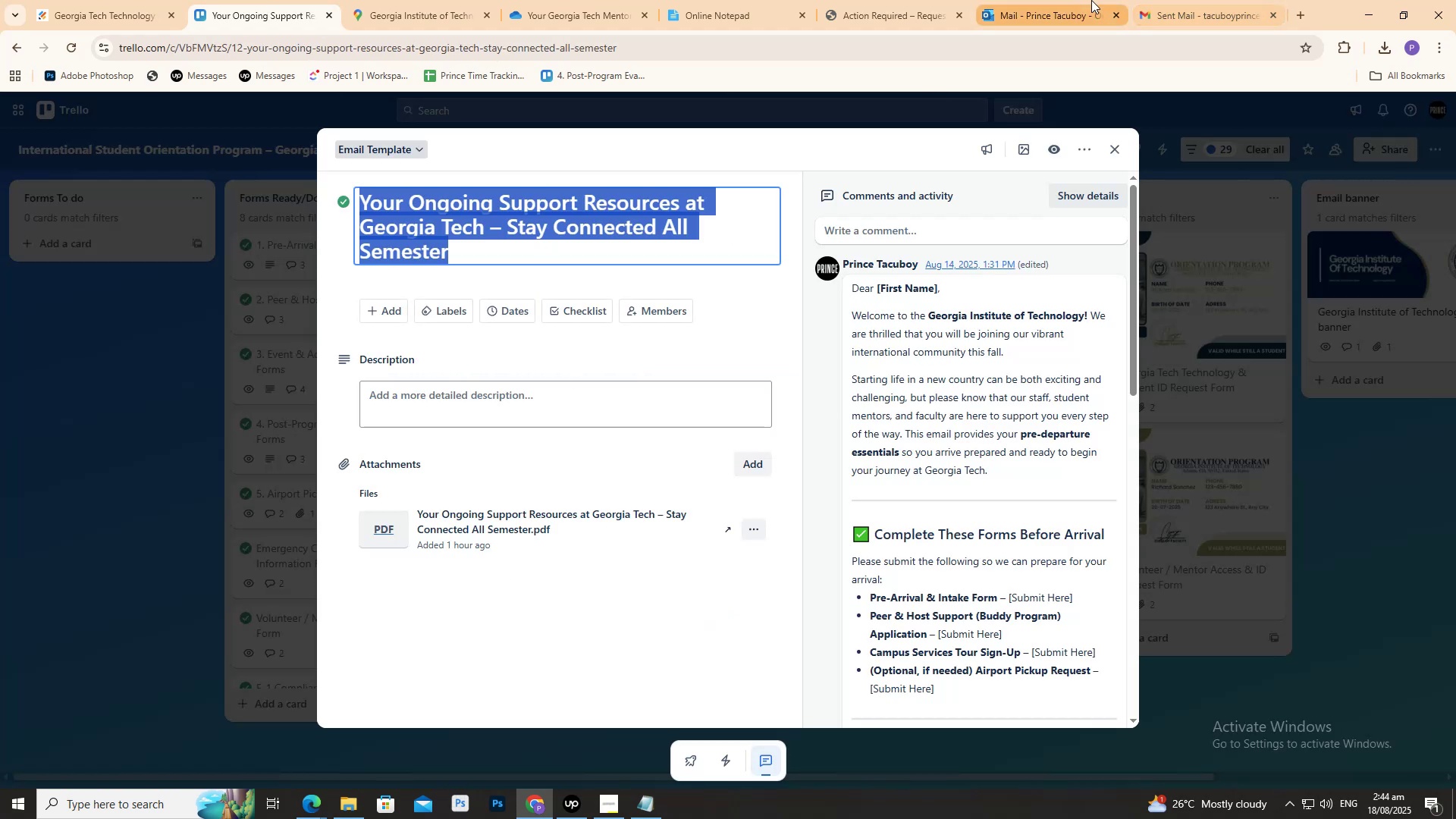 
left_click([1091, 0])
 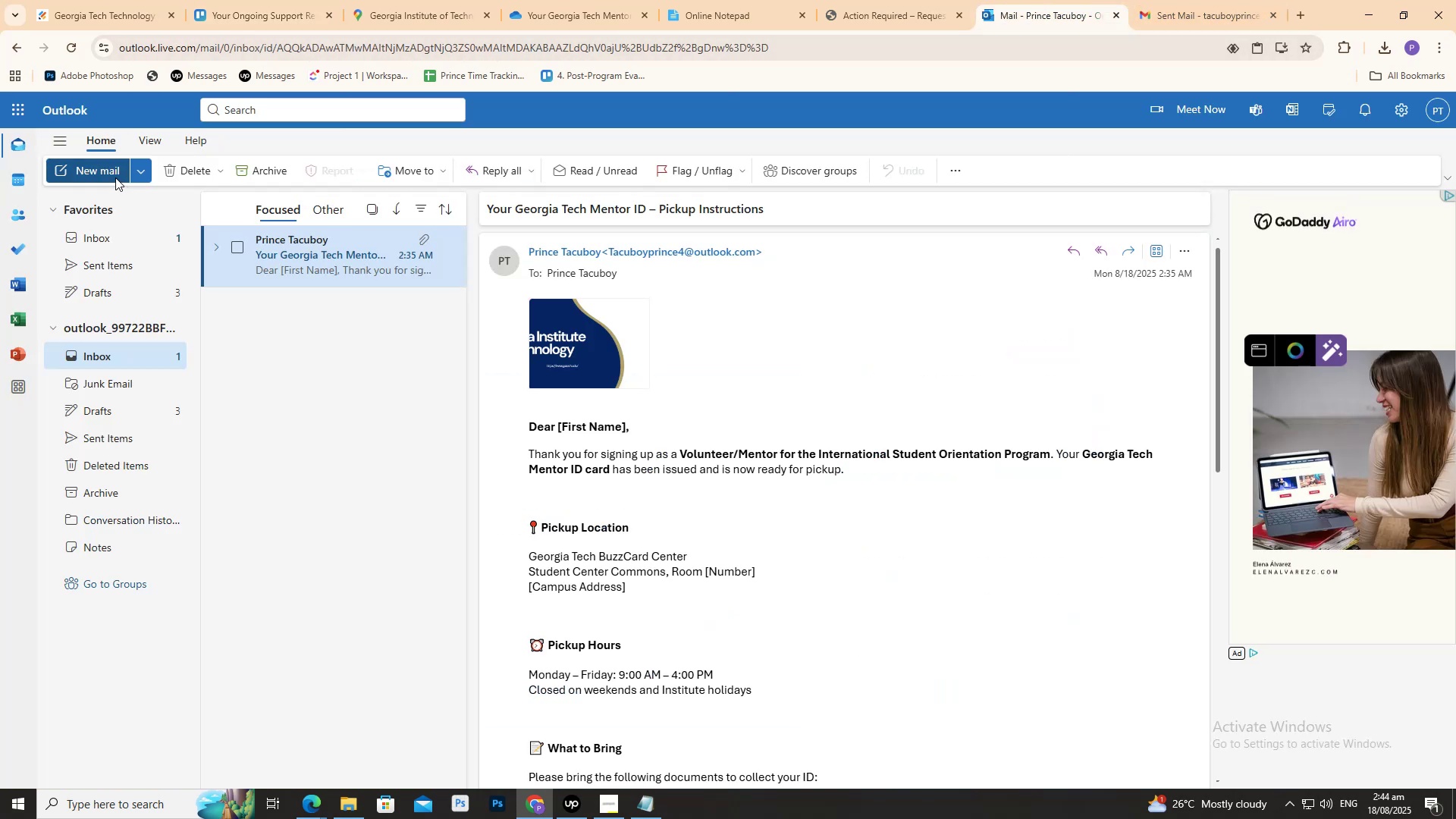 
key(Control+ControlLeft)
 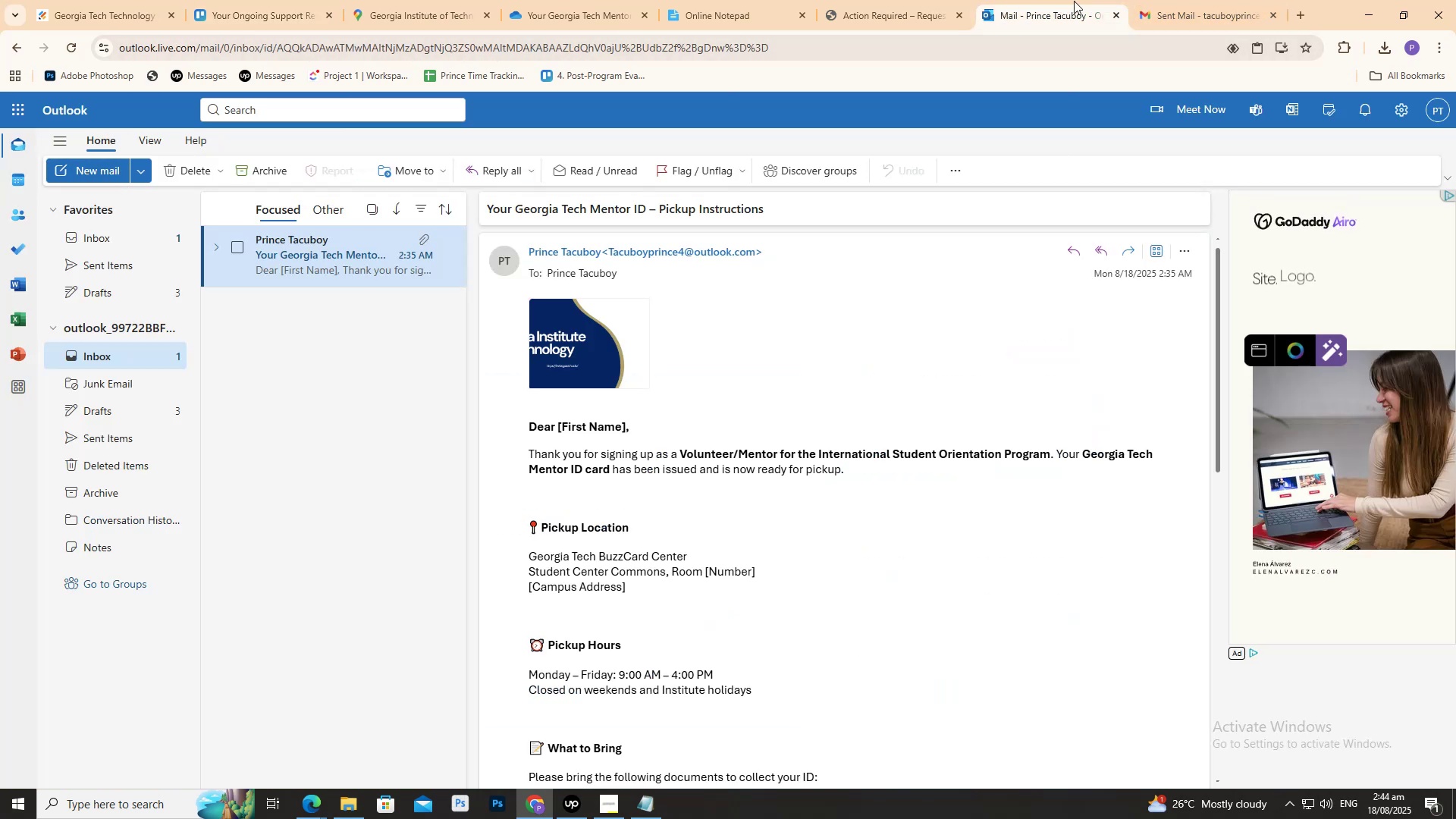 
key(Control+W)
 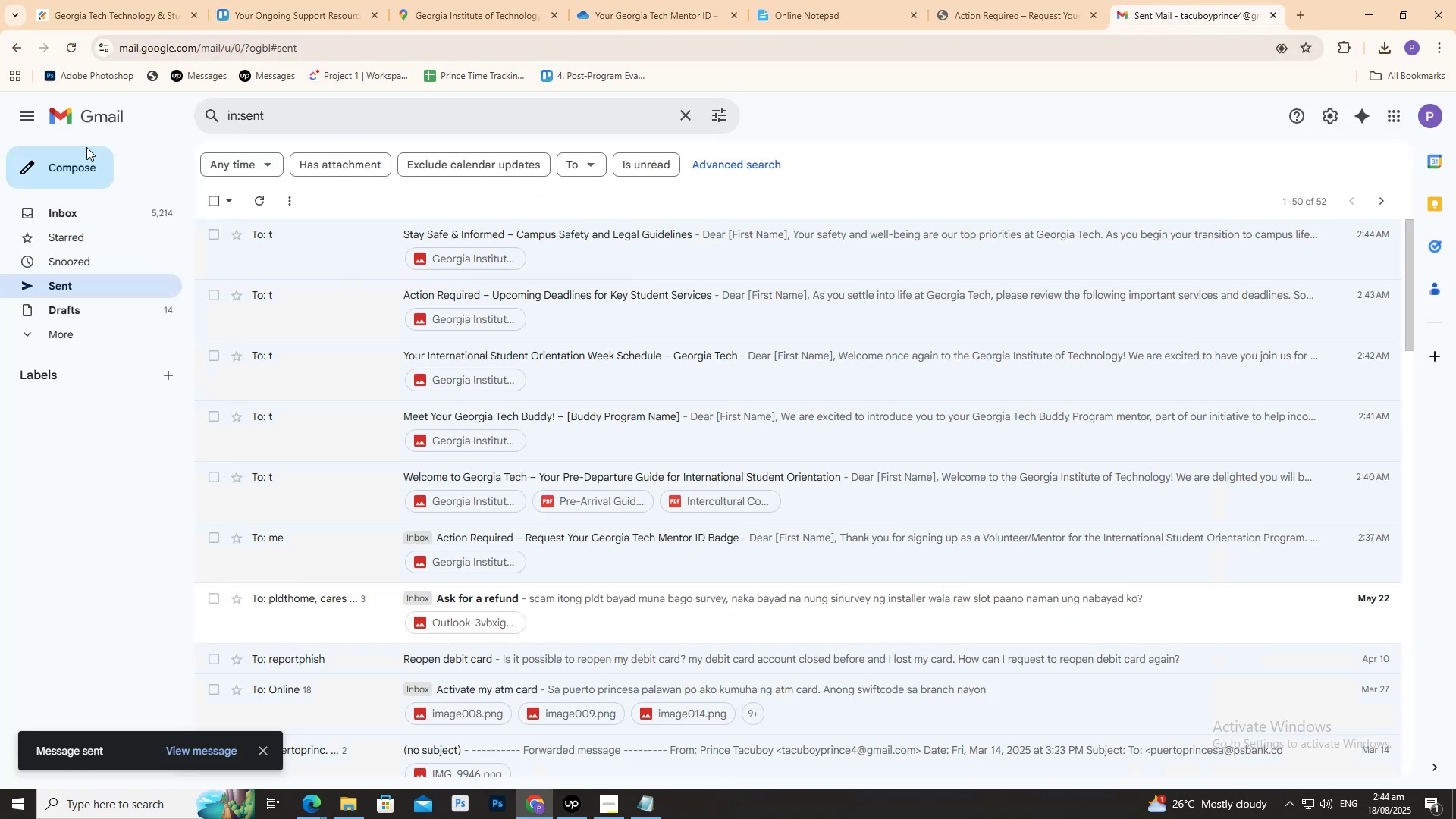 
left_click([67, 166])
 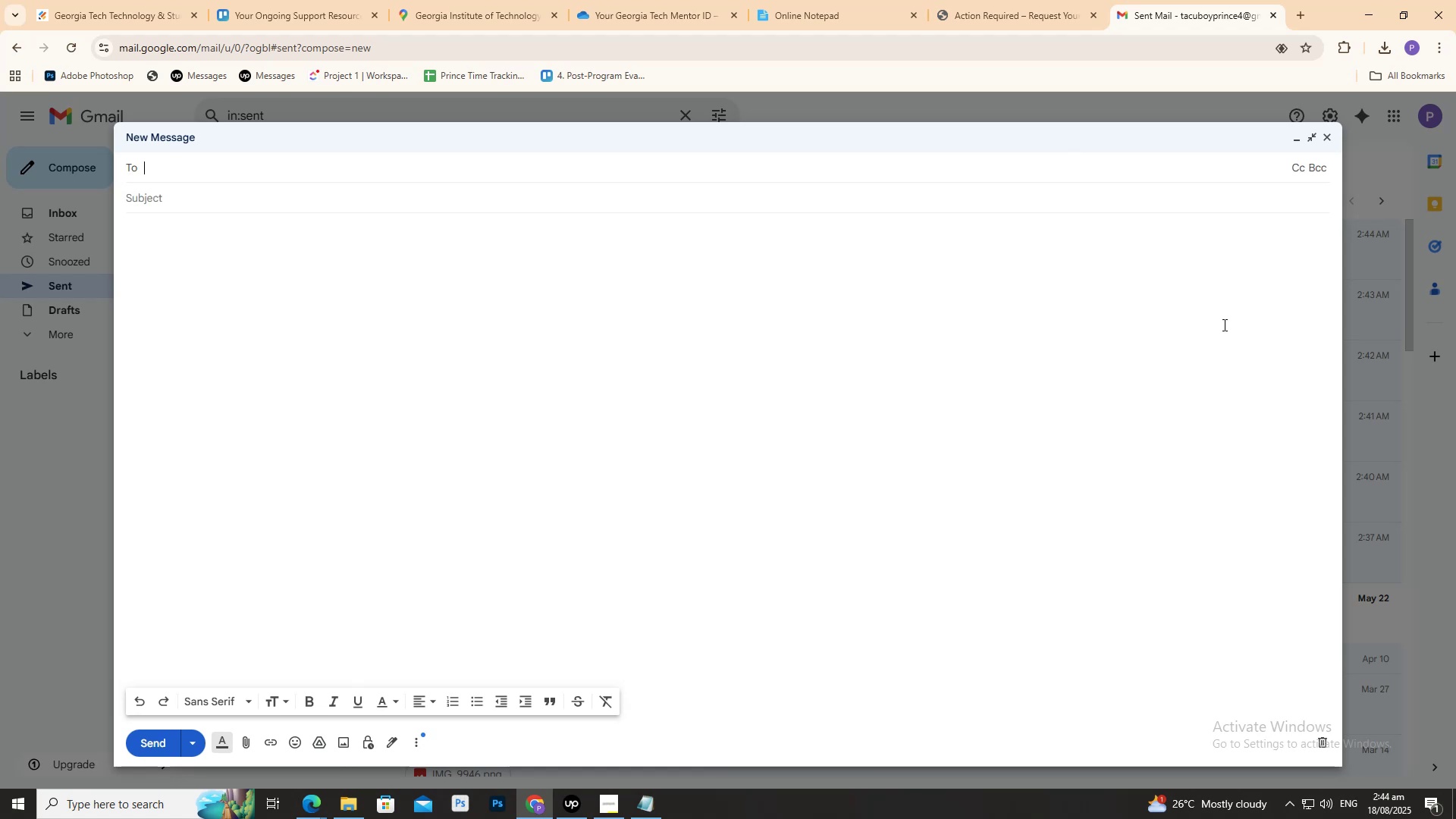 
hold_key(key=ControlLeft, duration=0.68)
 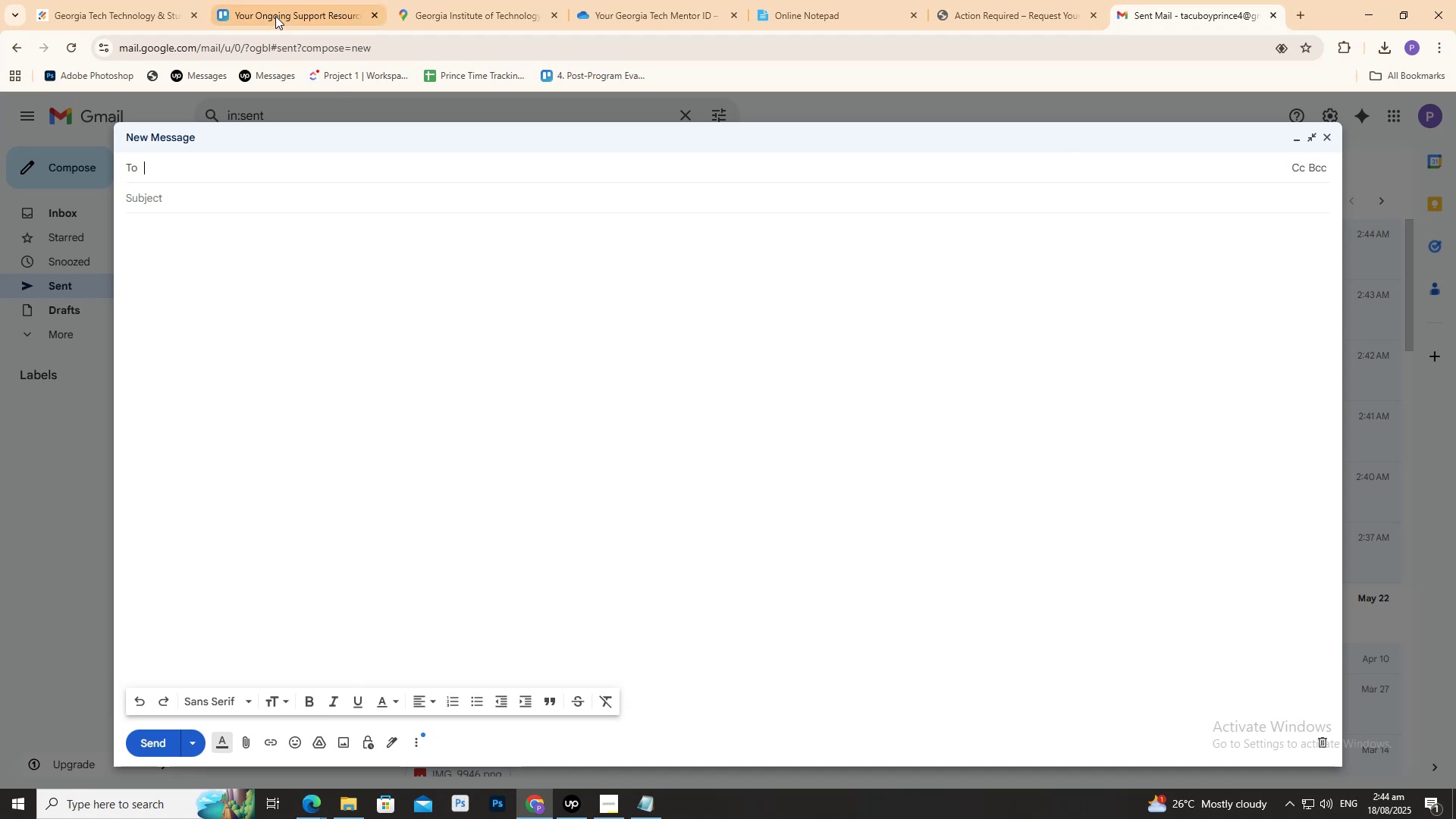 
key(T)
 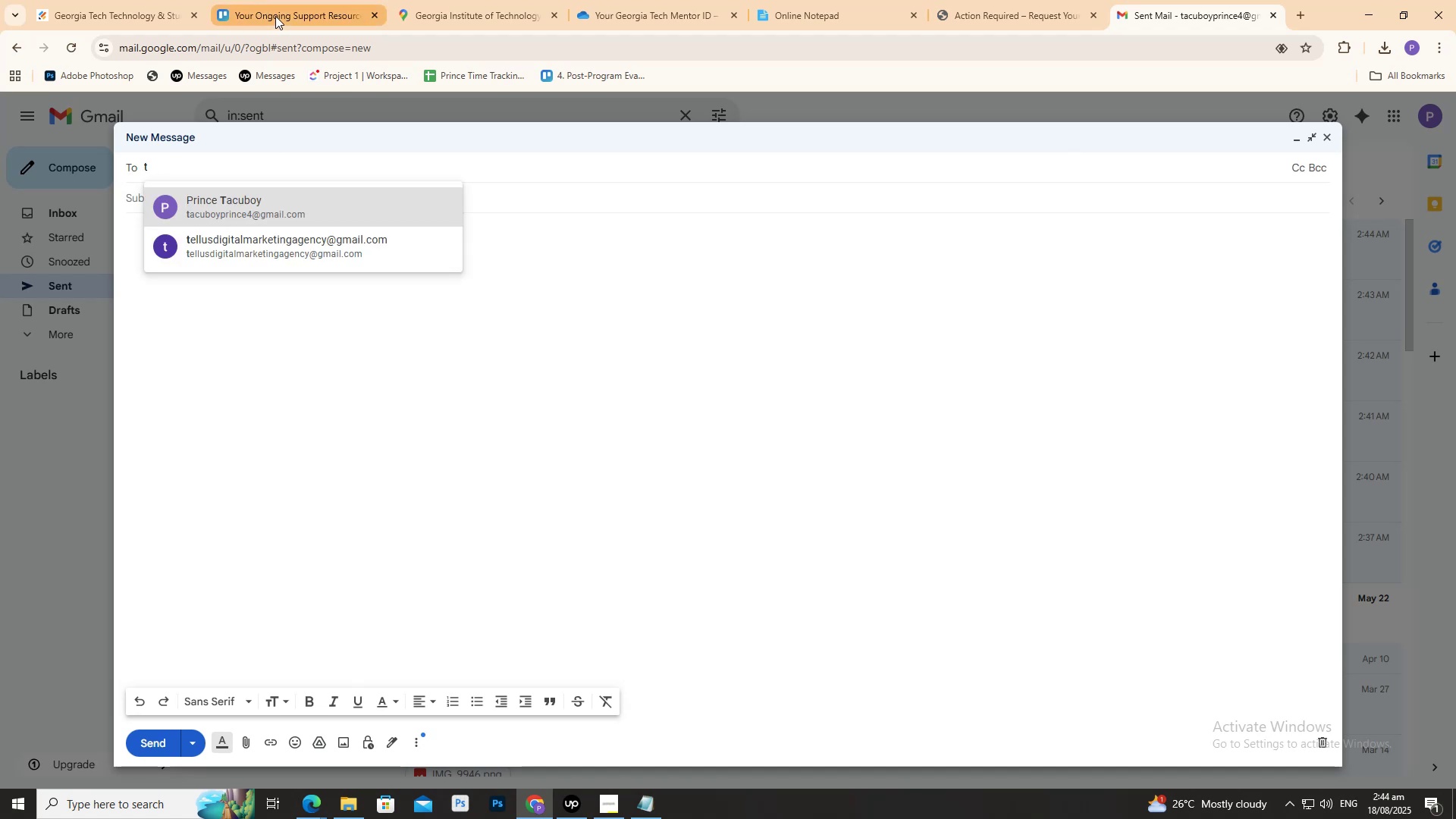 
key(Shift+ShiftRight)
 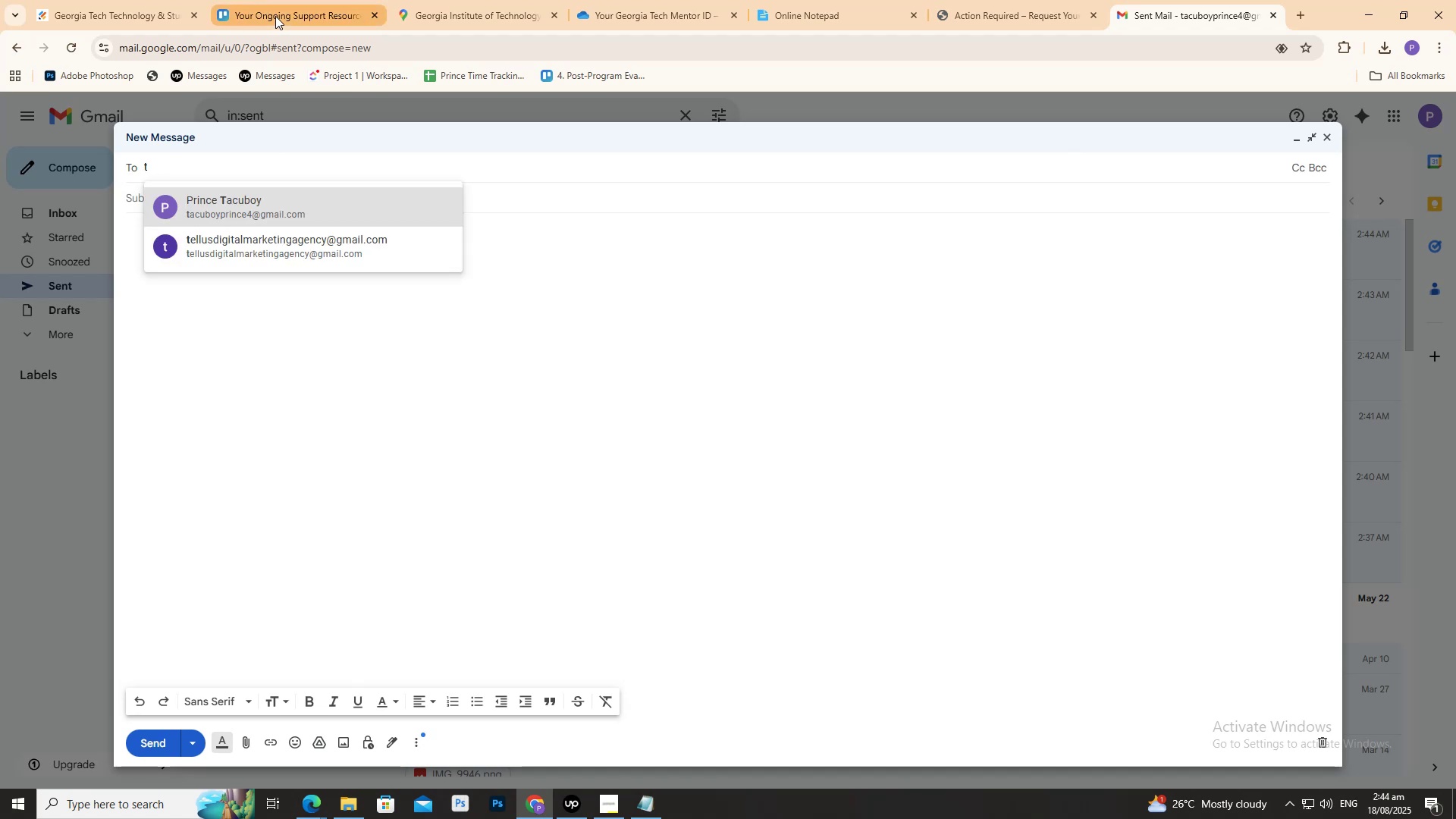 
key(Shift+2)
 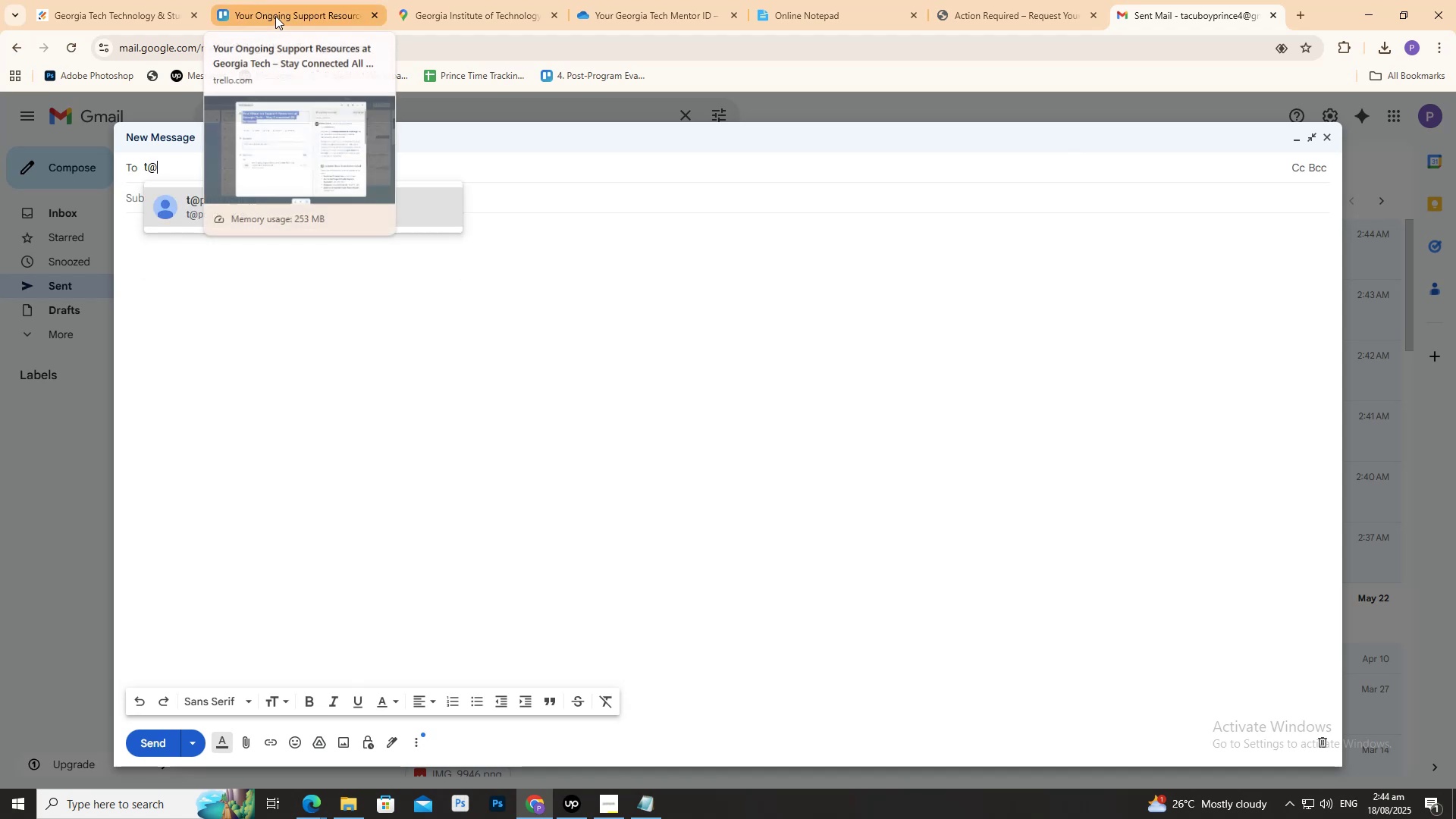 
key(Tab)
 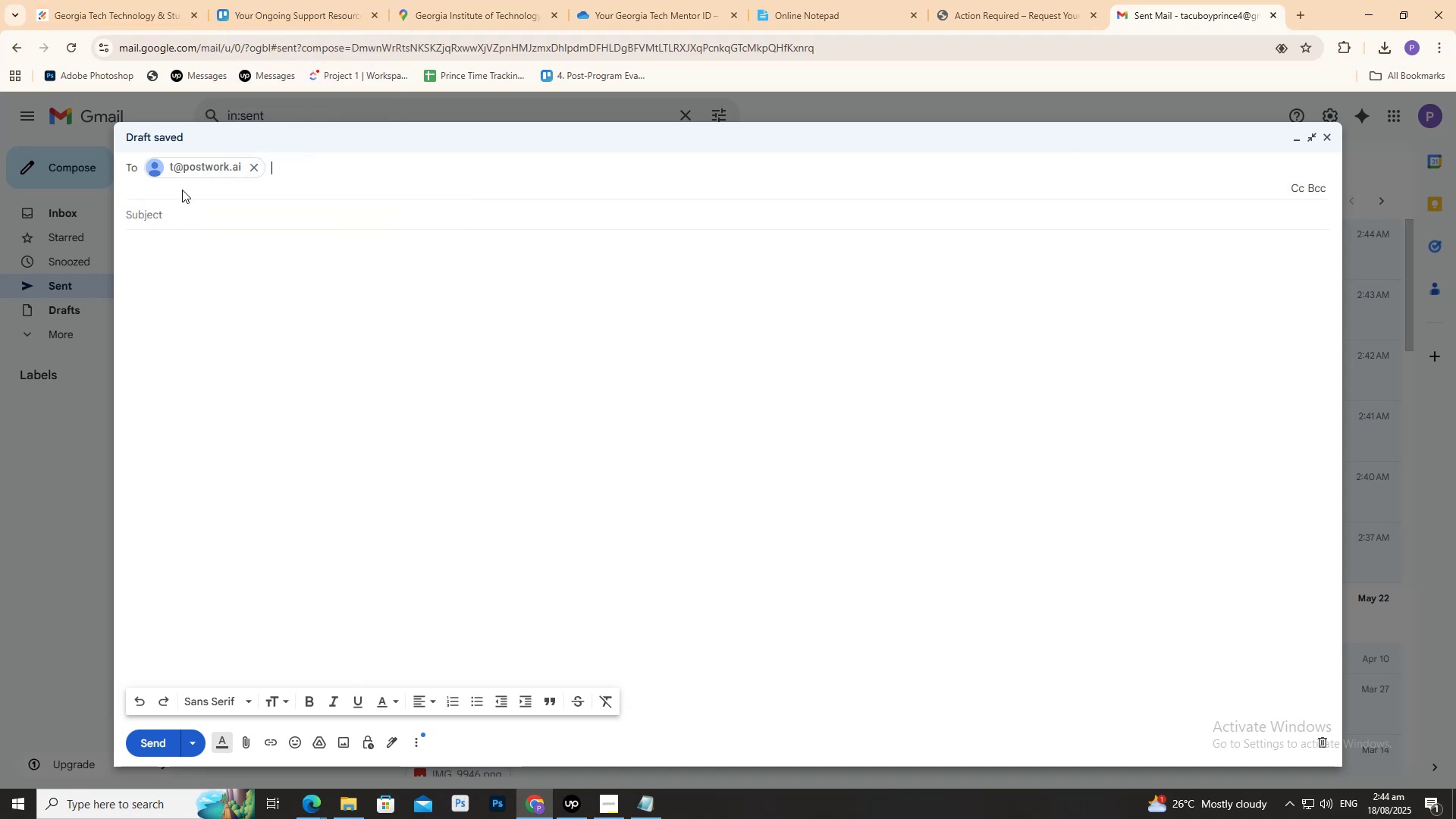 
left_click([184, 215])
 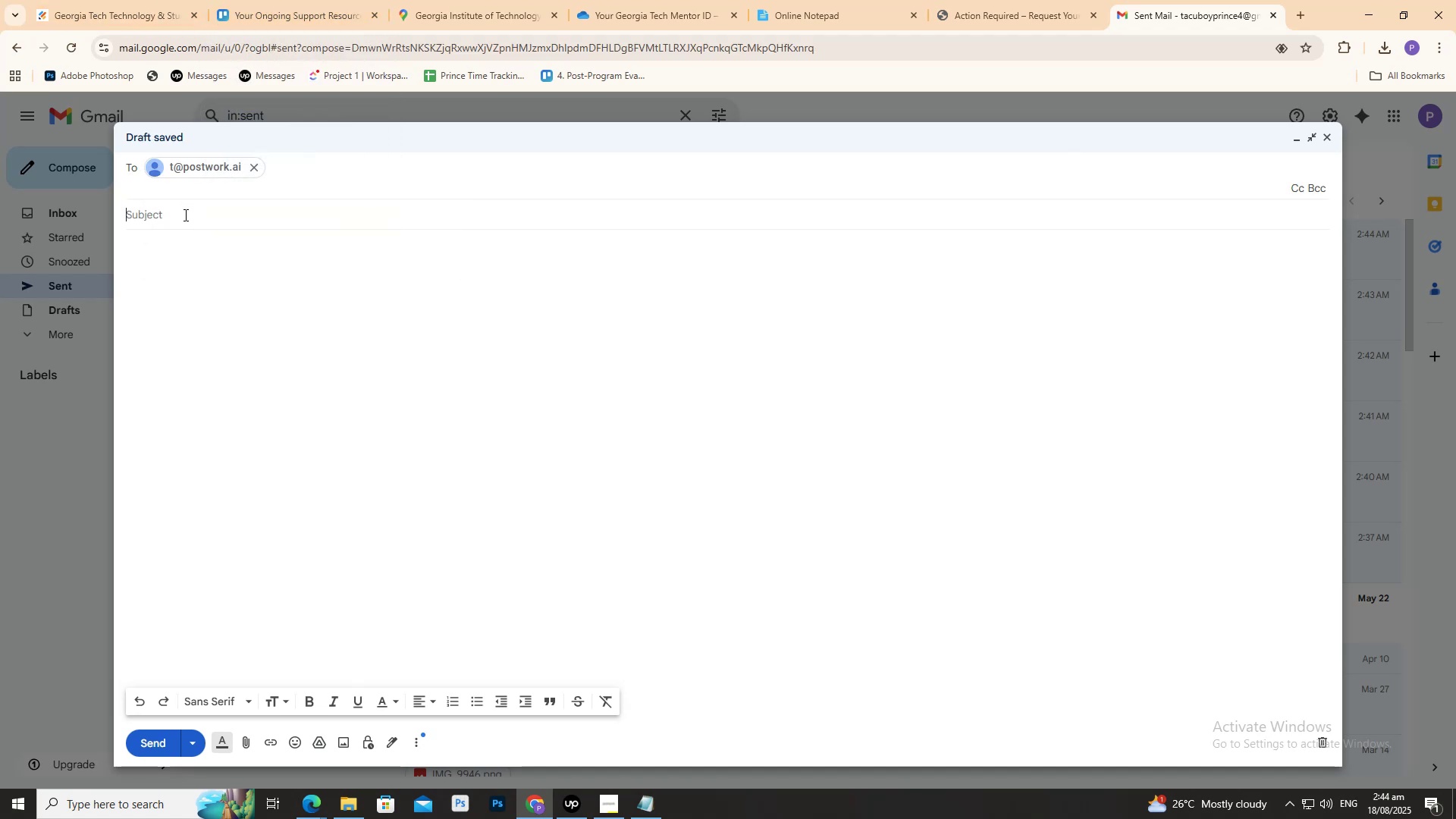 
key(Control+ControlLeft)
 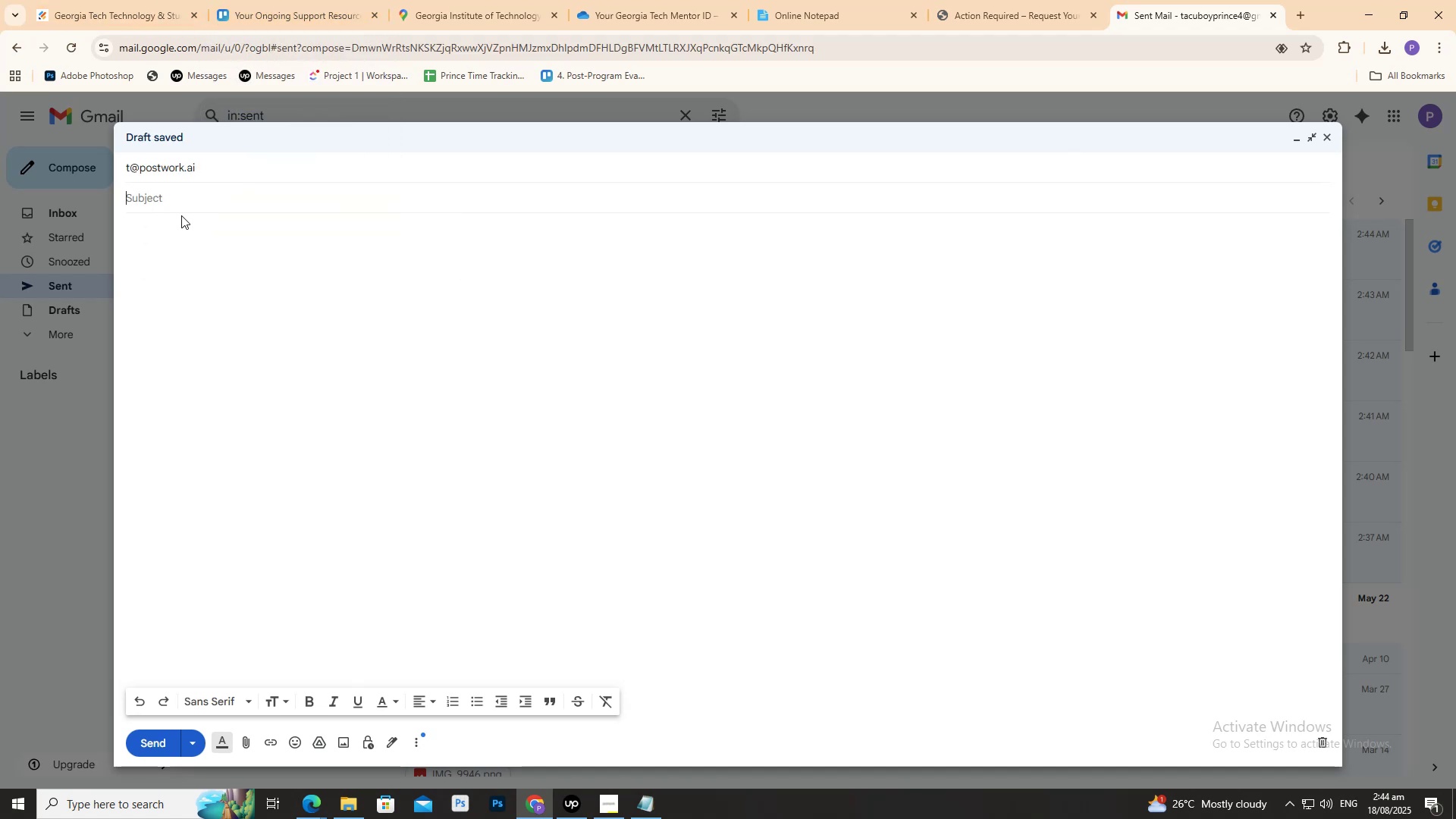 
key(Control+V)
 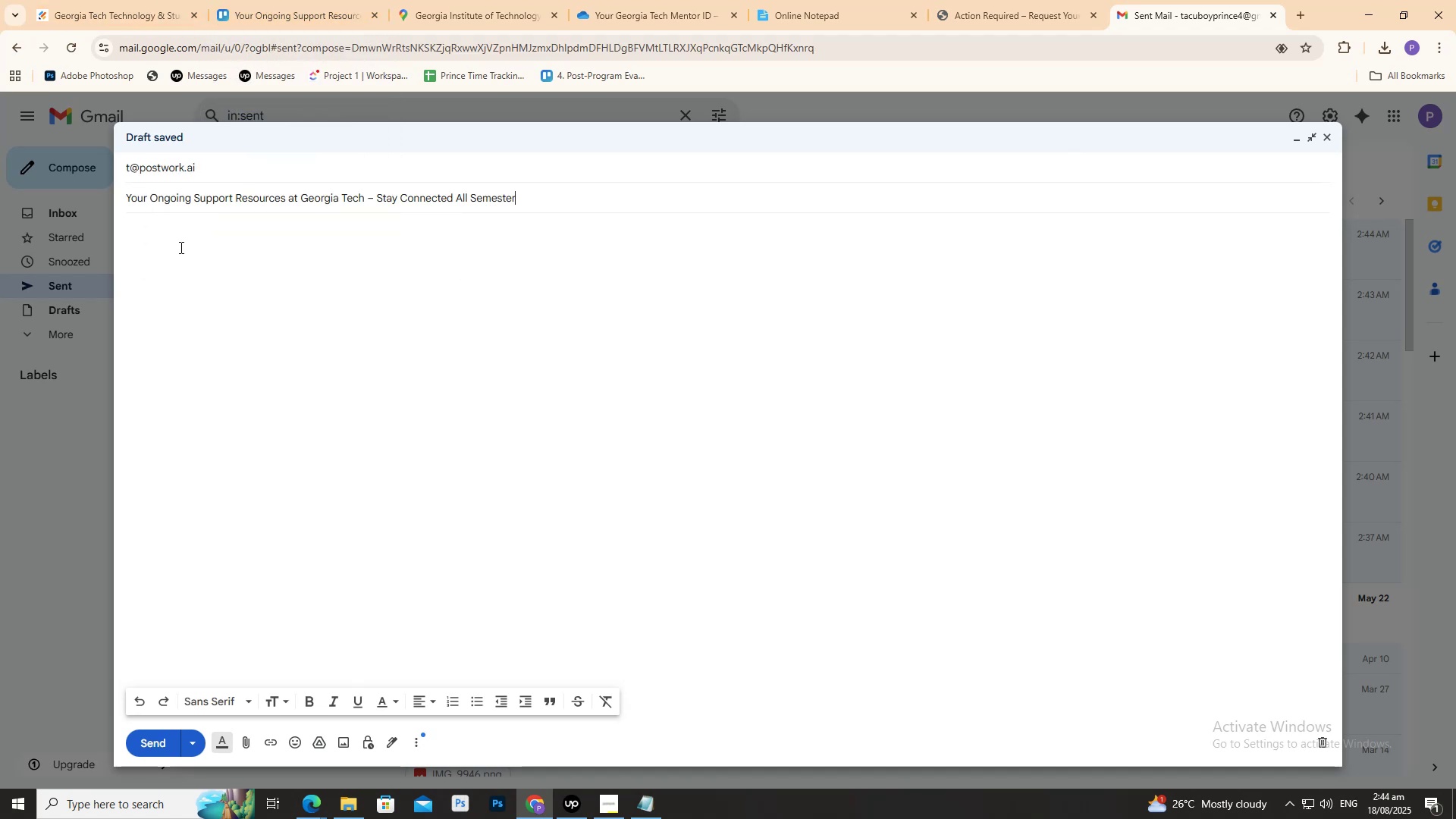 
double_click([179, 249])
 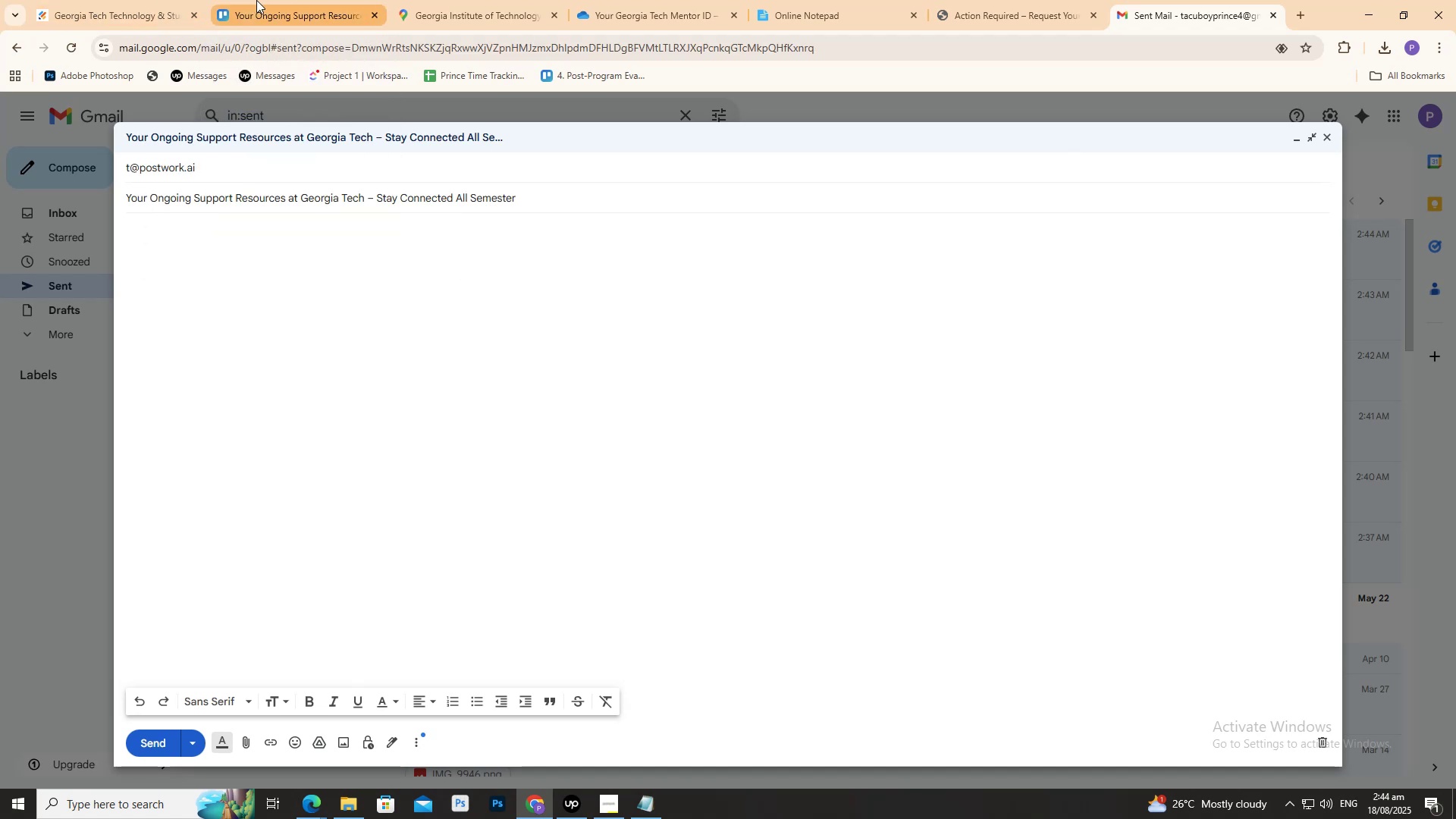 
left_click([256, 0])
 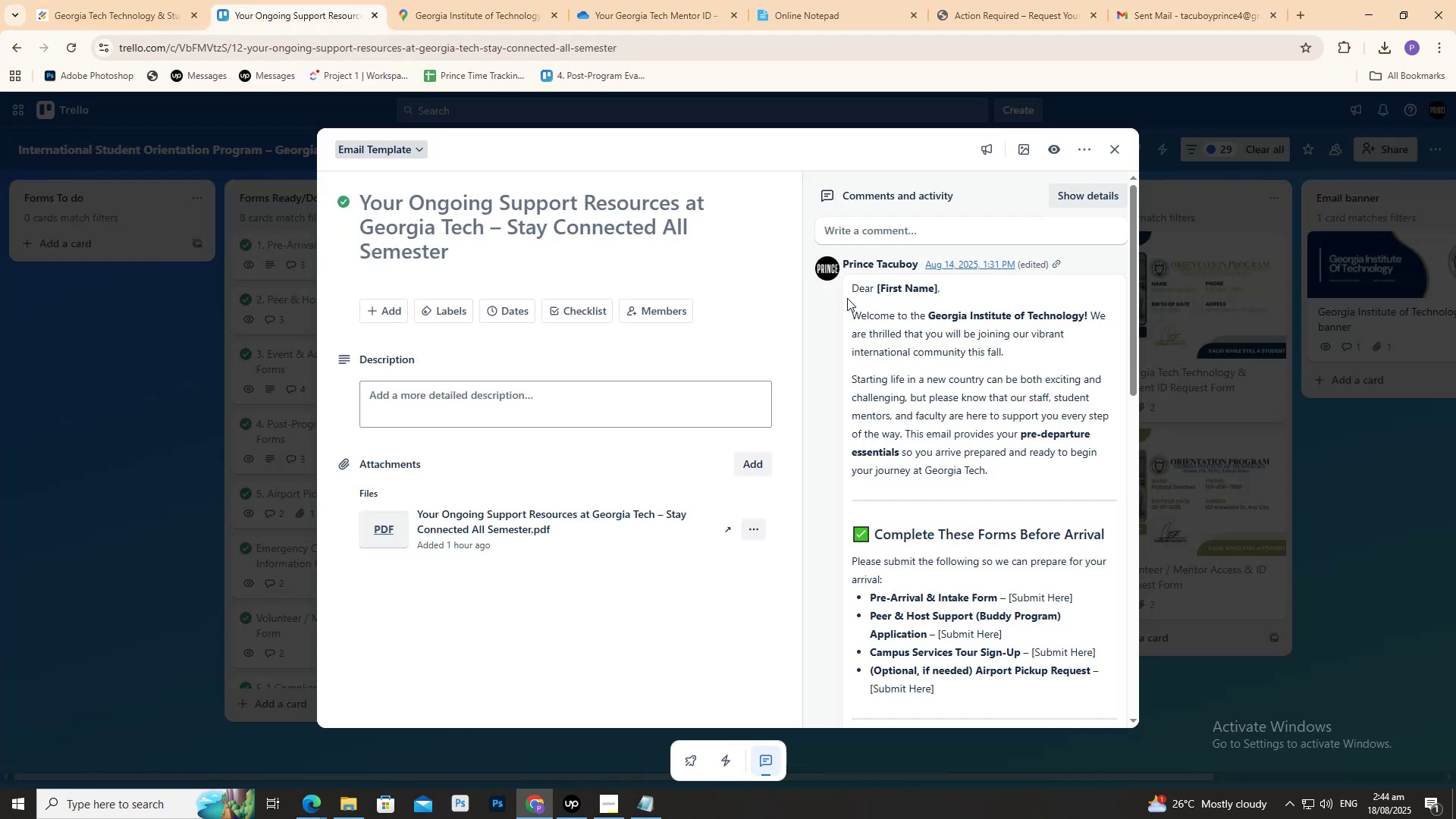 
left_click_drag(start_coordinate=[852, 290], to_coordinate=[1026, 610])
 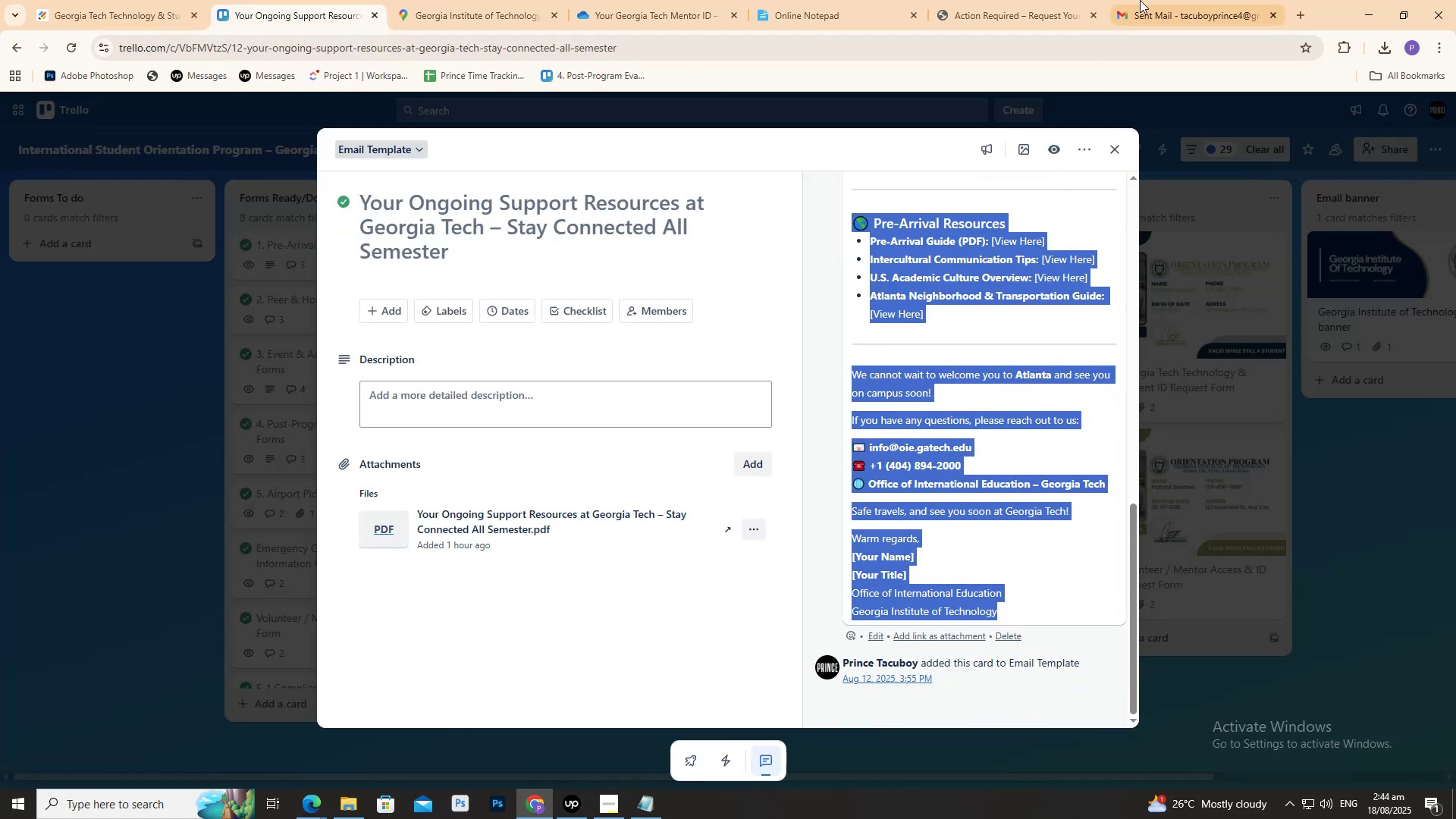 
key(Control+C)
 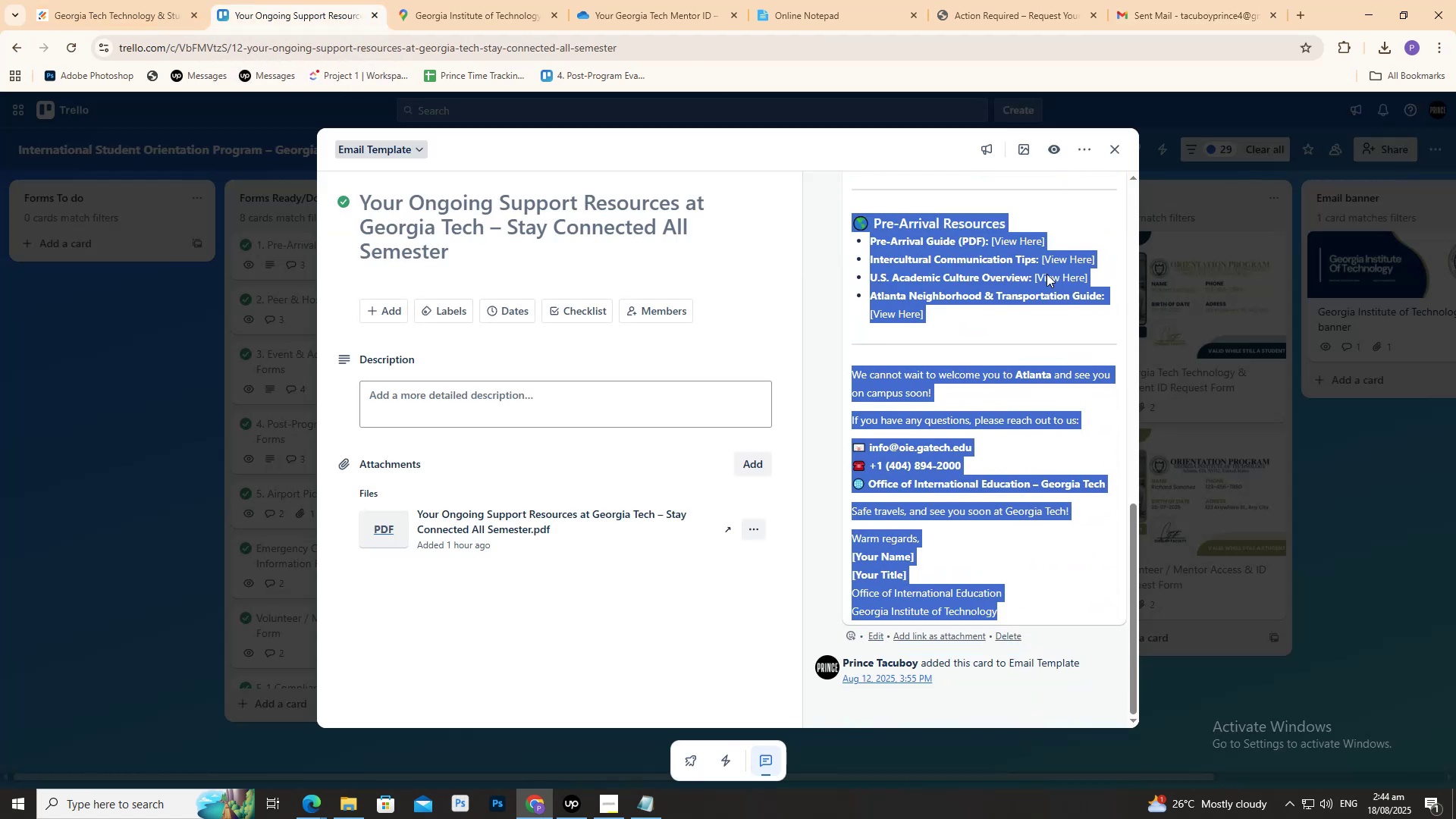 
key(Control+C)
 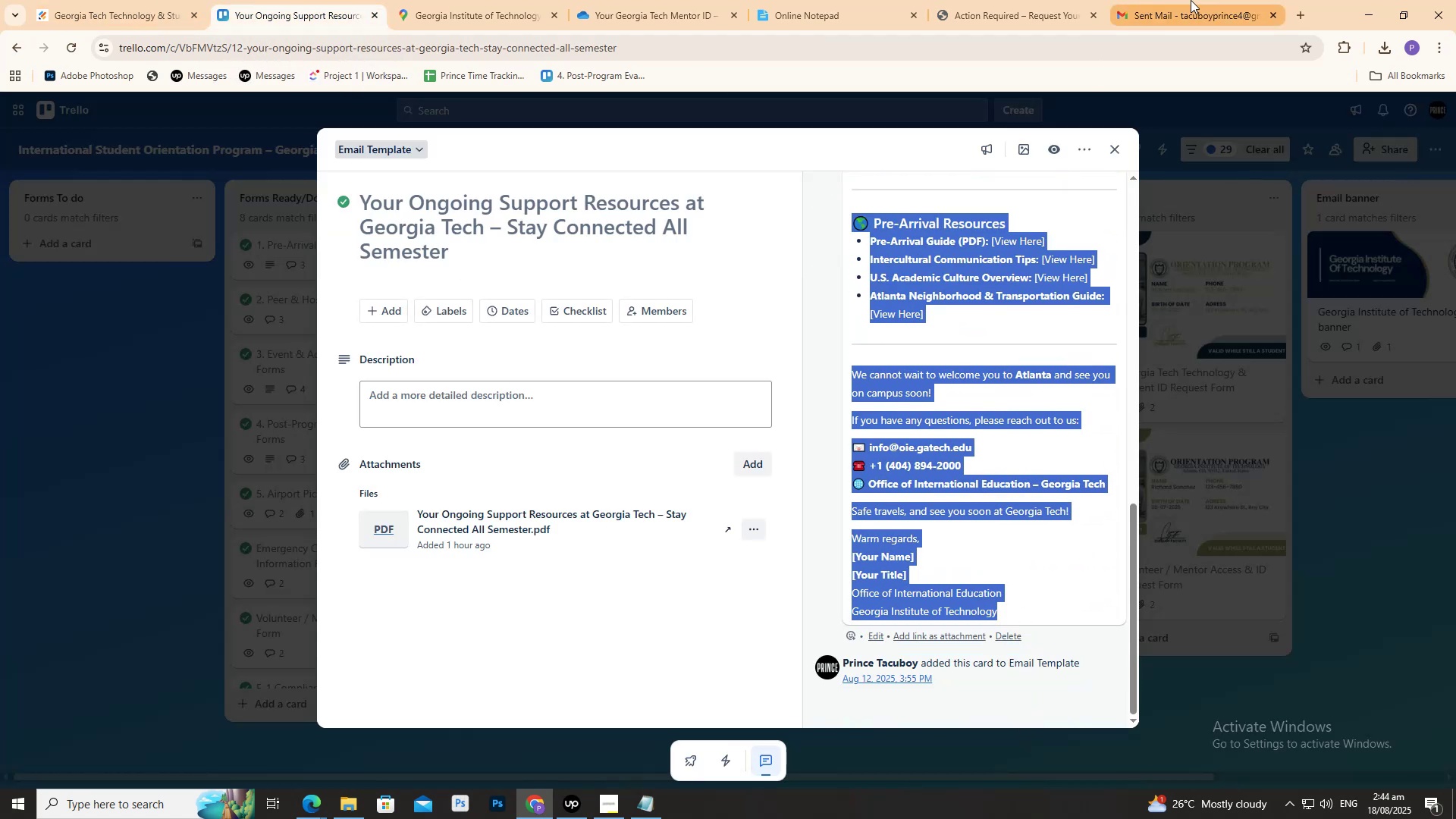 
left_click([1191, 0])
 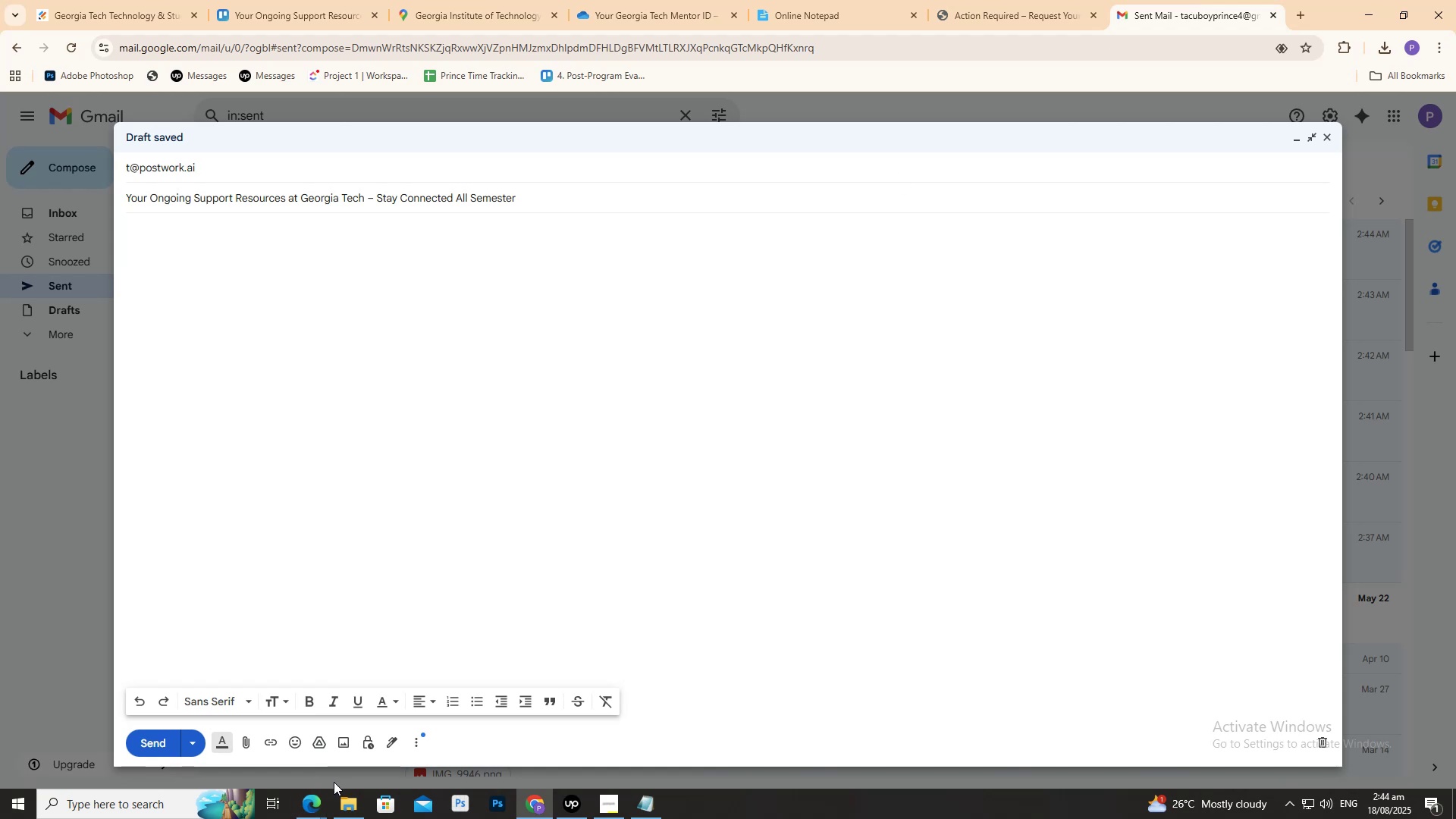 
left_click([350, 799])
 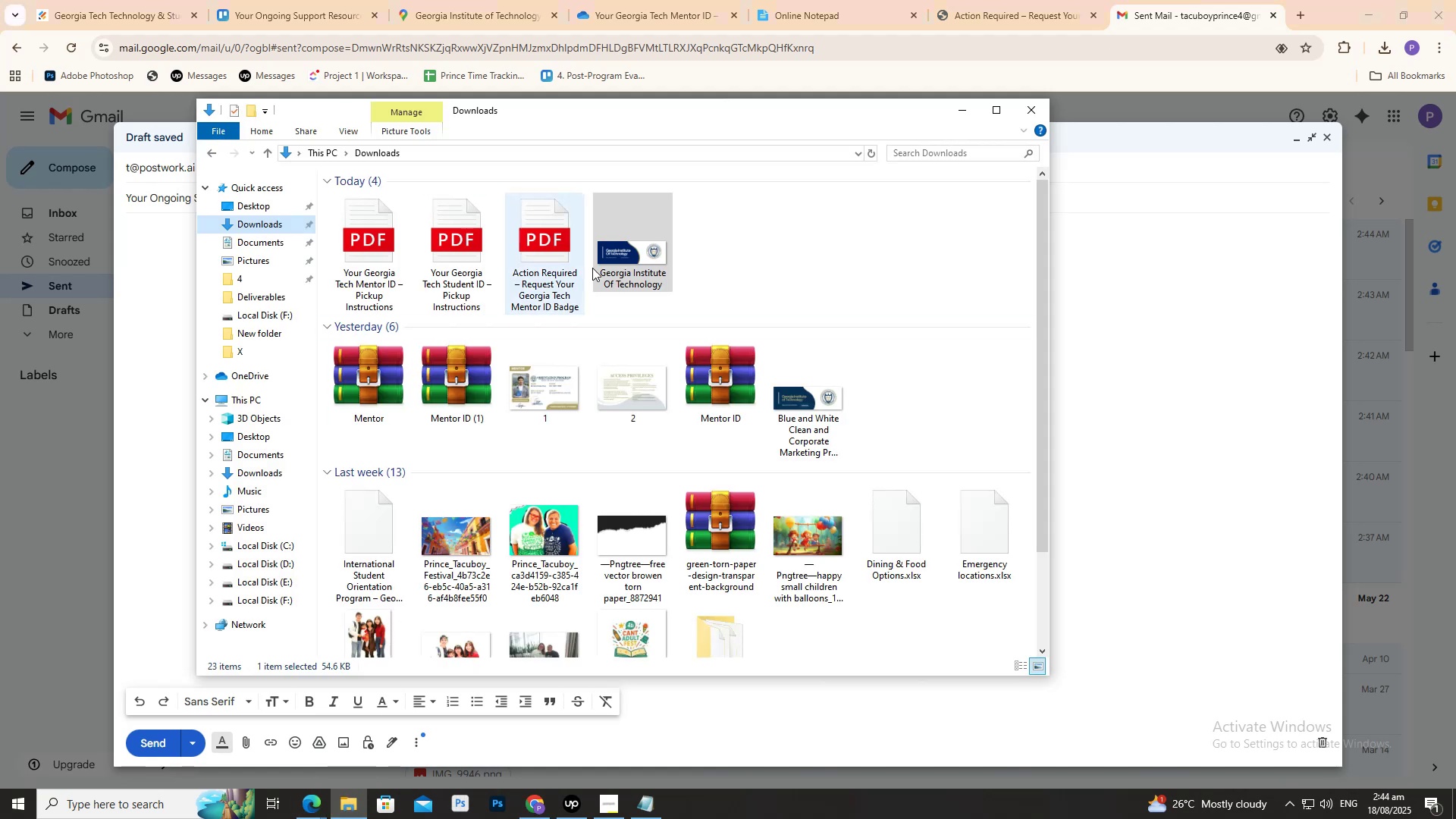 
left_click_drag(start_coordinate=[634, 250], to_coordinate=[1118, 369])
 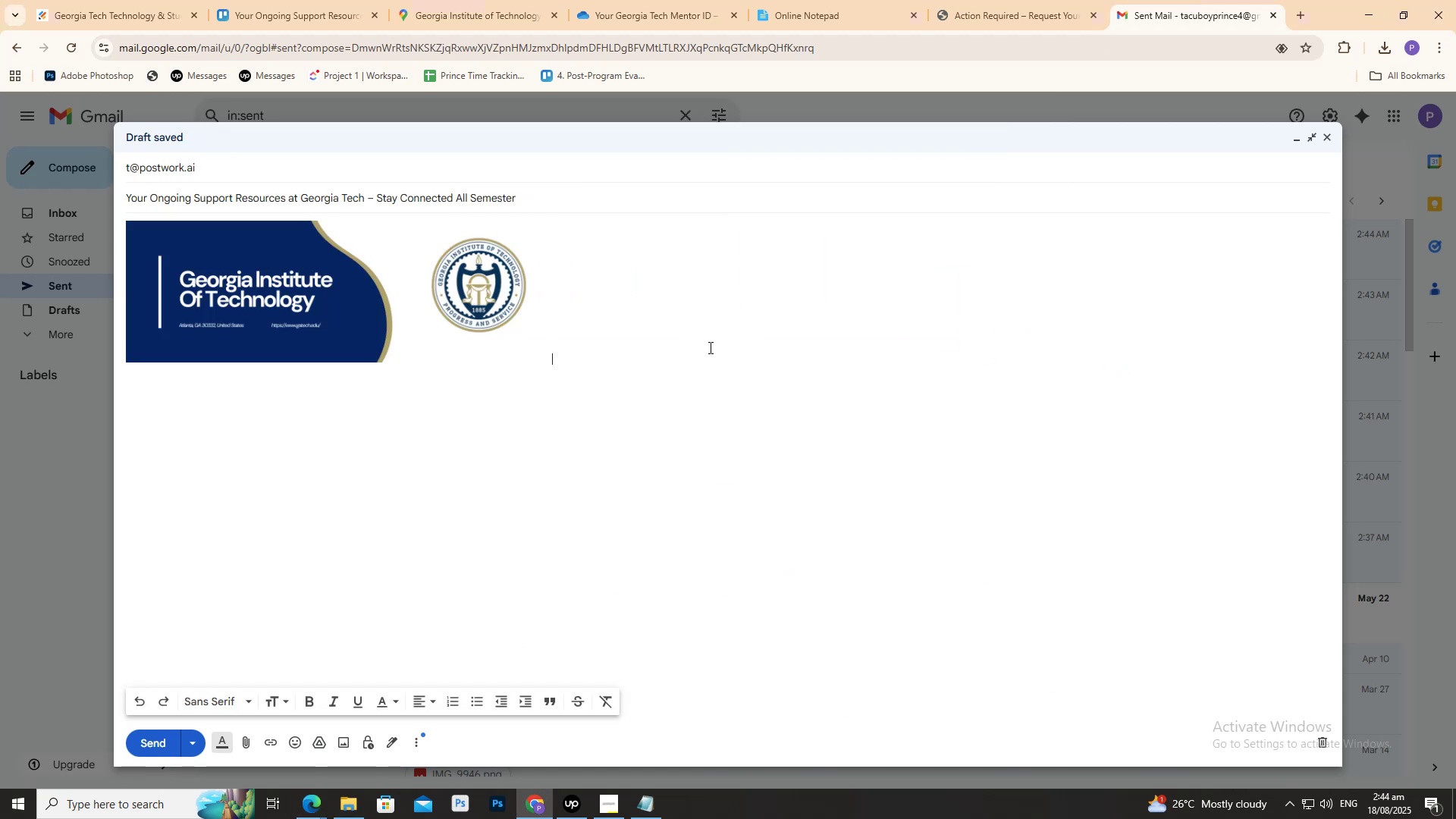 
key(Shift+ShiftRight)
 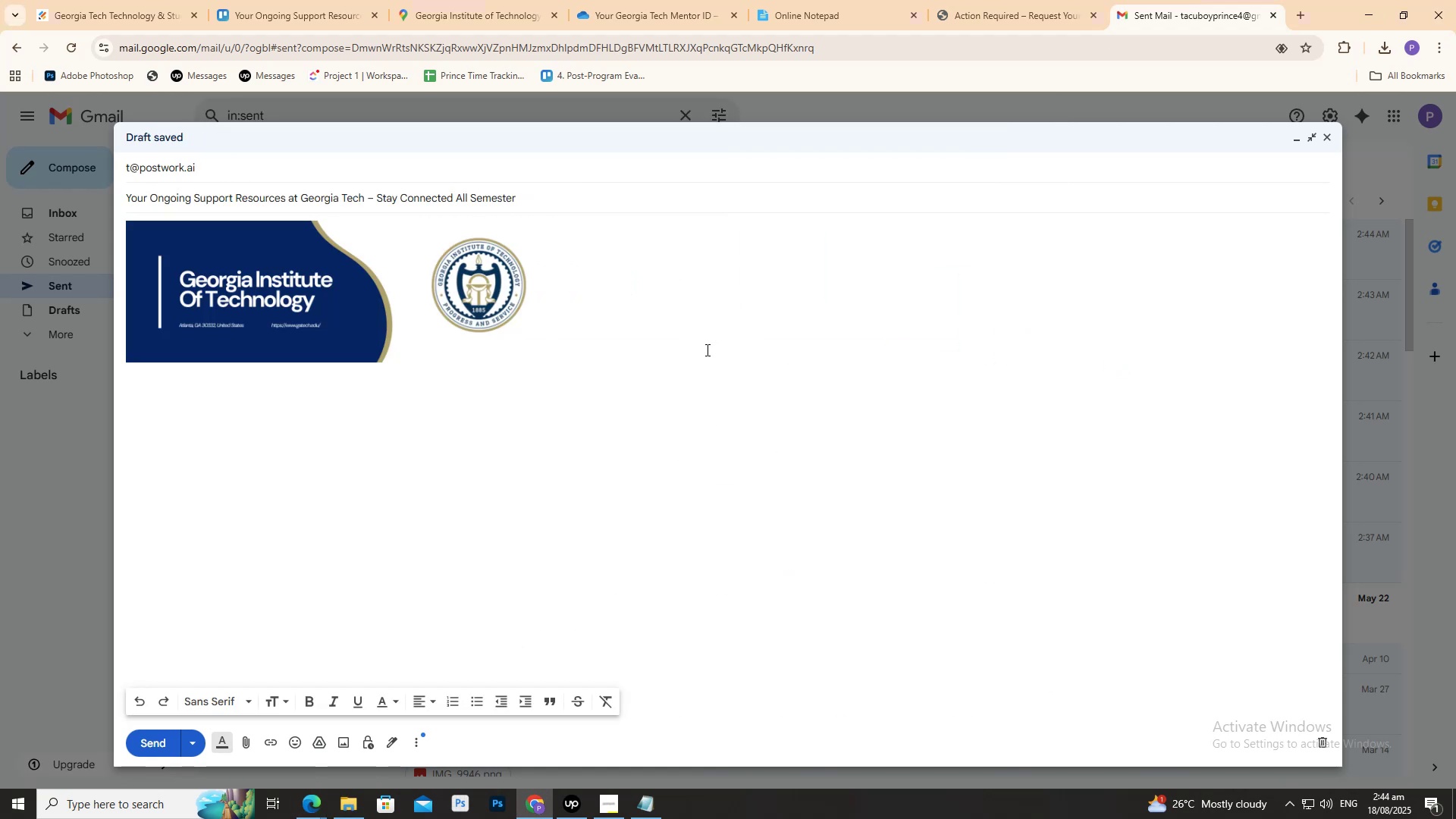 
key(Shift+Enter)
 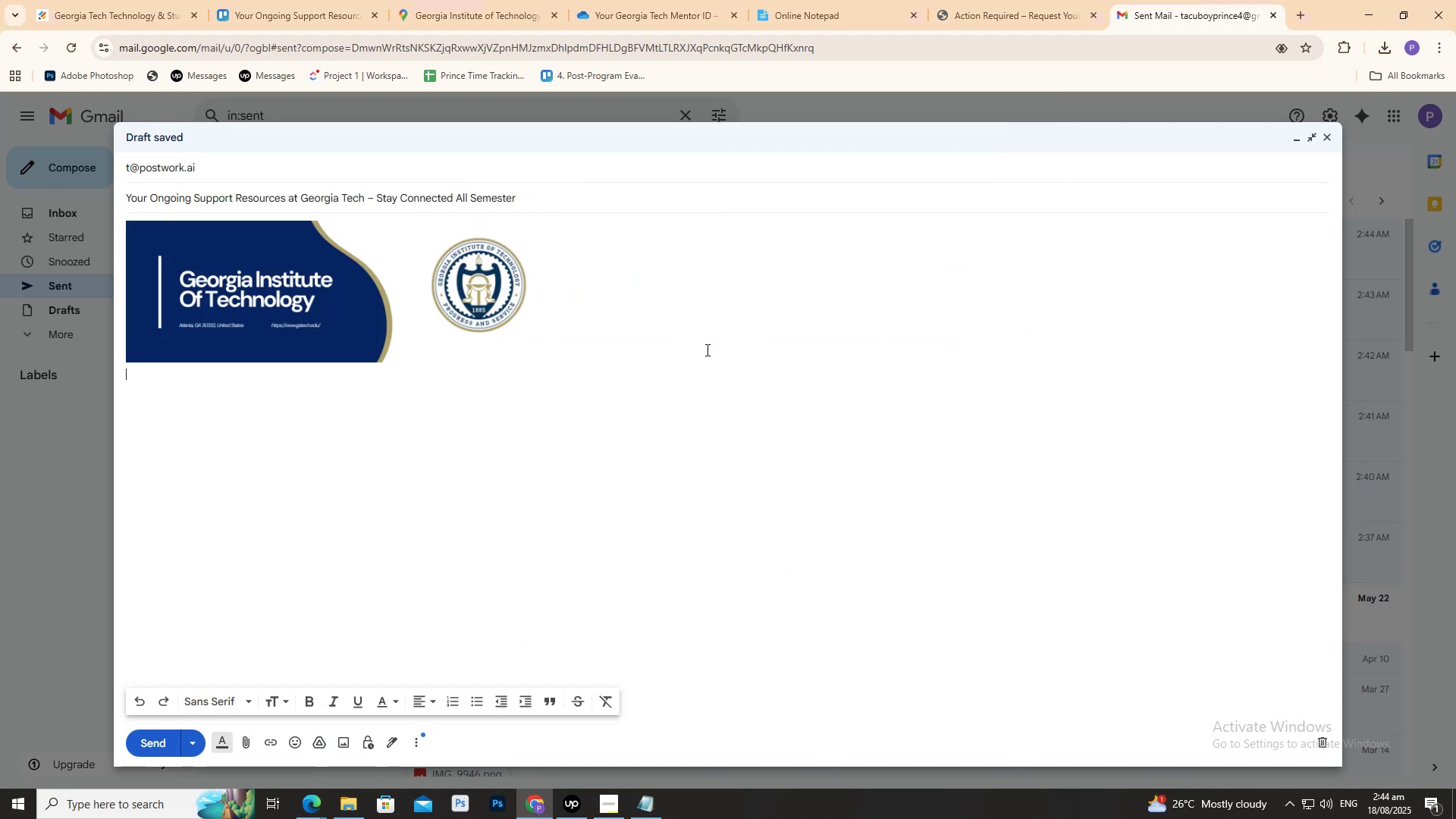 
key(Control+V)
 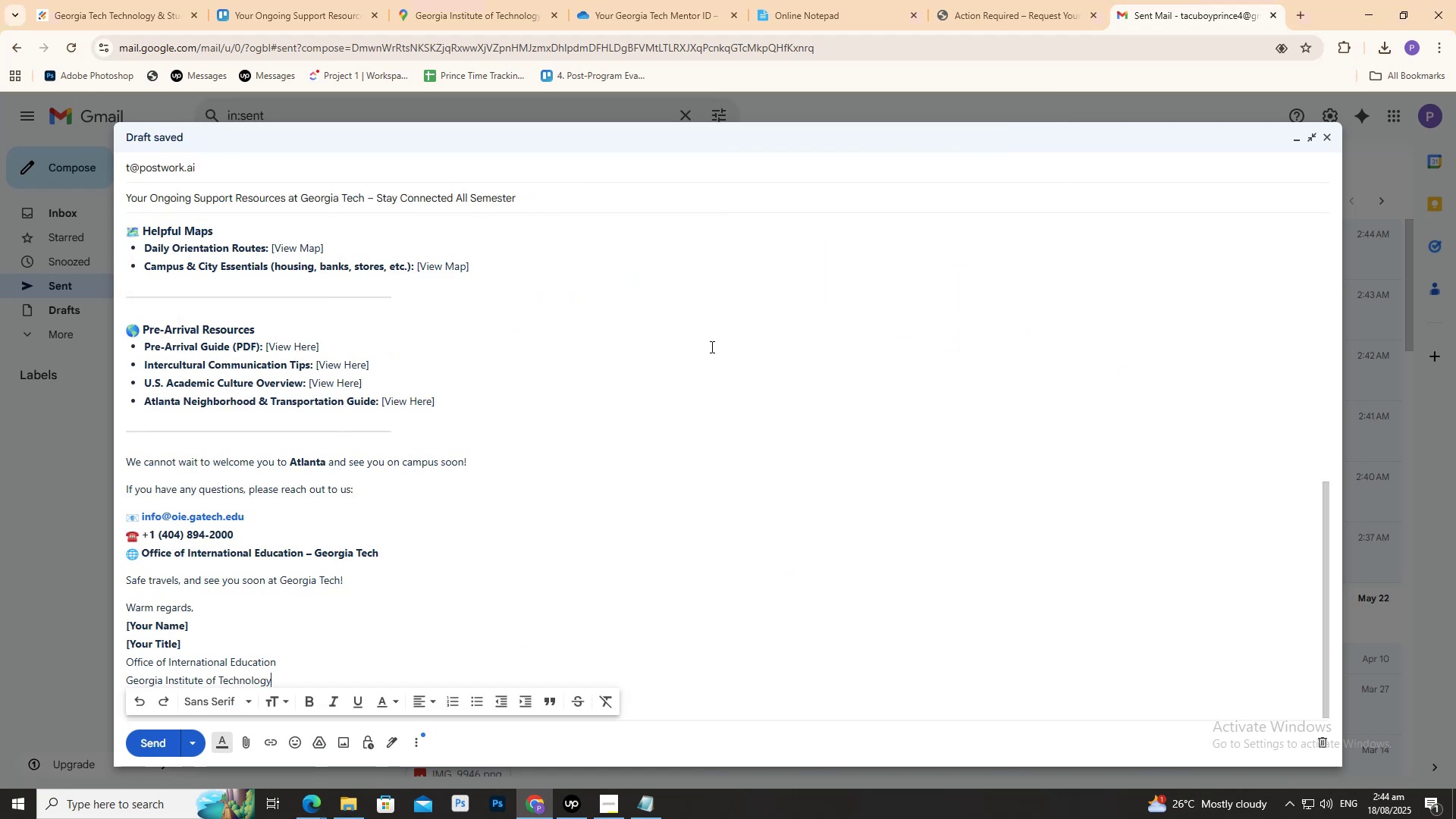 
scroll: coordinate [366, 326], scroll_direction: up, amount: 10.0
 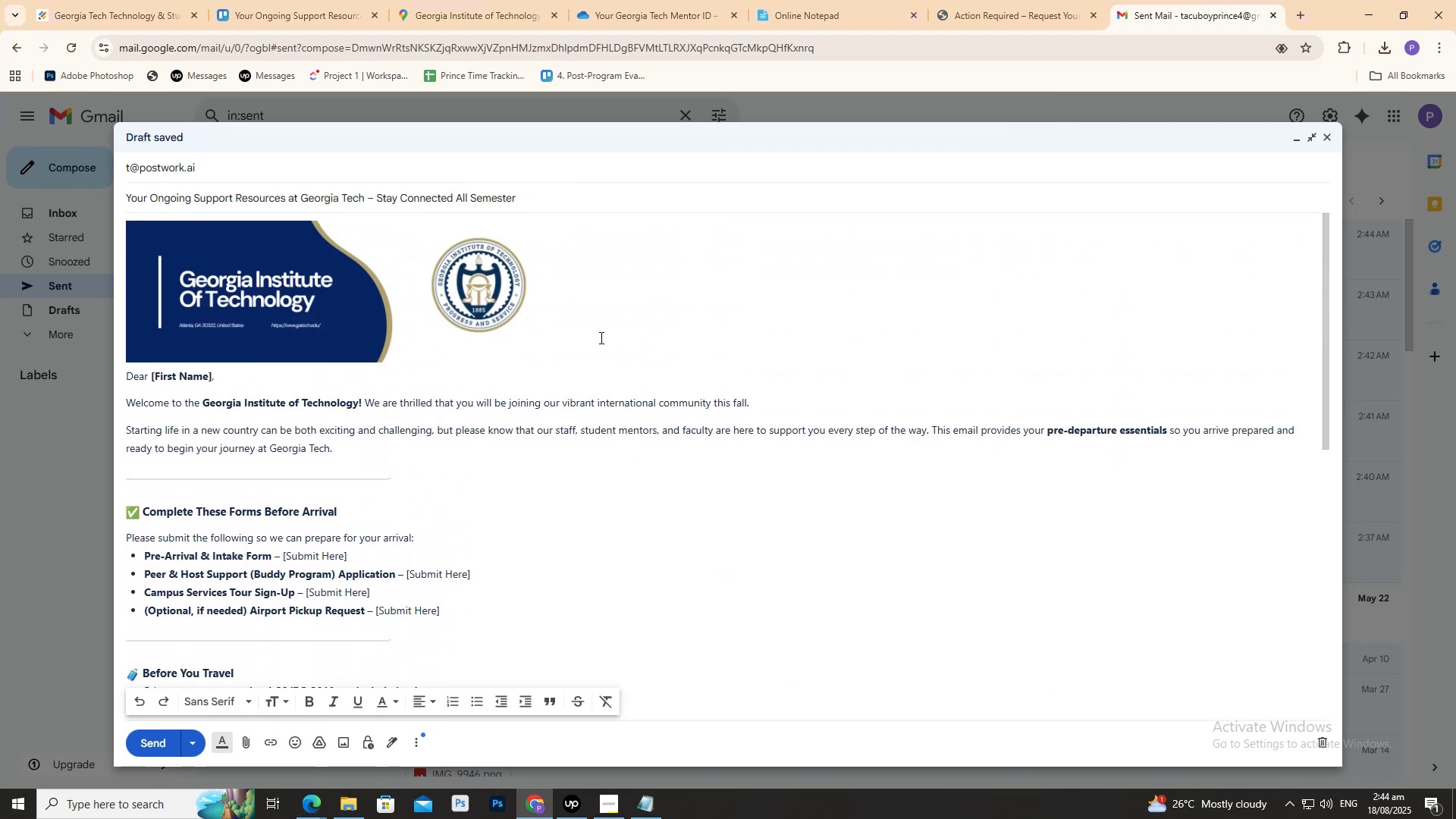 
left_click([601, 337])
 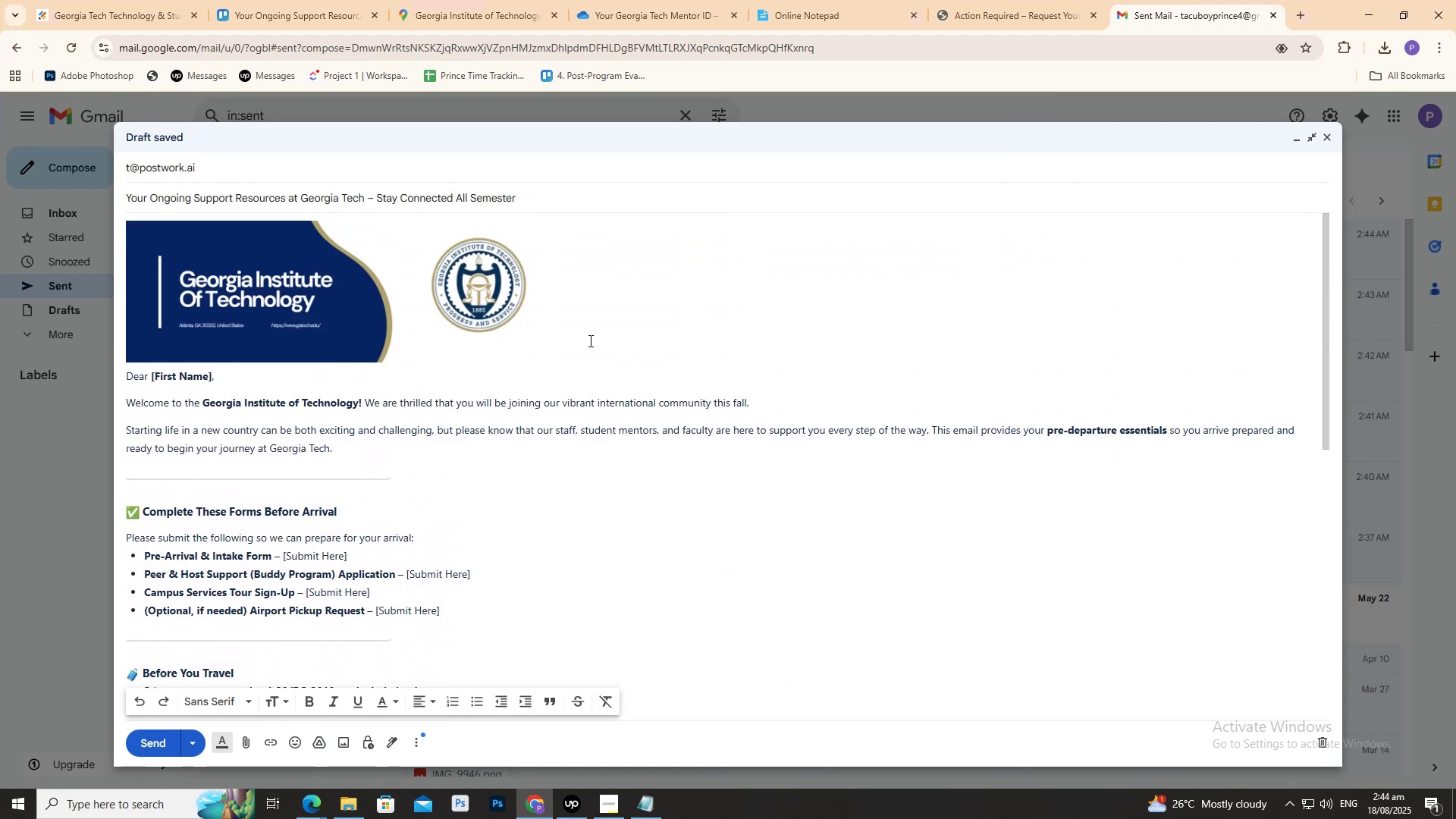 
key(Shift+ShiftRight)
 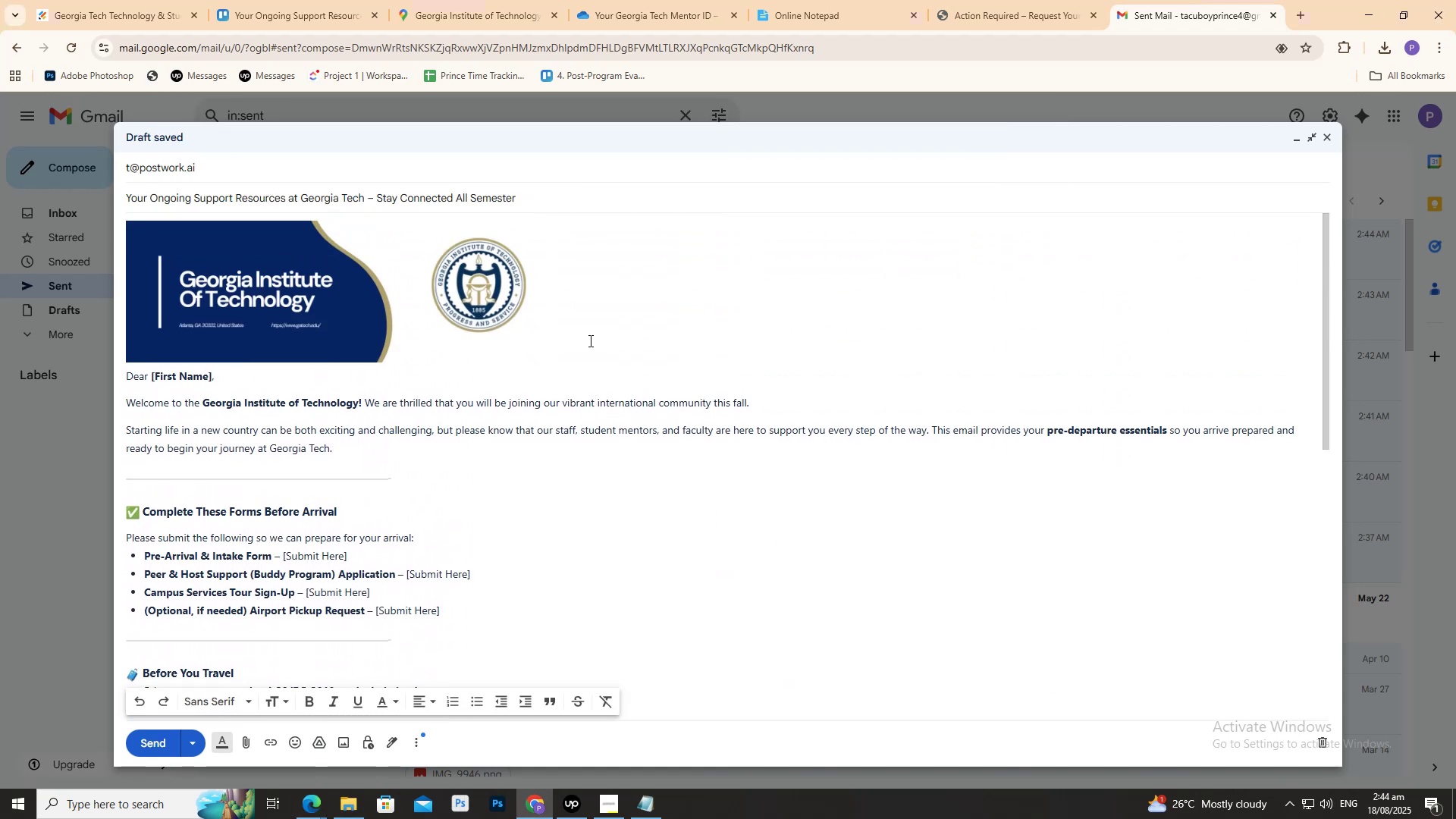 
key(Shift+Enter)
 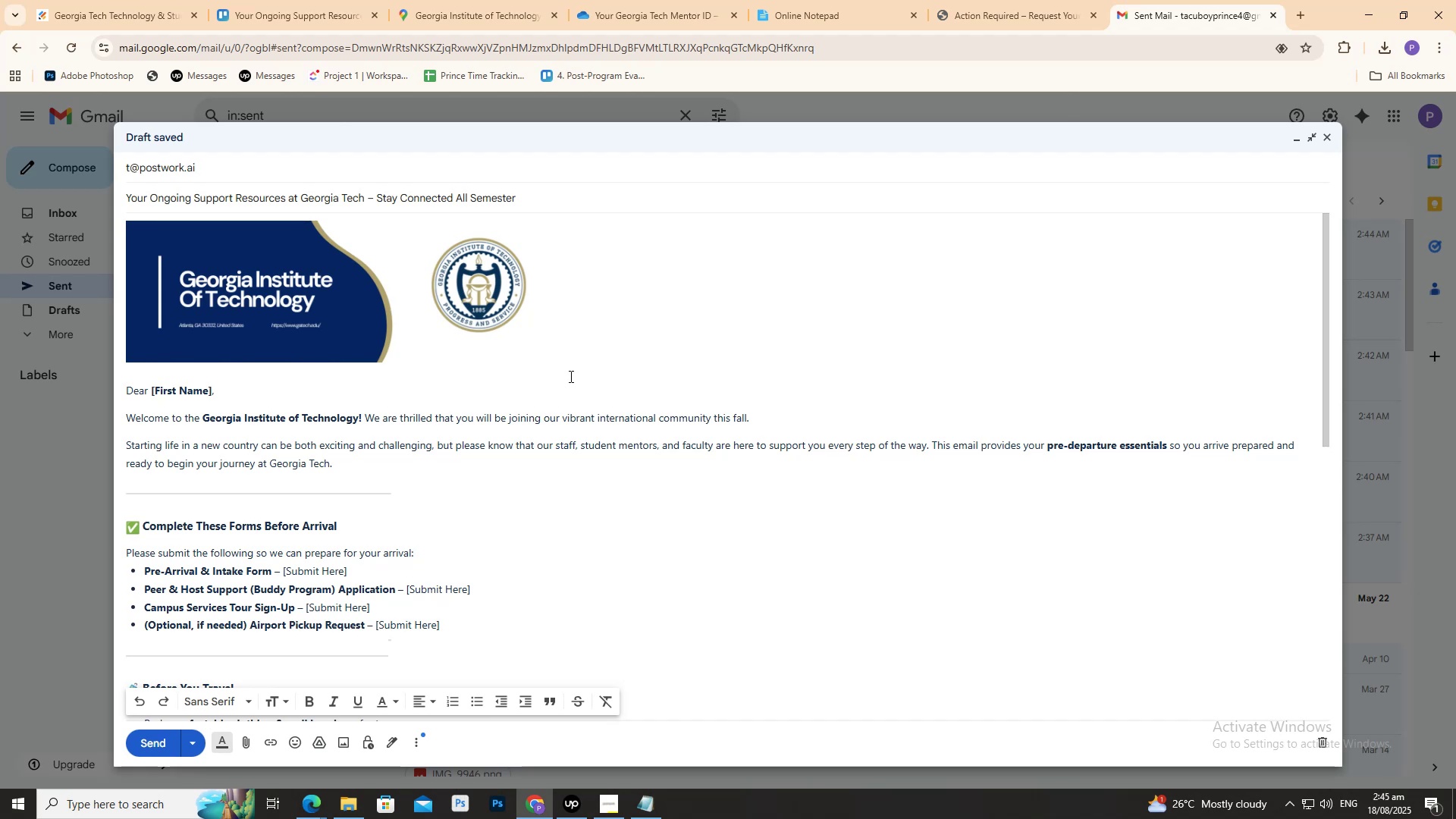 
scroll: coordinate [548, 366], scroll_direction: none, amount: 0.0
 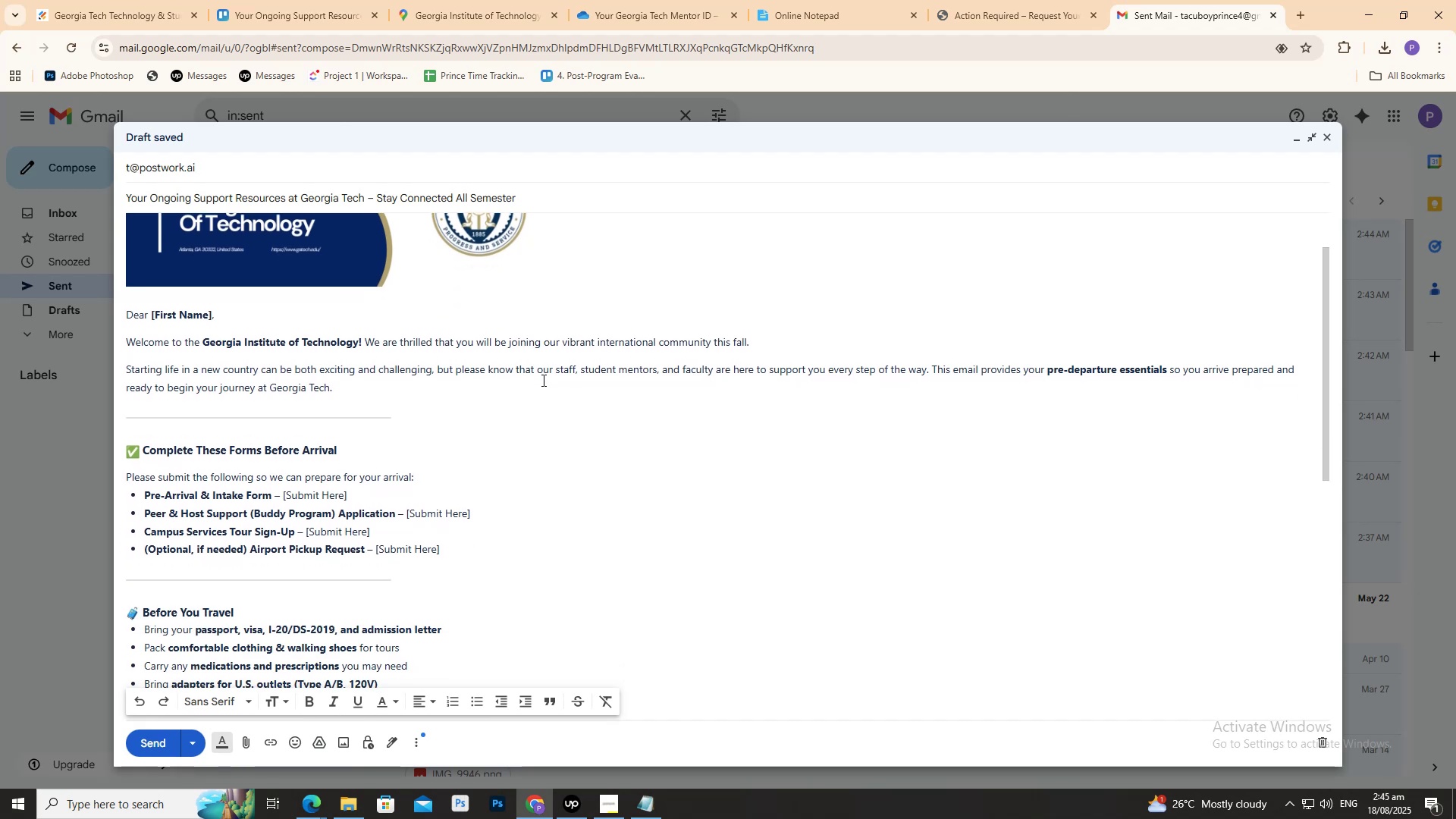 
scroll: coordinate [538, 385], scroll_direction: down, amount: 3.0
 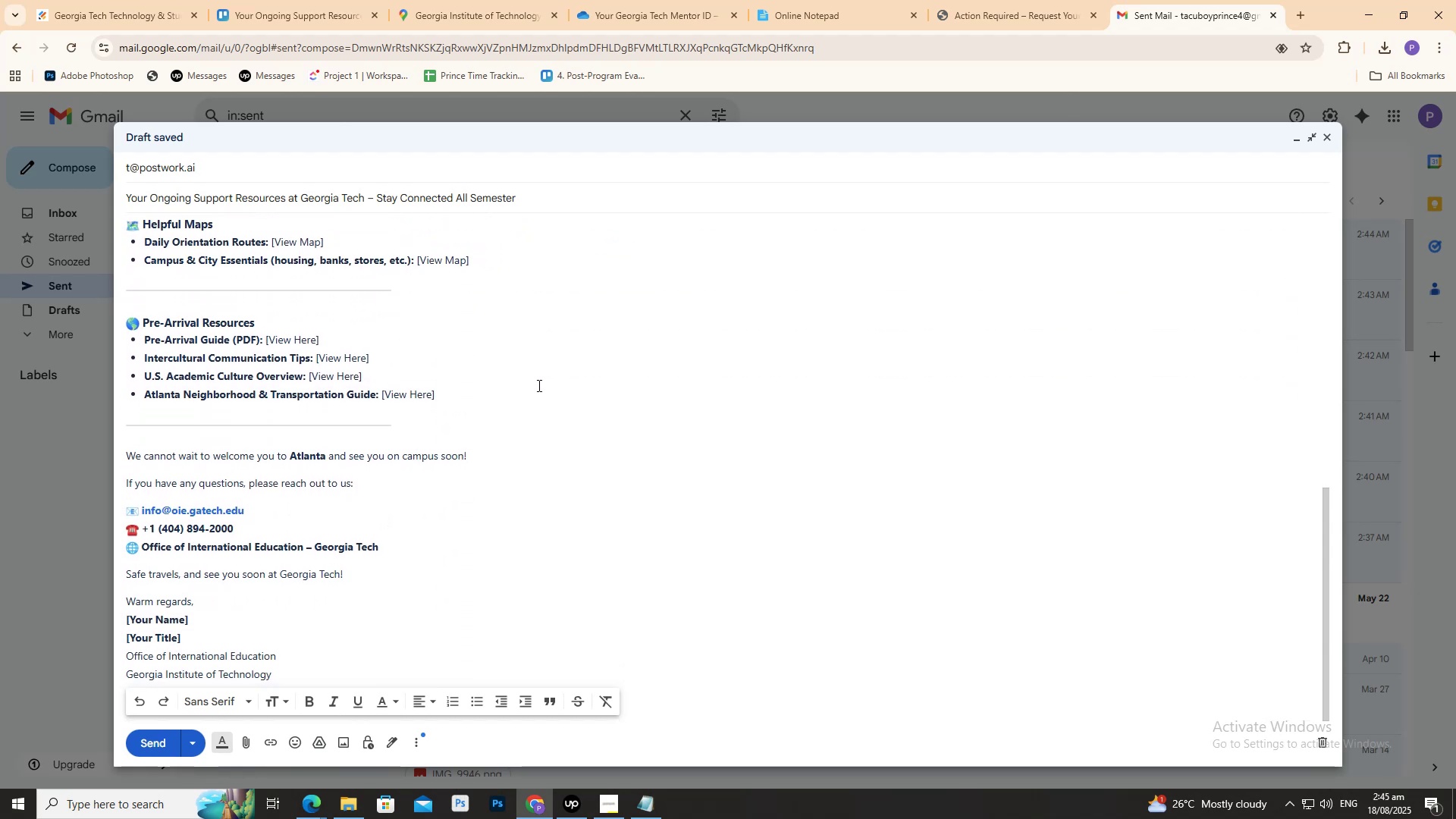 
left_click([518, 386])
 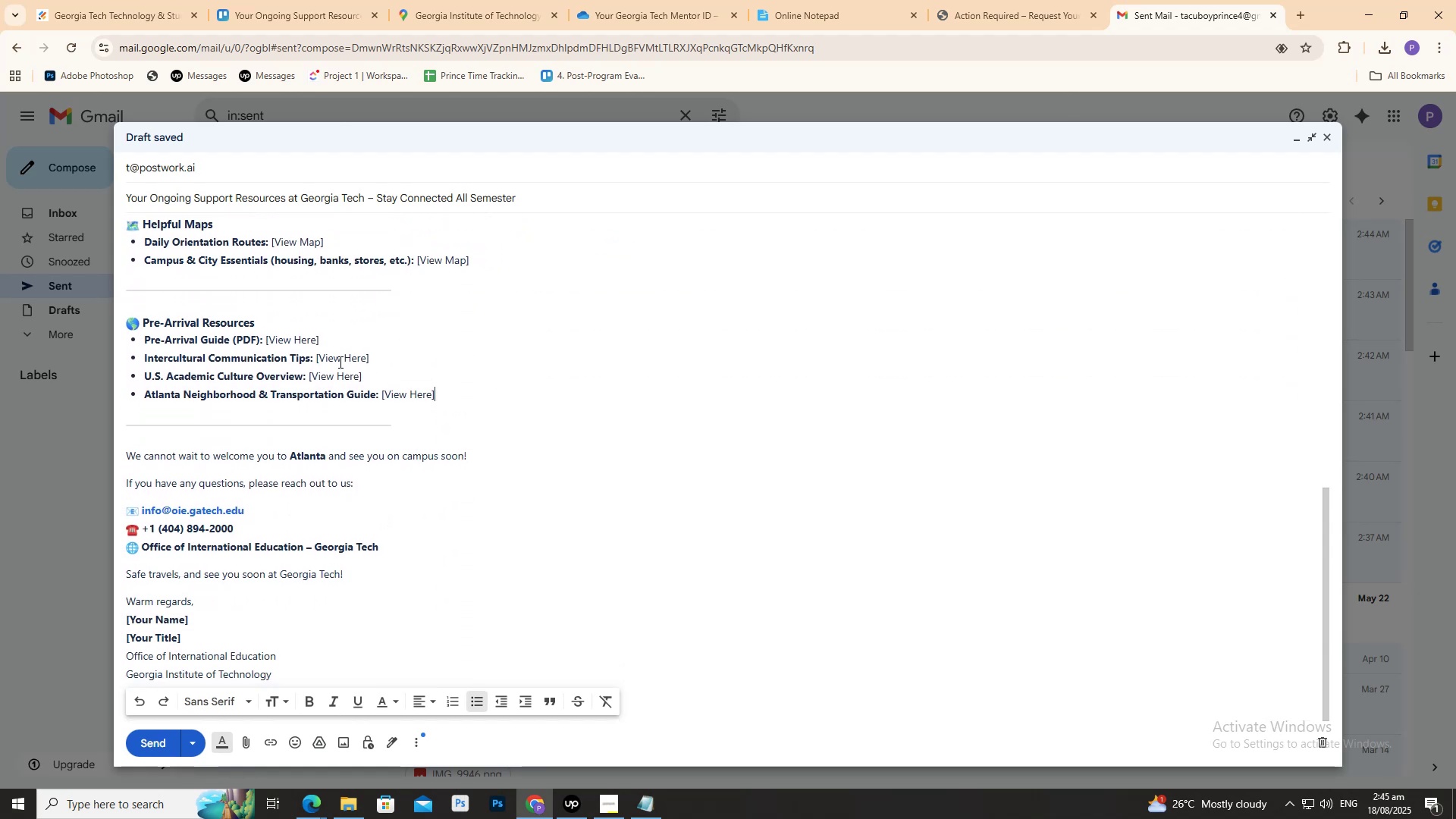 
double_click([337, 359])
 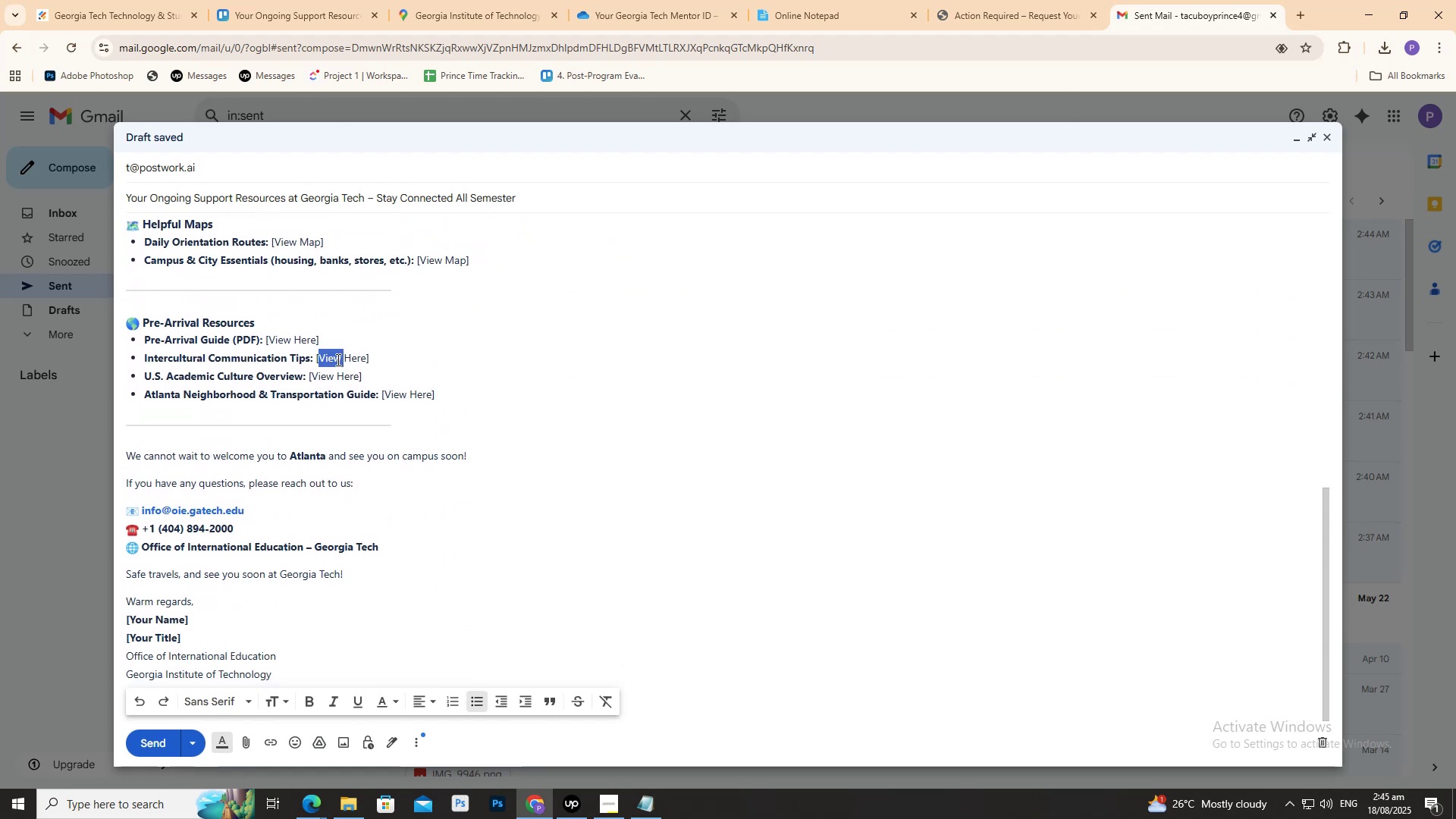 
triple_click([337, 359])
 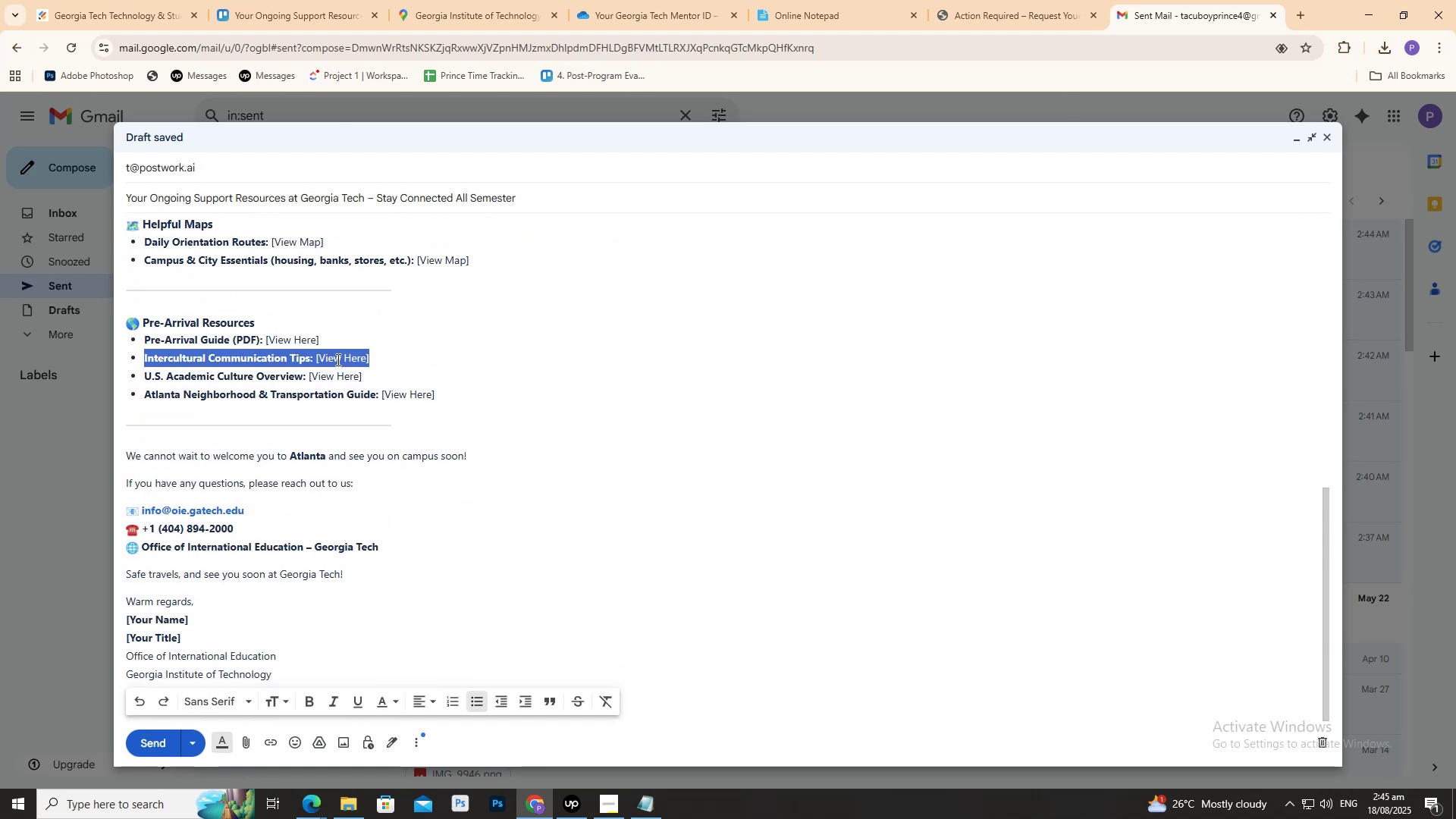 
triple_click([337, 359])
 